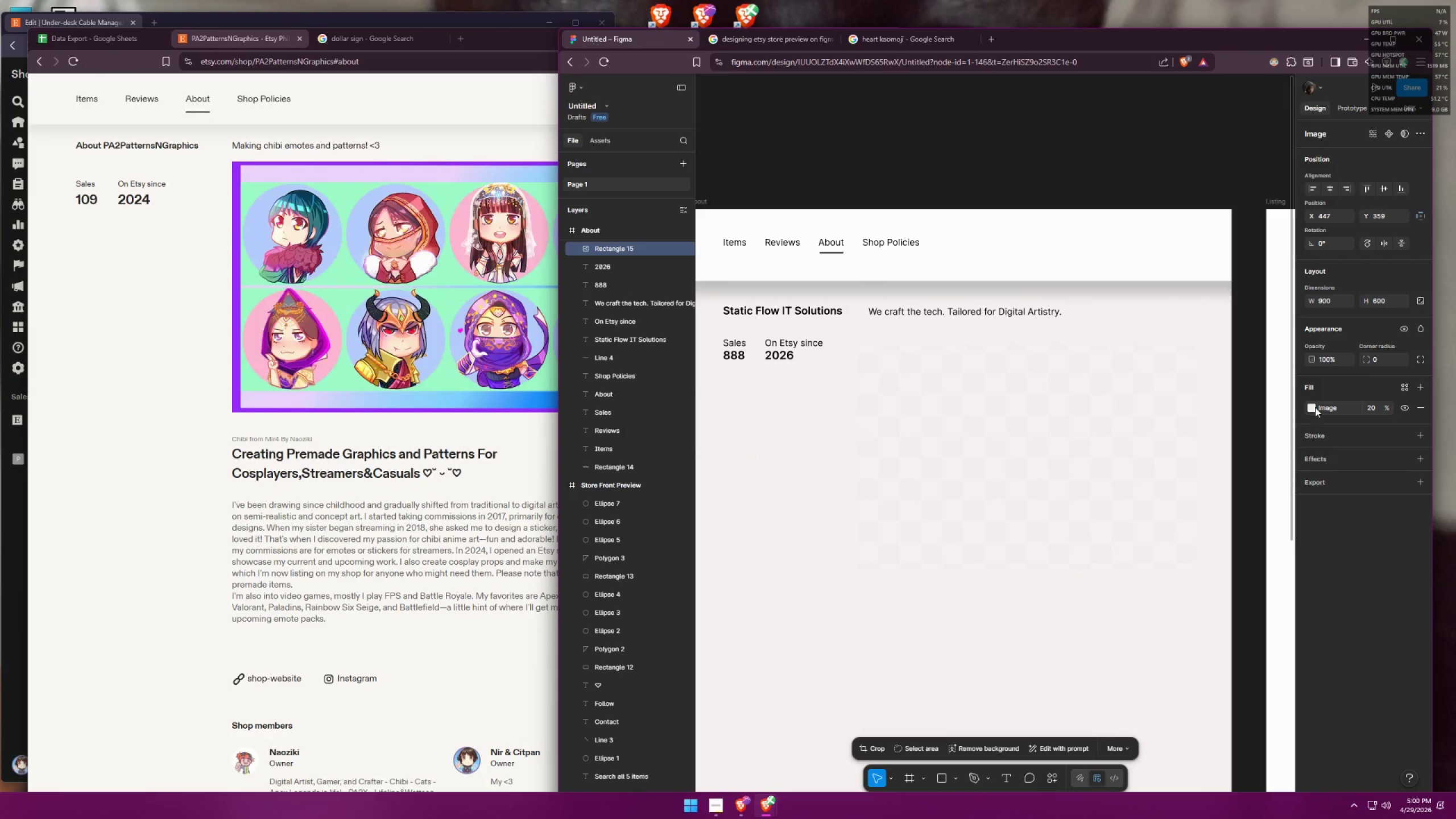 
triple_click([1315, 407])
 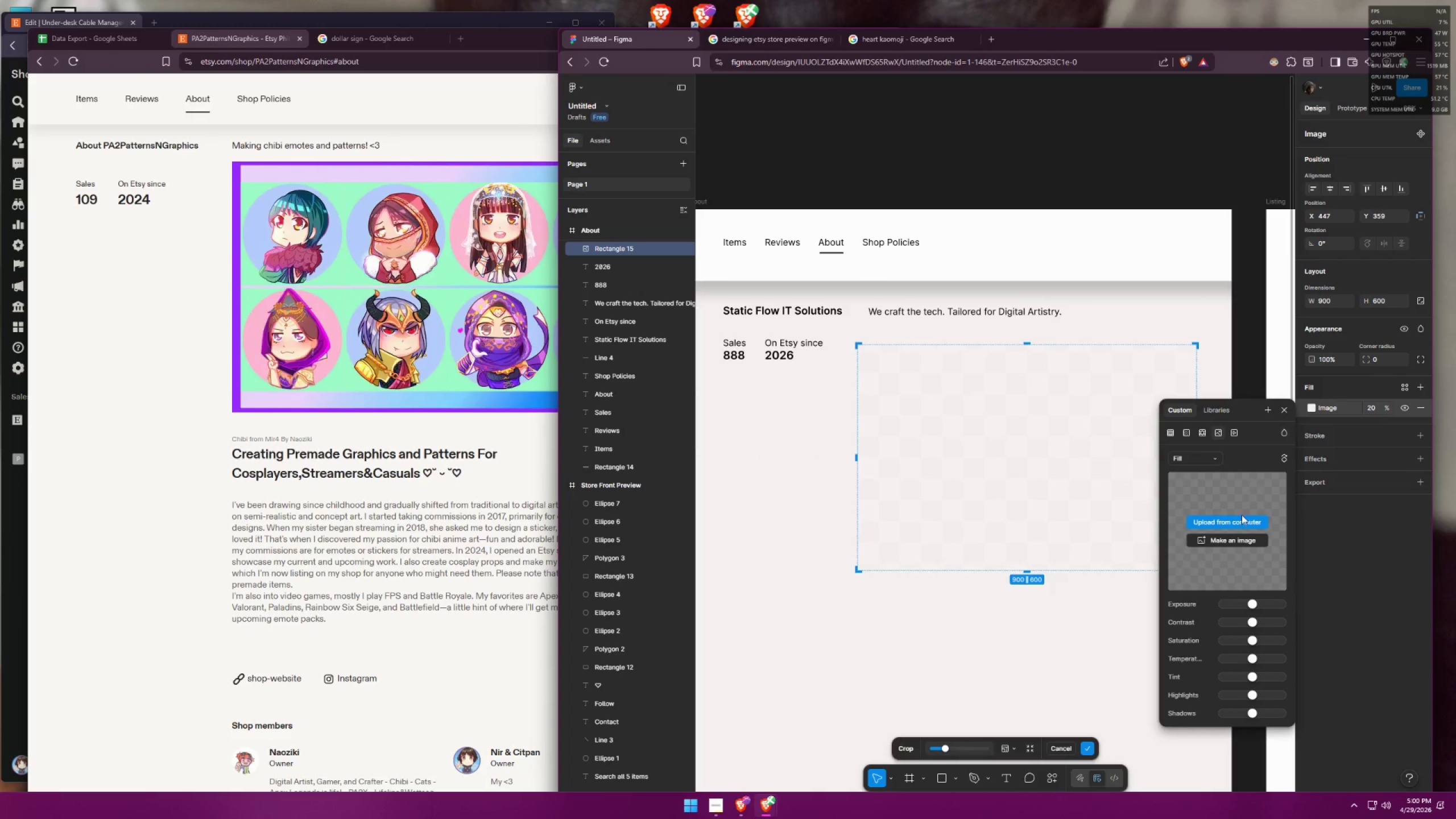 
left_click([1235, 525])
 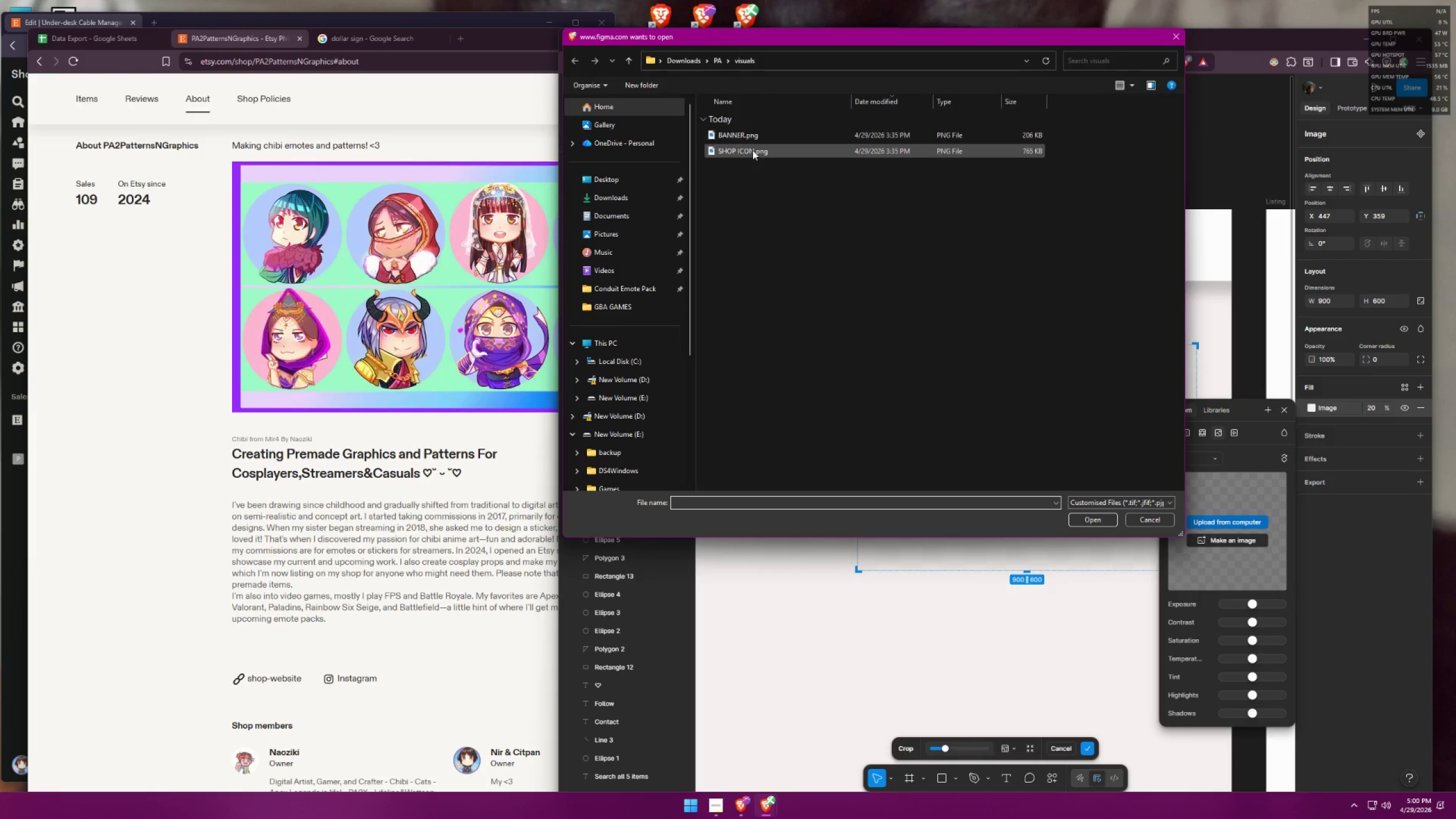 
double_click([752, 151])
 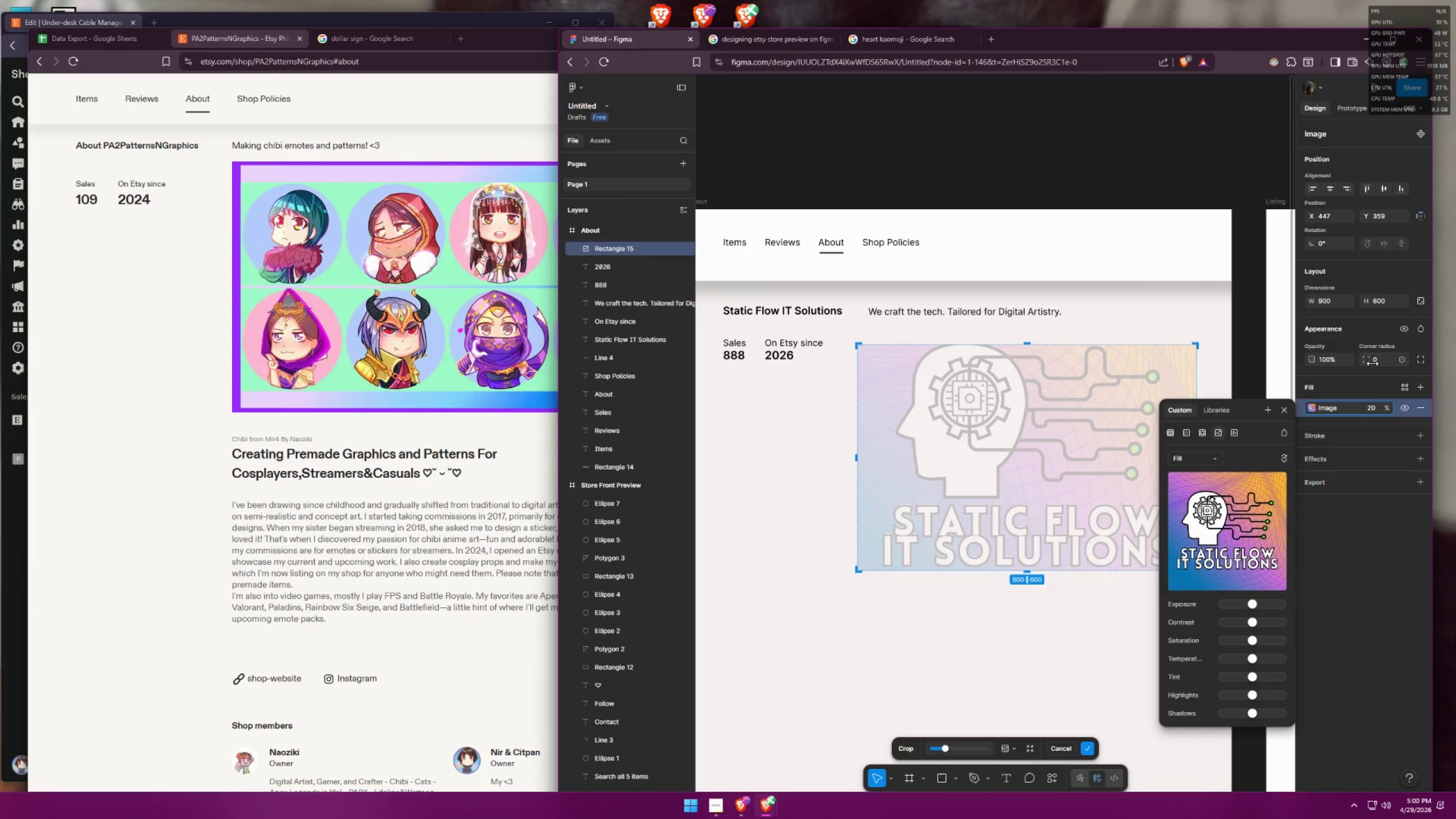 
left_click([1375, 564])
 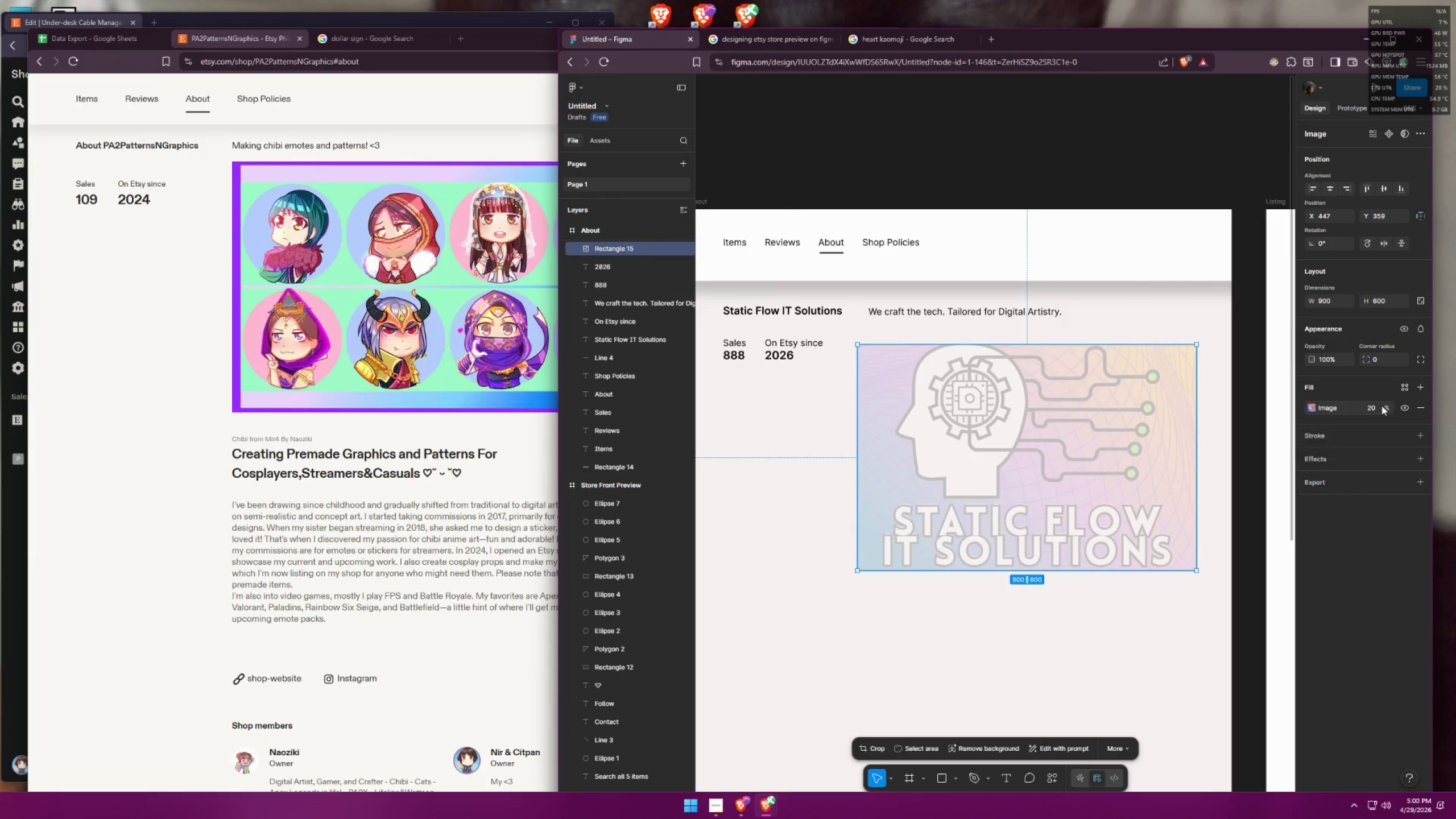 
left_click_drag(start_coordinate=[1387, 406], to_coordinate=[1299, 440])
 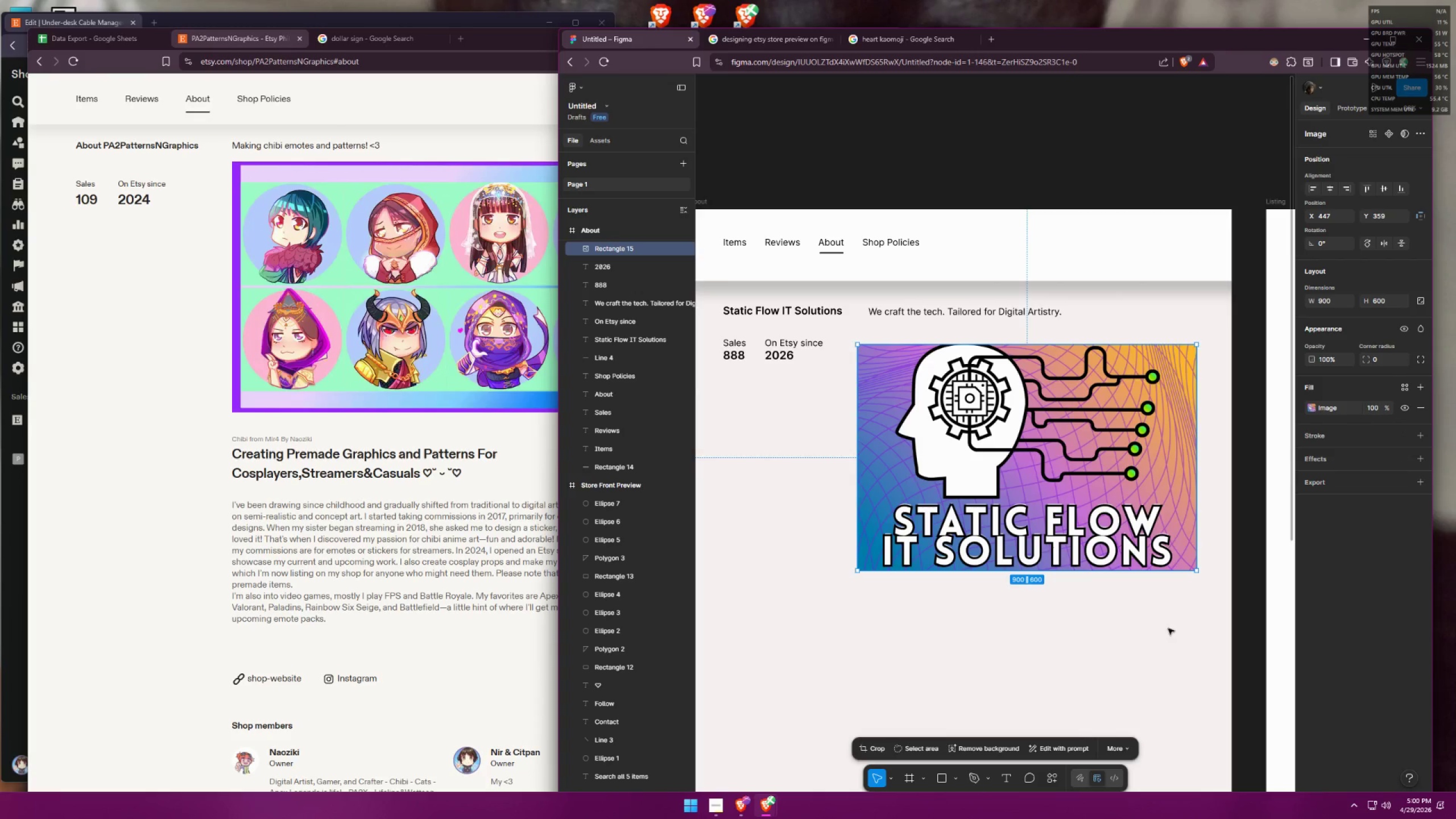 
left_click([1167, 630])
 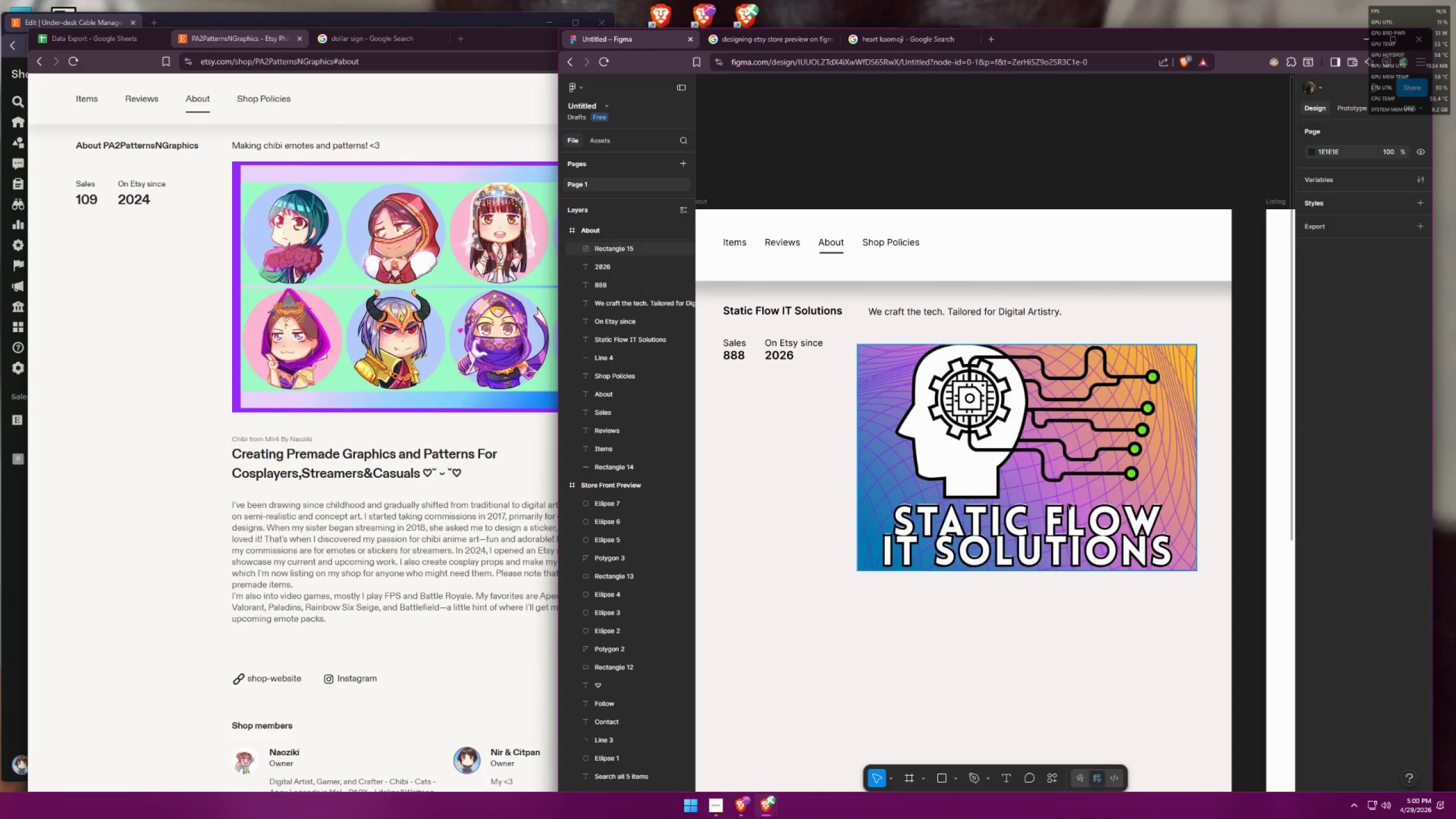 
double_click([1068, 502])
 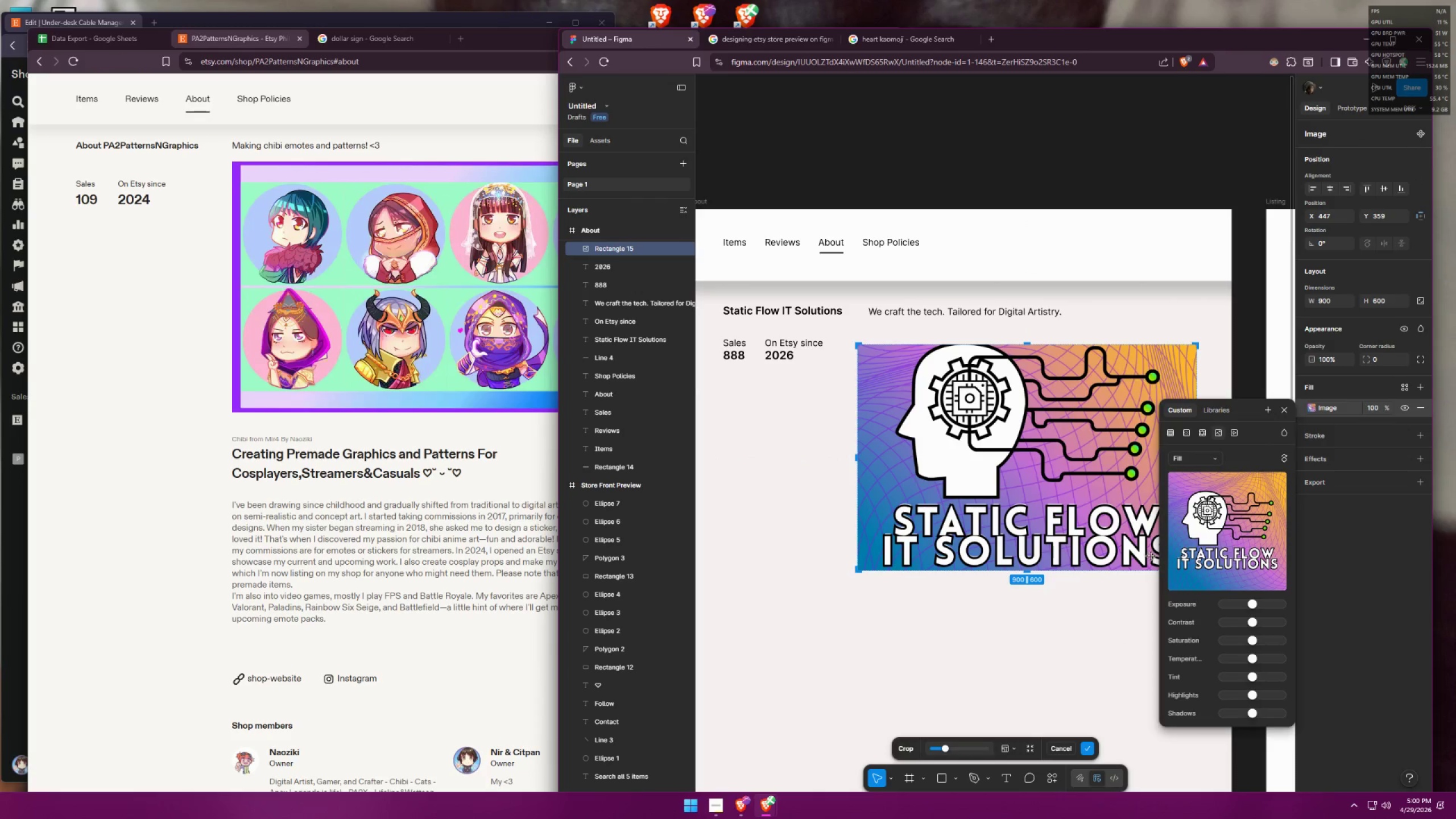 
left_click_drag(start_coordinate=[1082, 490], to_coordinate=[1083, 493])
 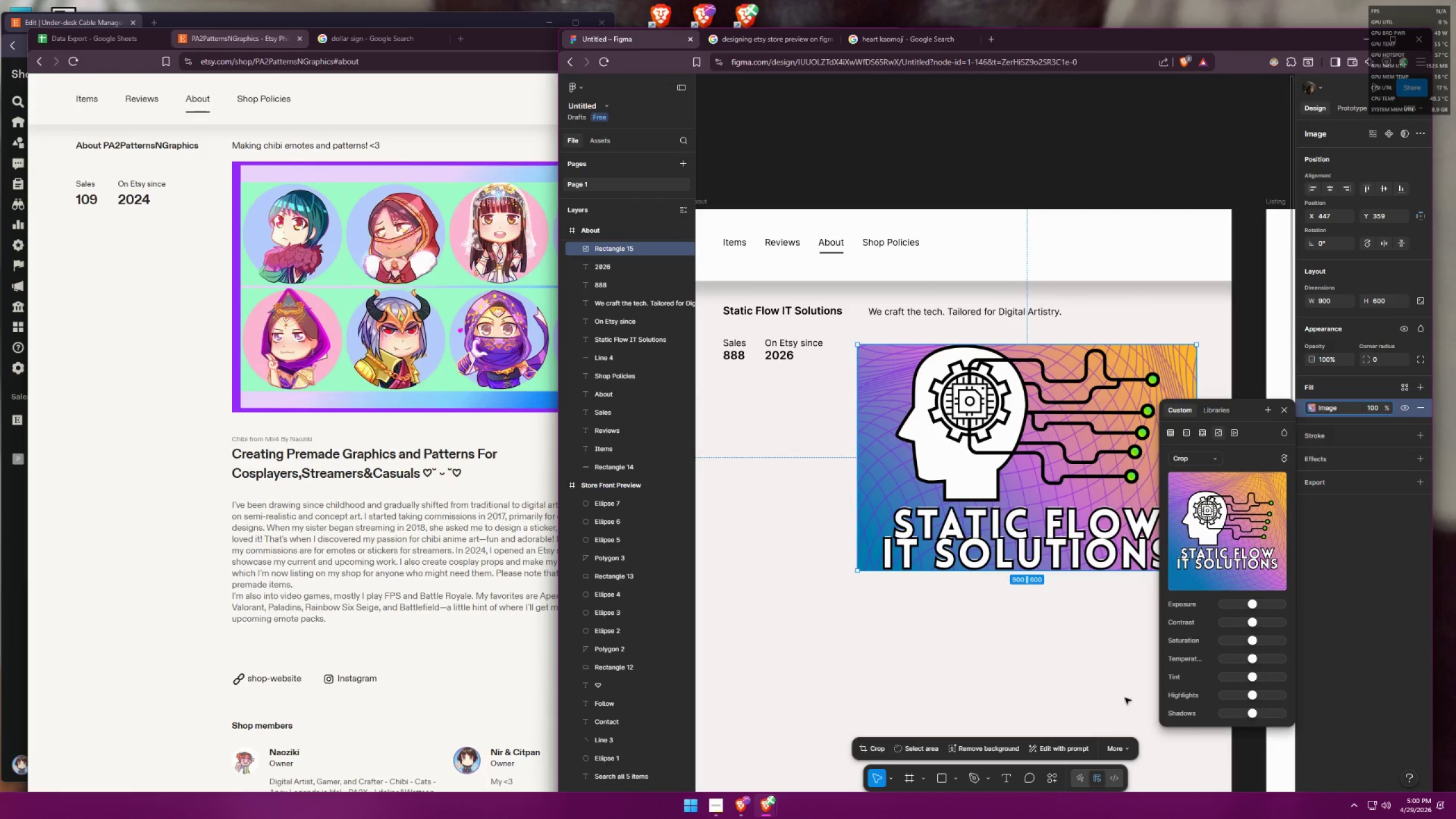 
hold_key(key=ControlLeft, duration=1.5)
hold_key(key=ControlLeft, duration=0.7)
scroll: coordinate [1161, 545], scroll_direction: none, amount: 0.0
 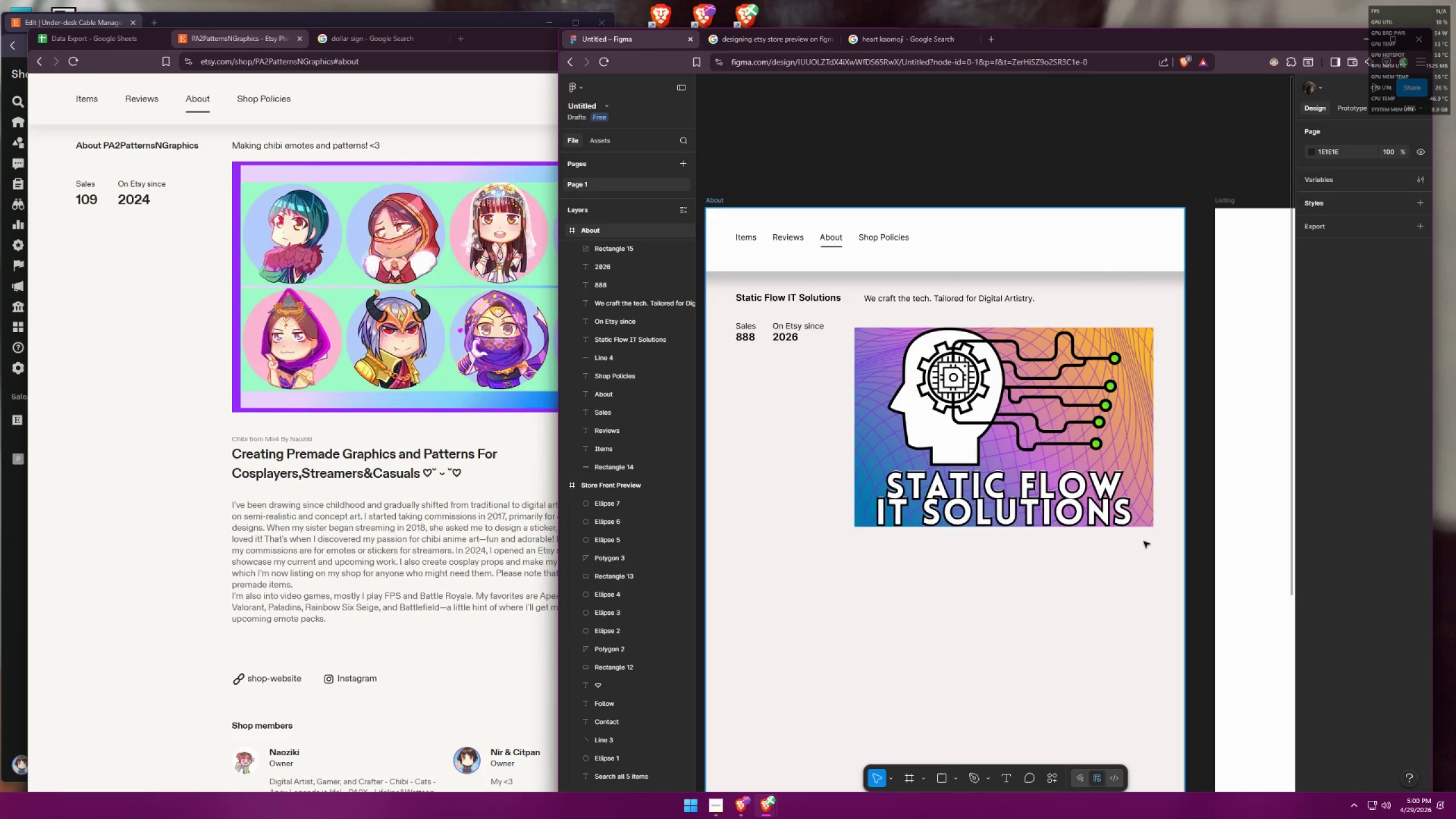 
wait(9.28)
 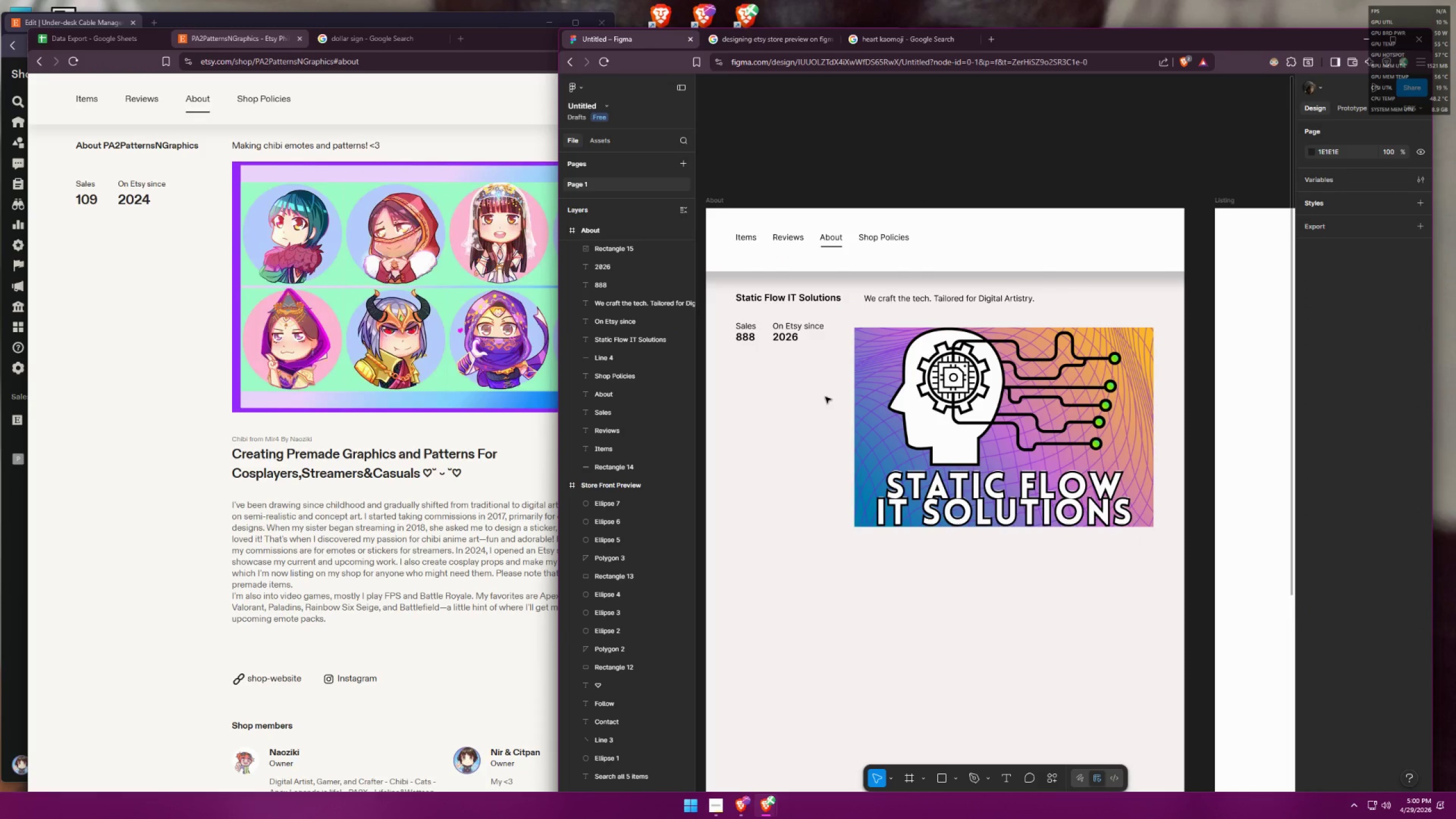 
left_click_drag(start_coordinate=[935, 405], to_coordinate=[943, 390])
 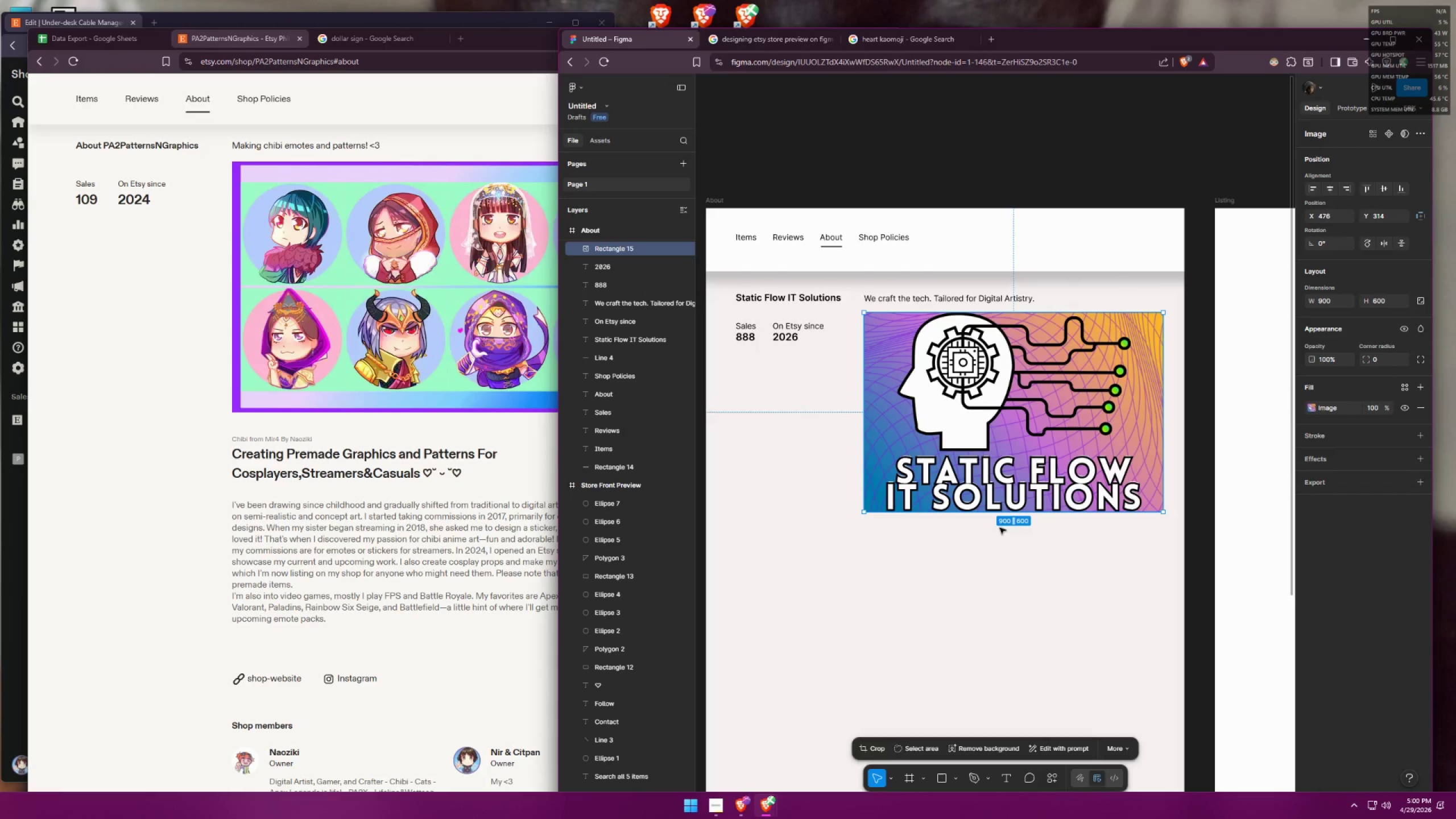 
left_click([1002, 530])
 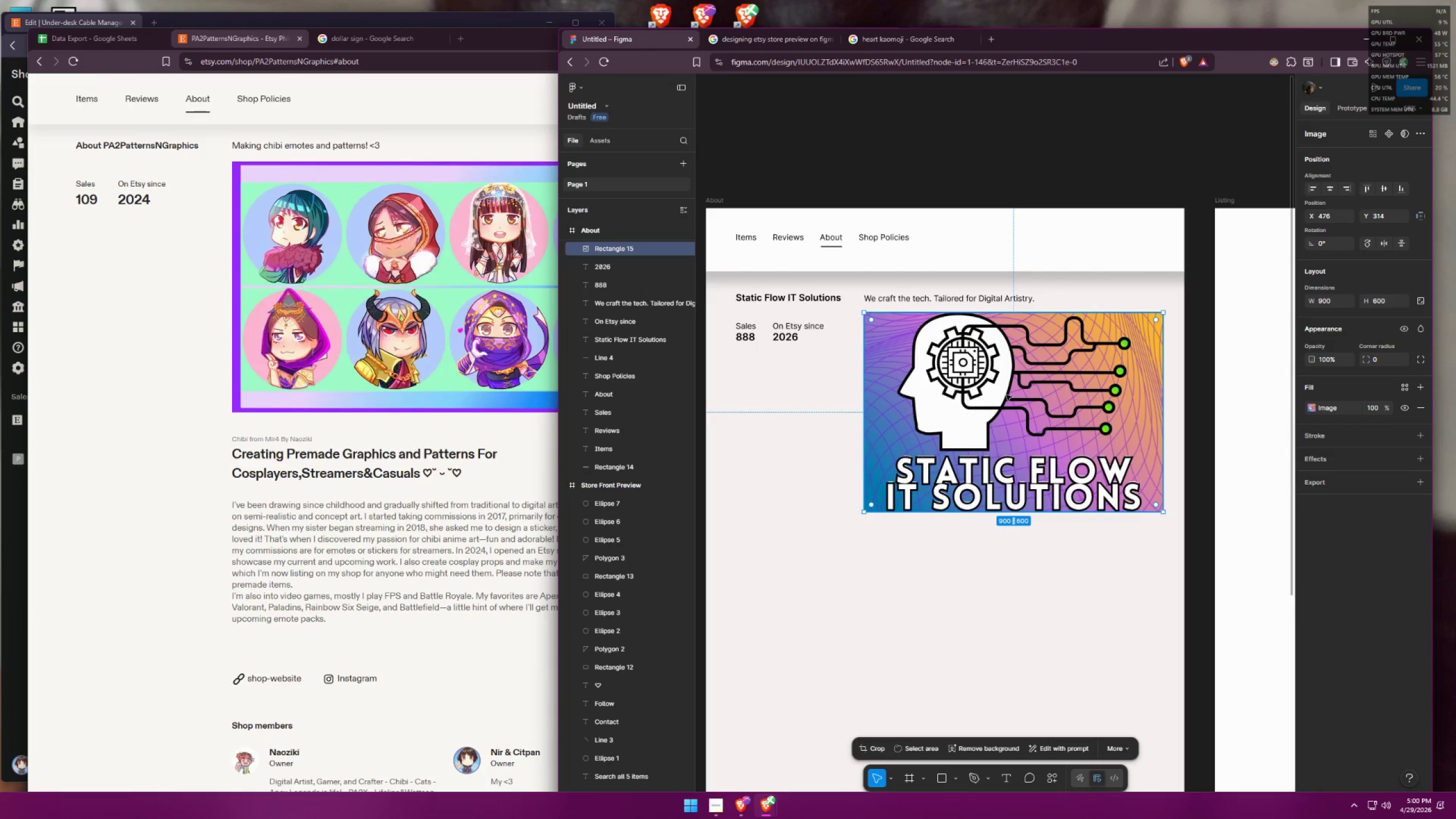 
left_click_drag(start_coordinate=[1381, 359], to_coordinate=[1359, 359])
 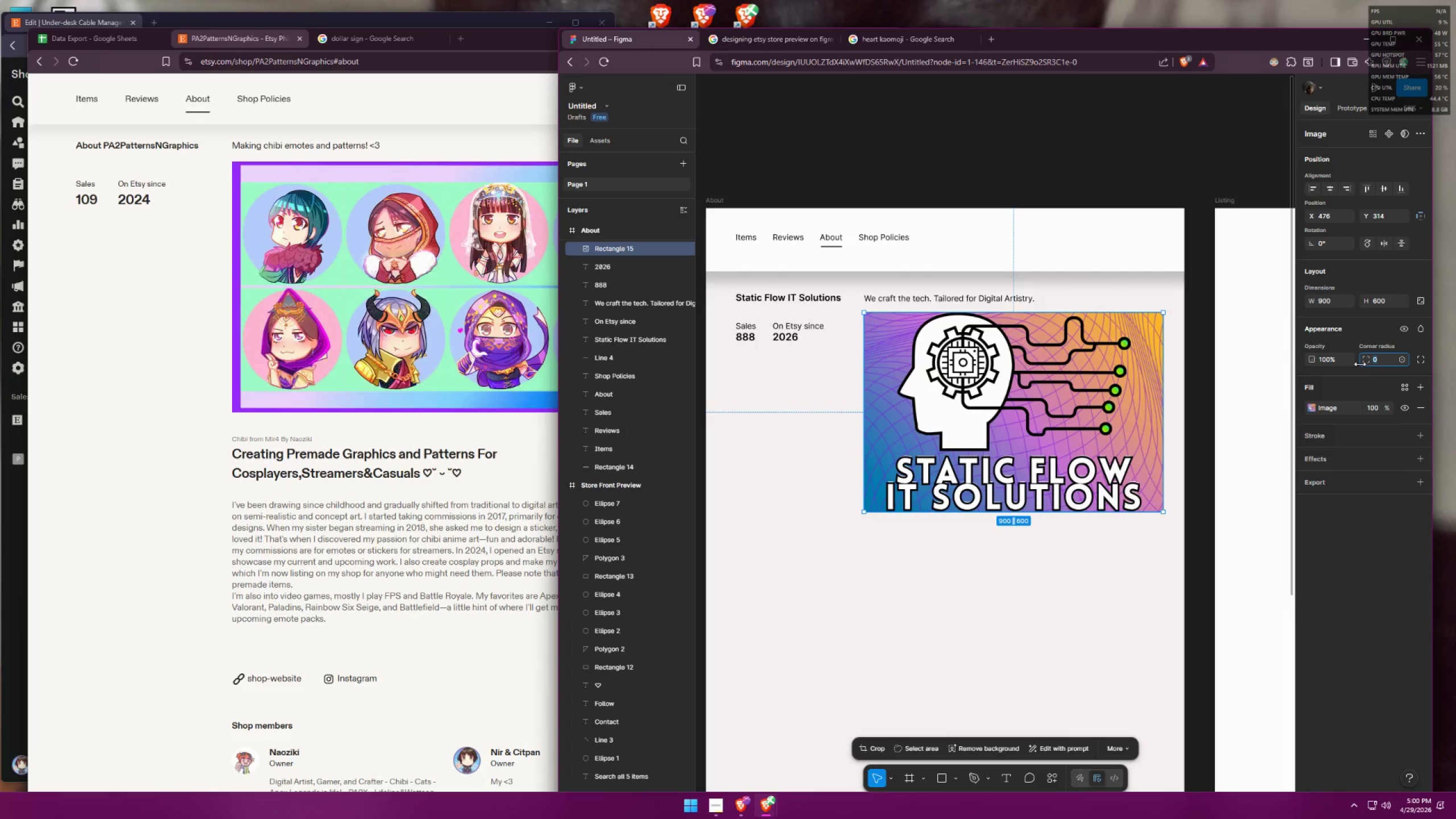 
key(2)
 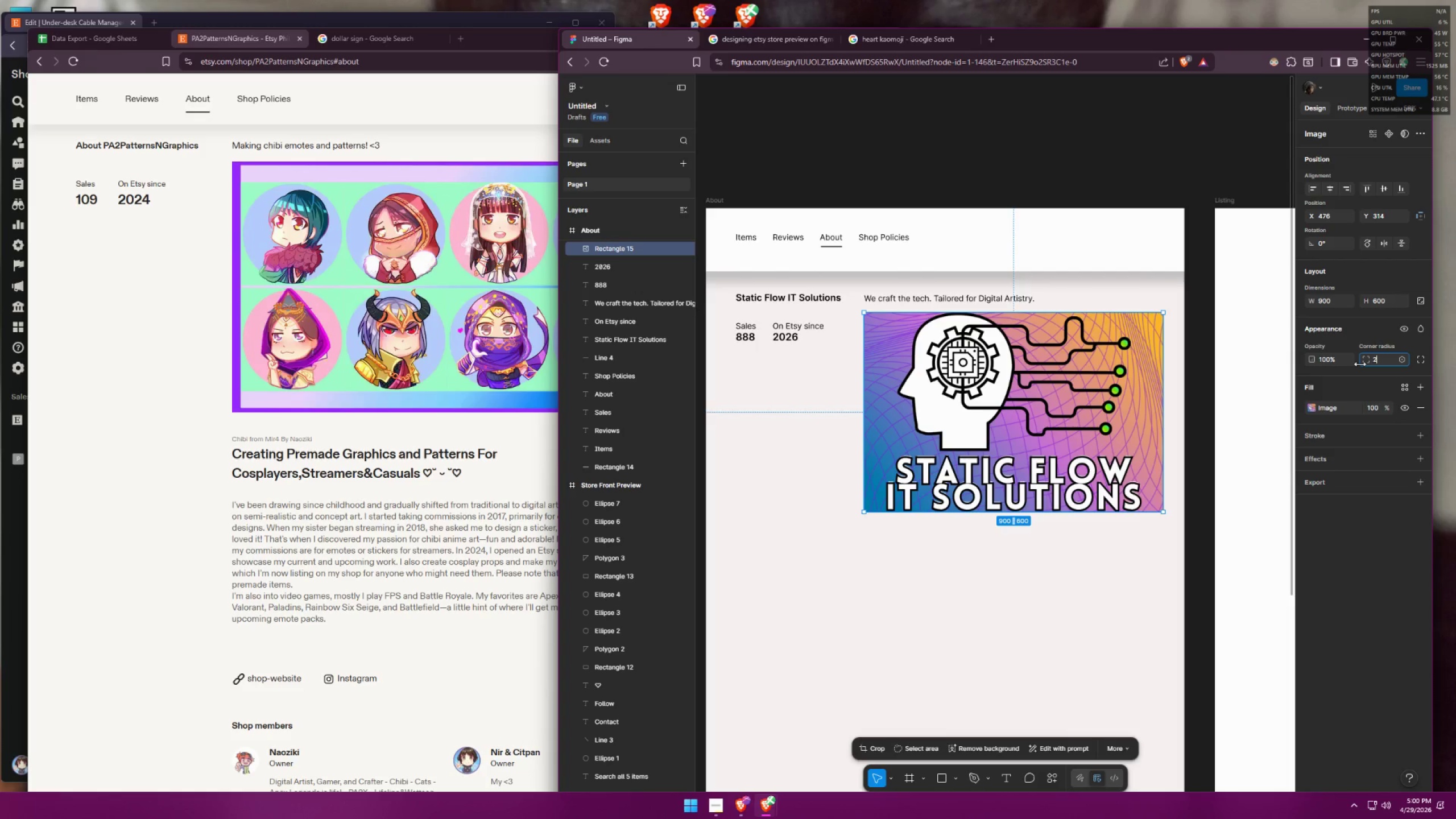 
key(Backspace)
 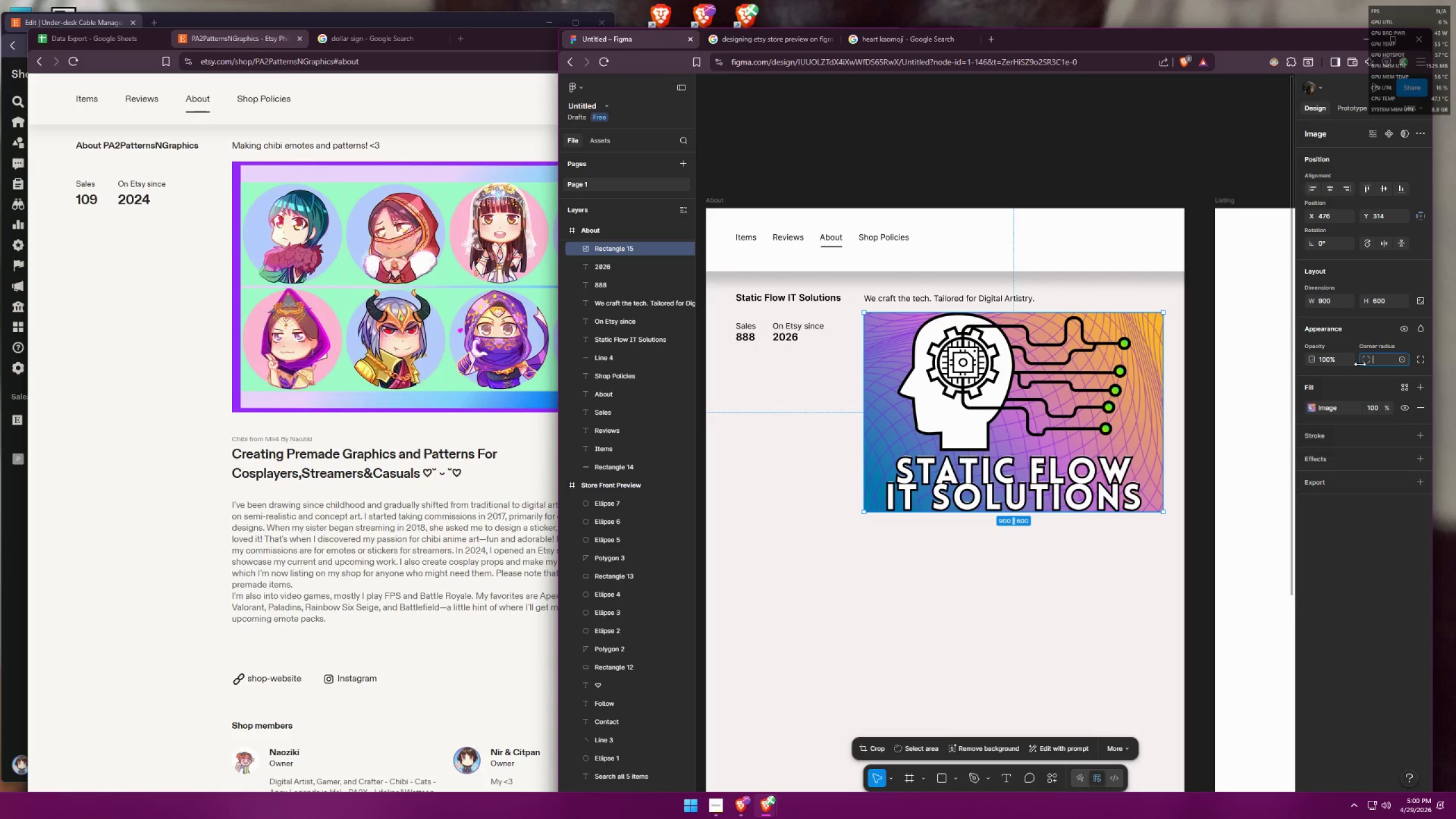 
key(1)
 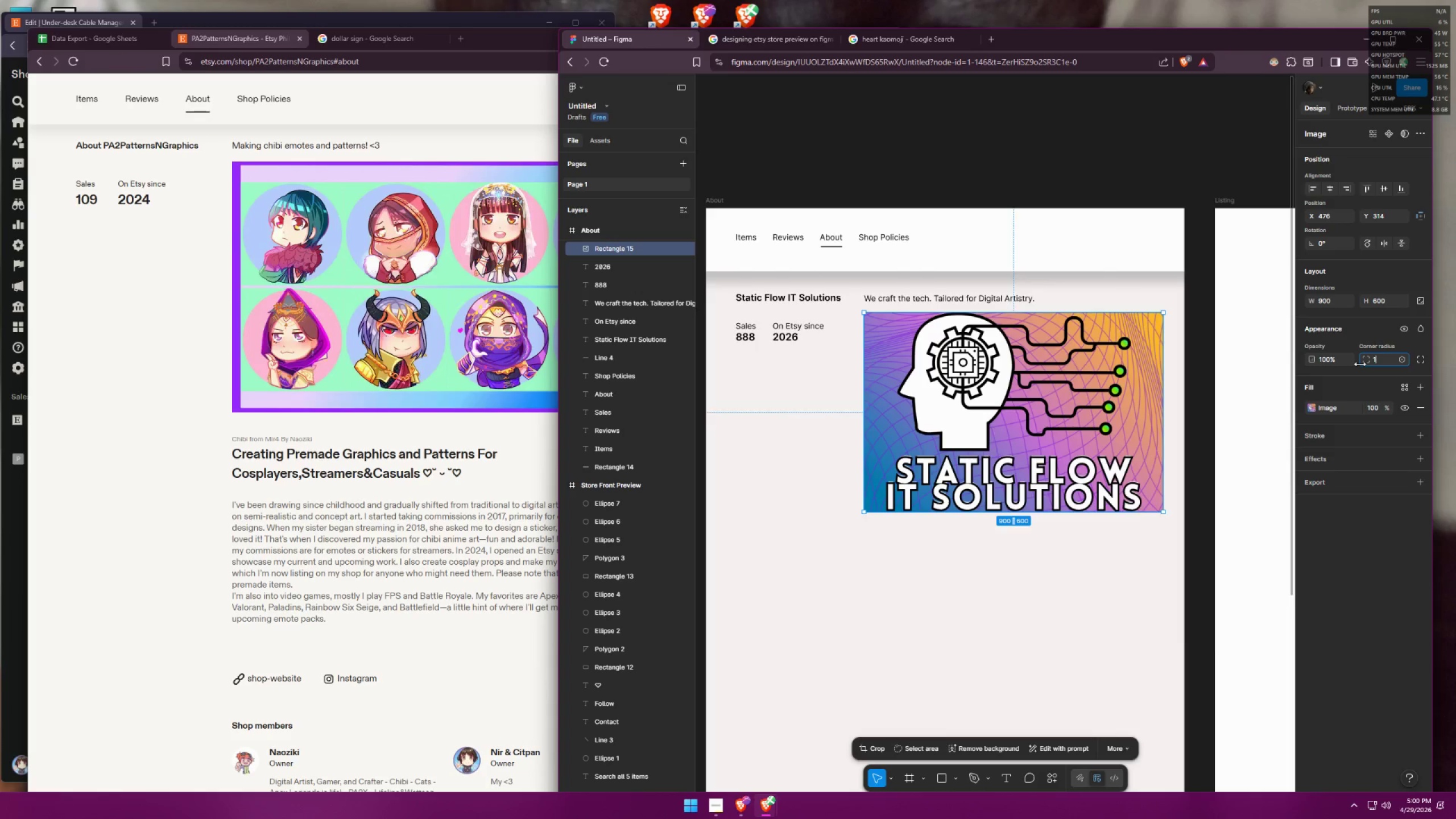 
key(Enter)
 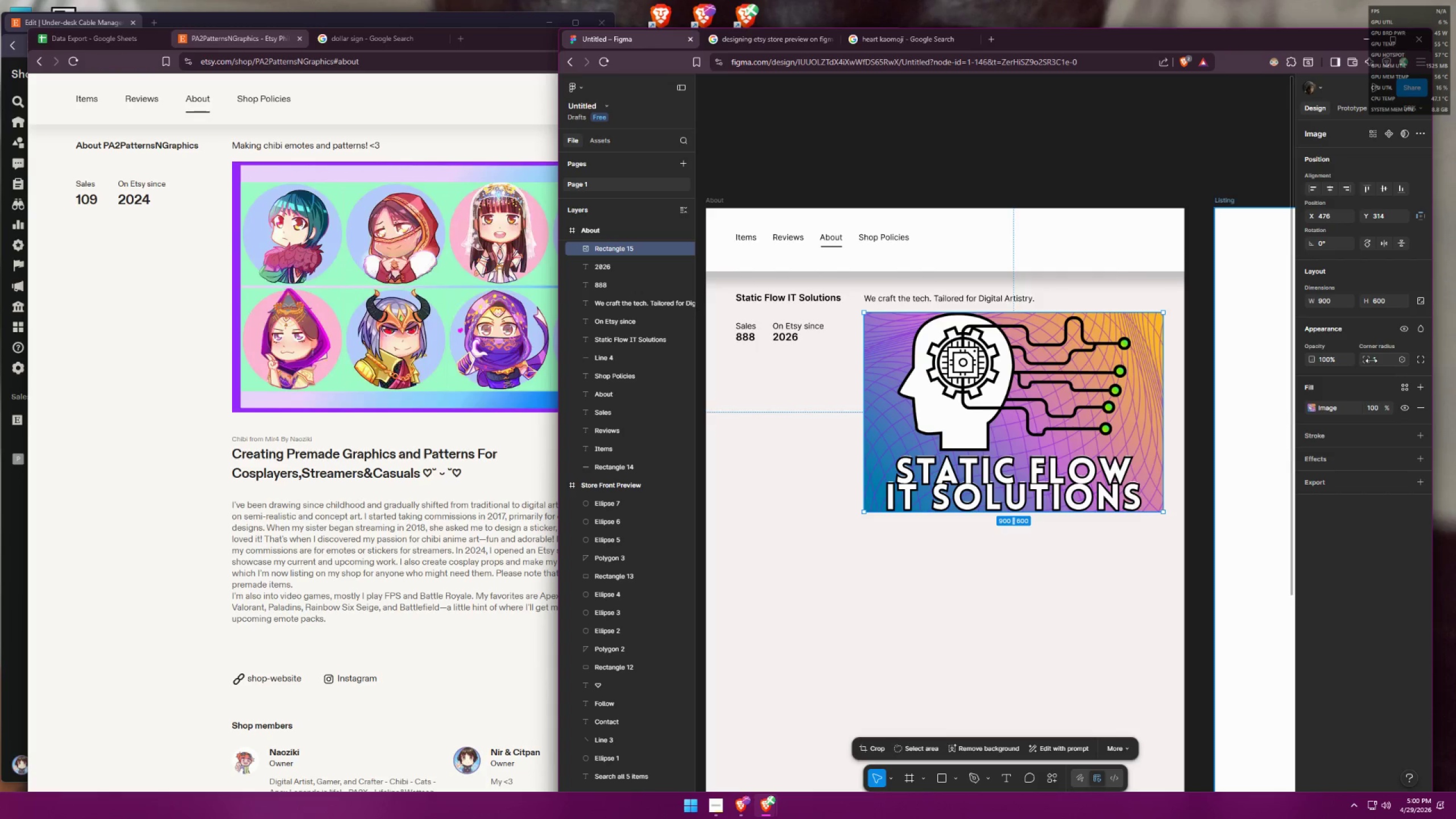 
left_click_drag(start_coordinate=[1382, 358], to_coordinate=[1352, 358])
 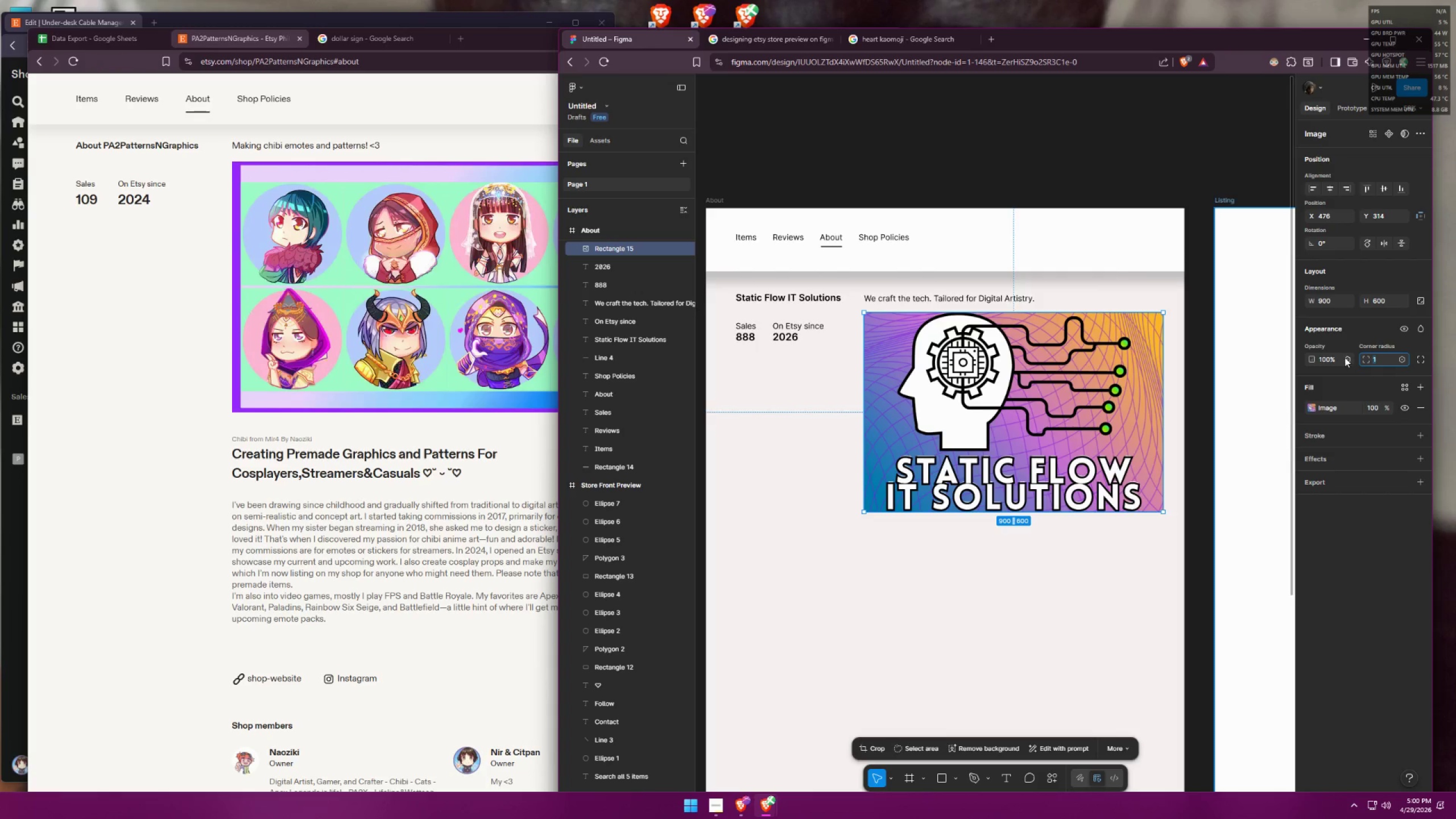 
key(2)
 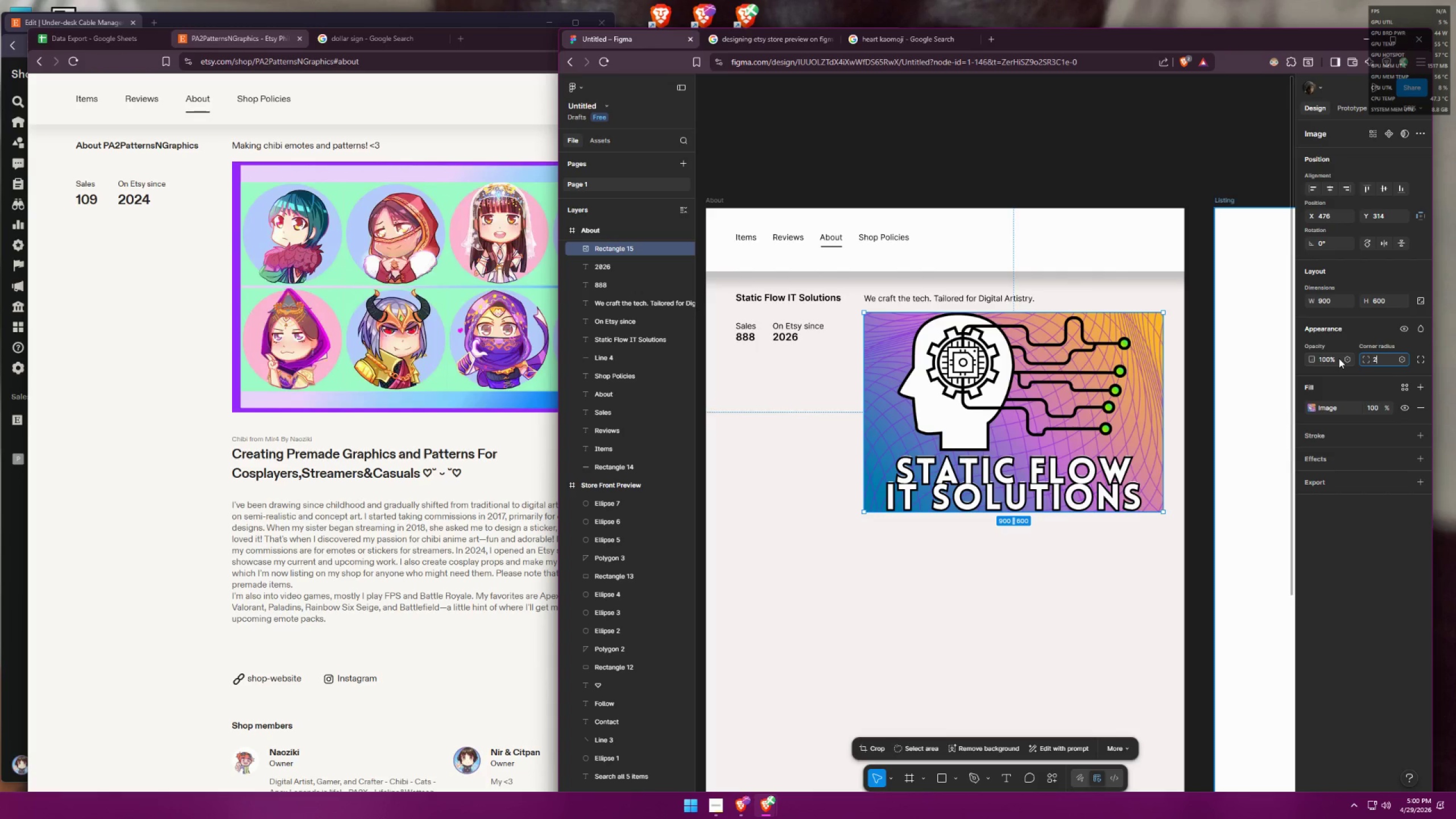 
key(Enter)
 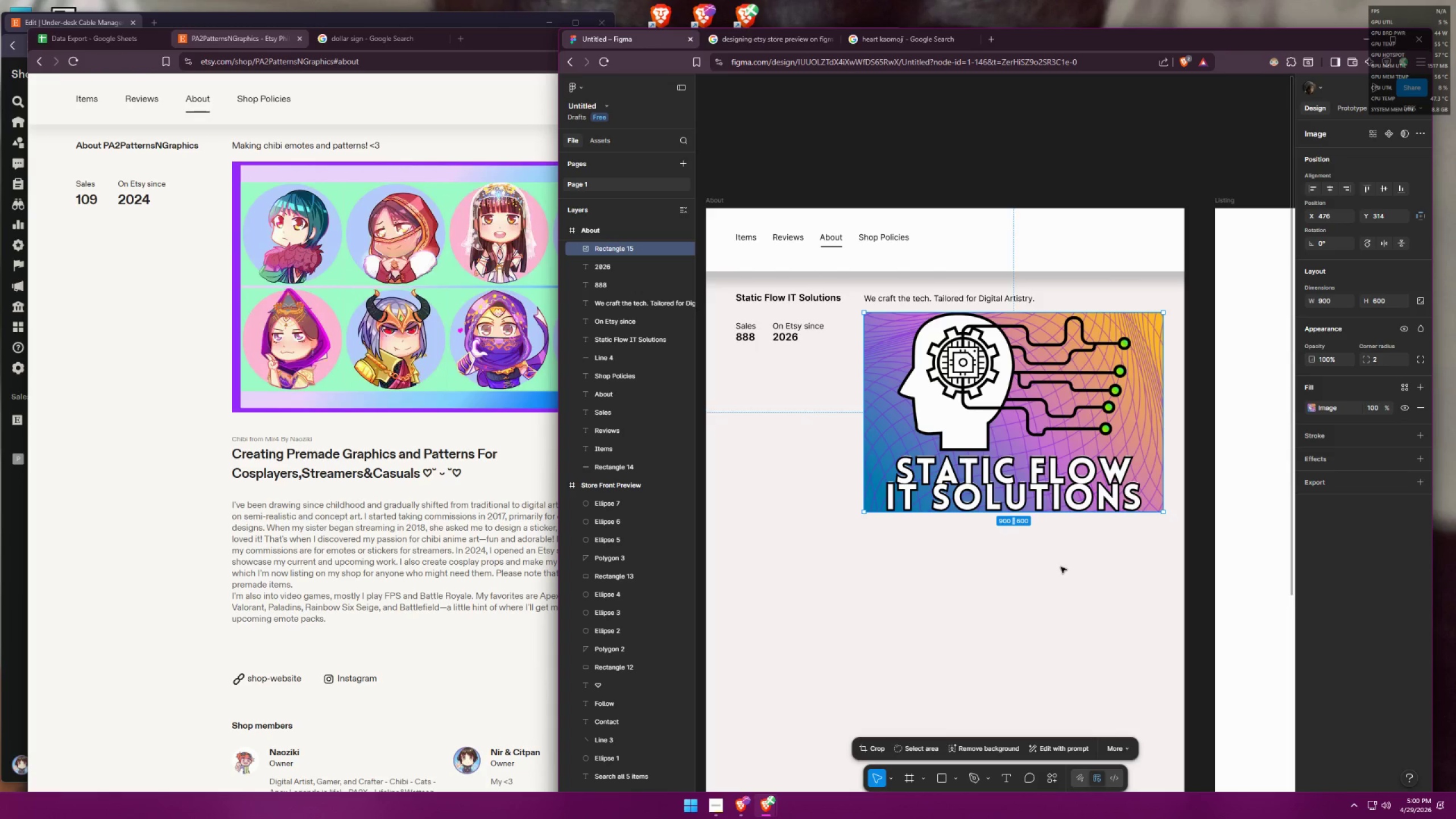 
double_click([1061, 567])
 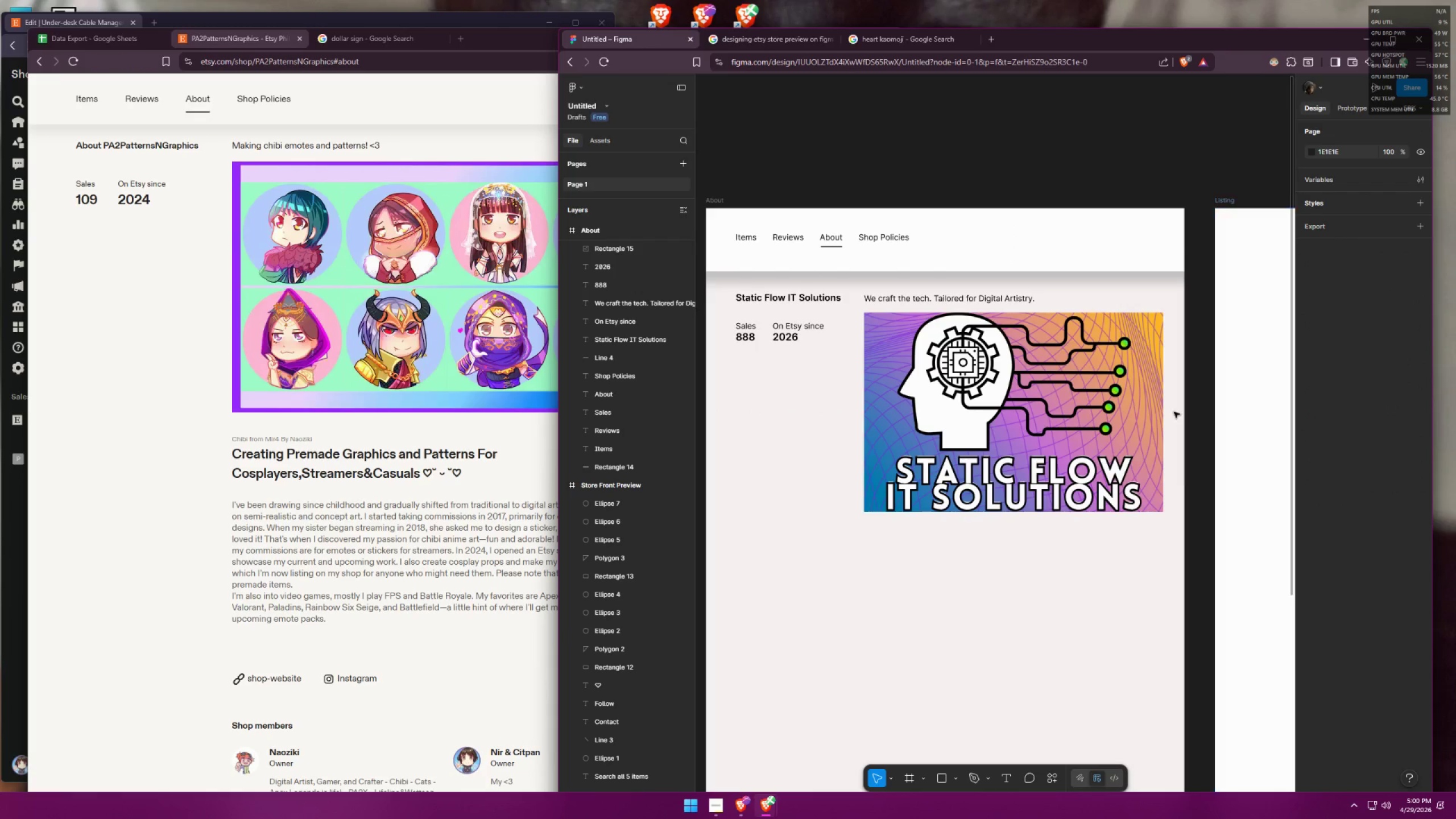 
left_click([1120, 407])
 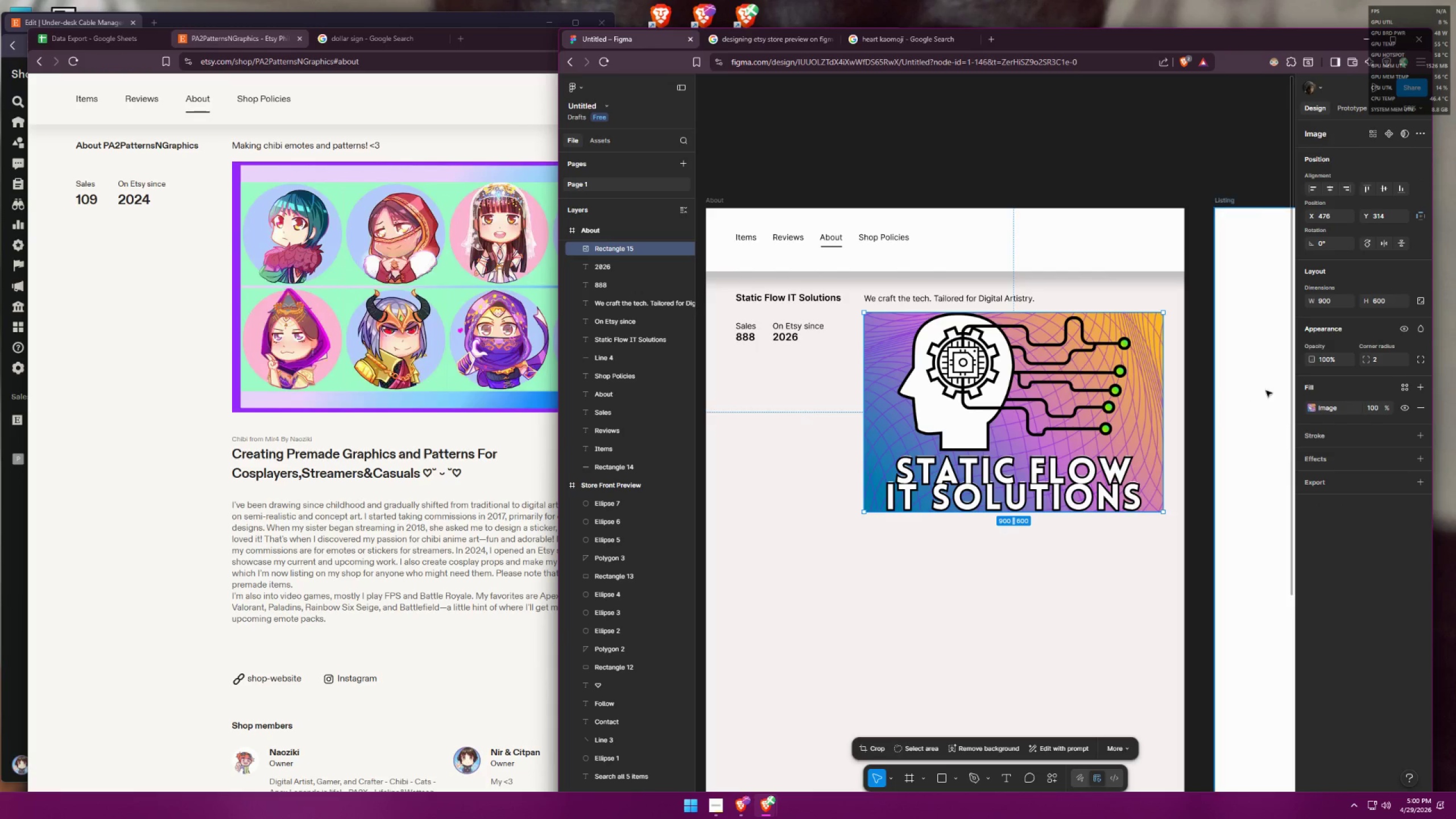 
left_click_drag(start_coordinate=[1380, 360], to_coordinate=[1358, 360])
 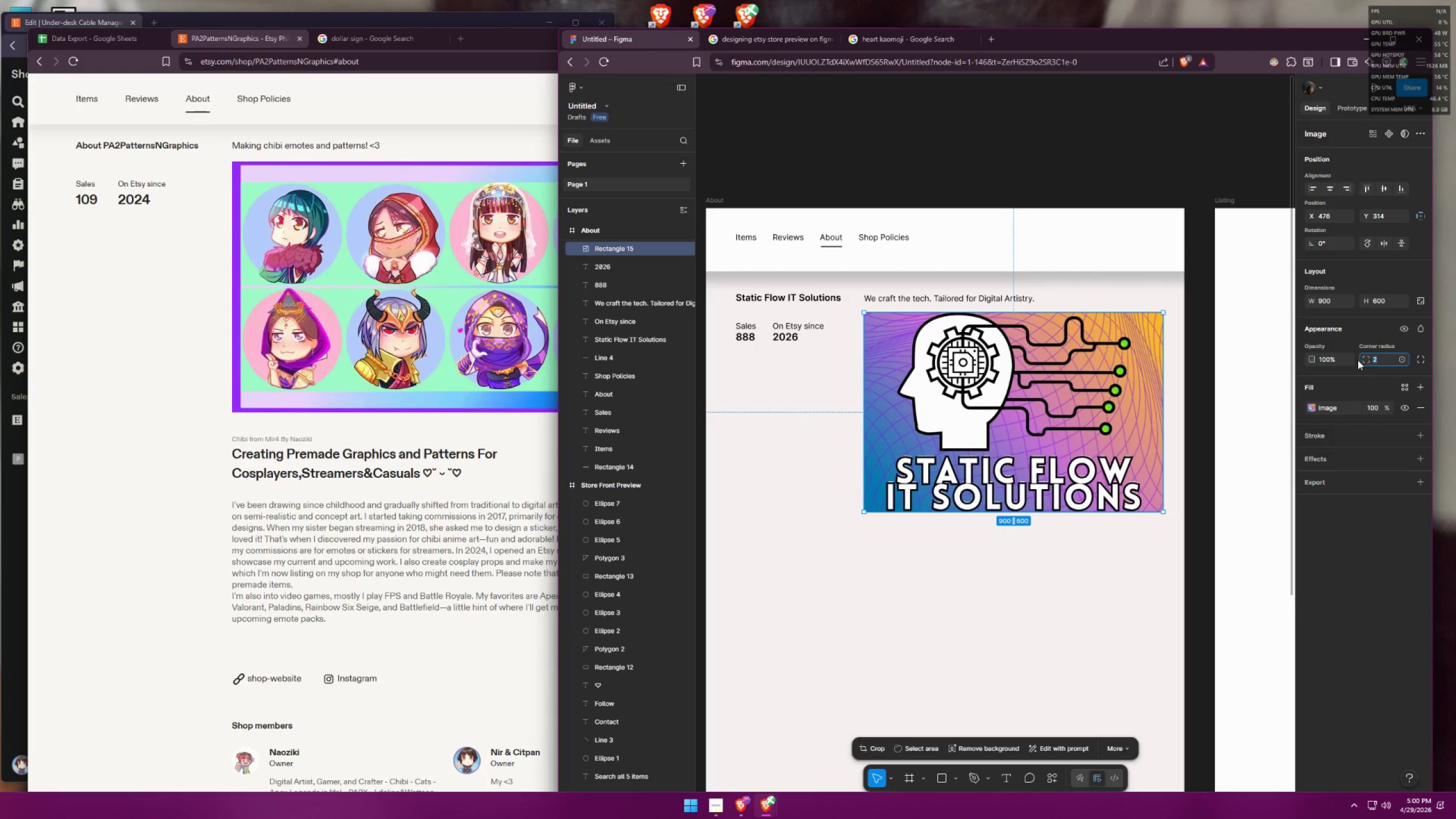 
key(5)
 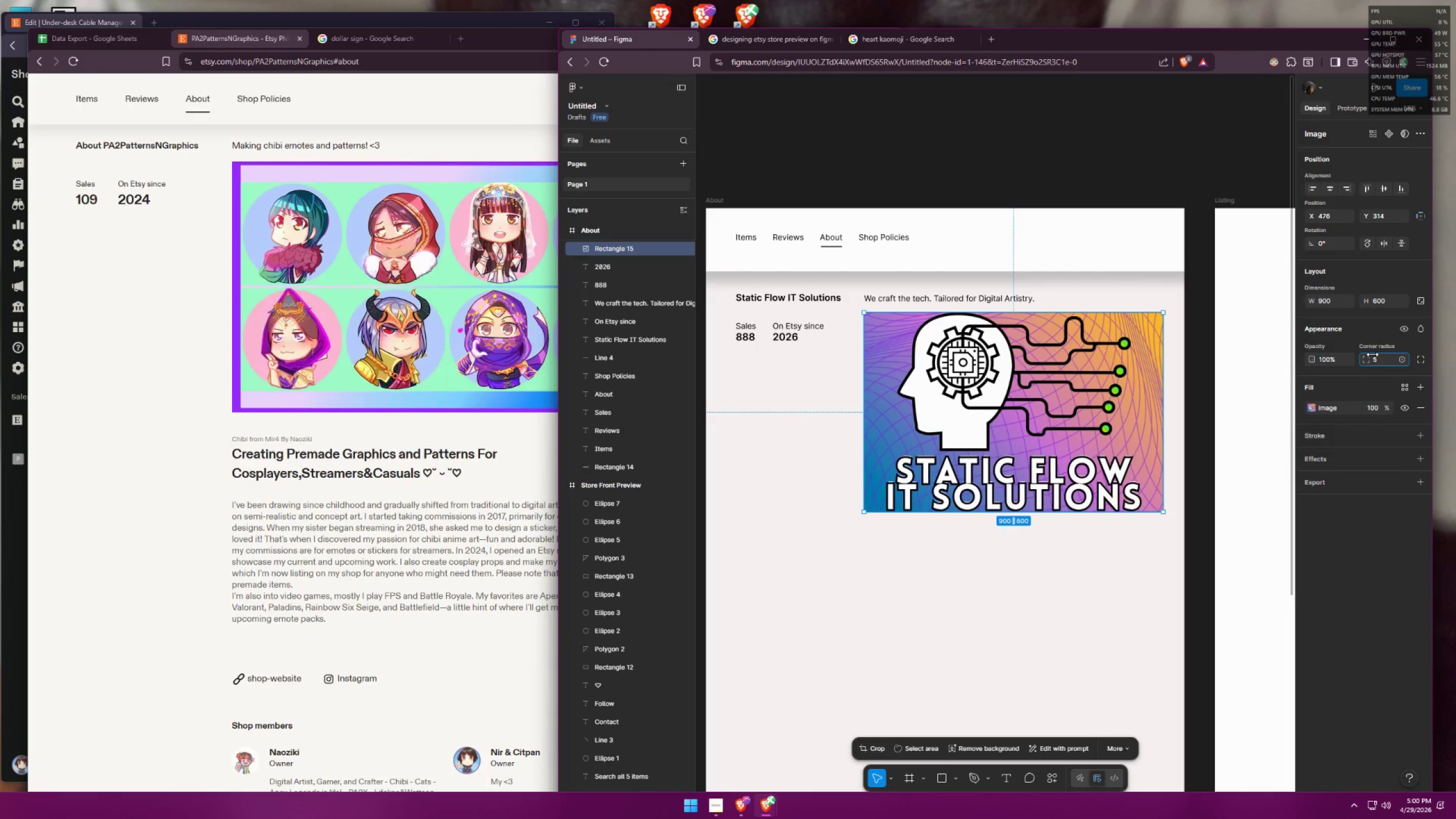 
key(Enter)
 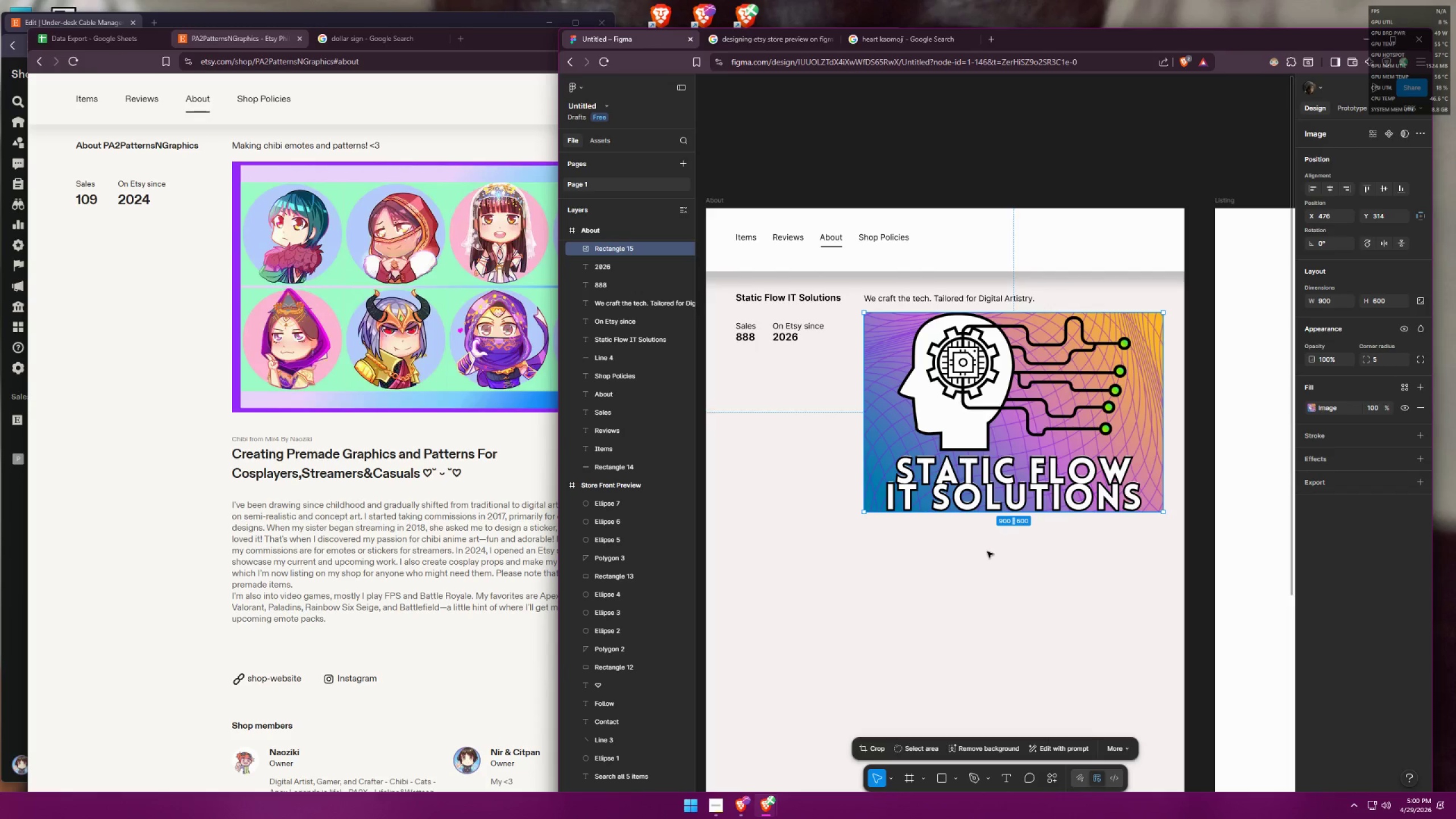 
double_click([987, 552])
 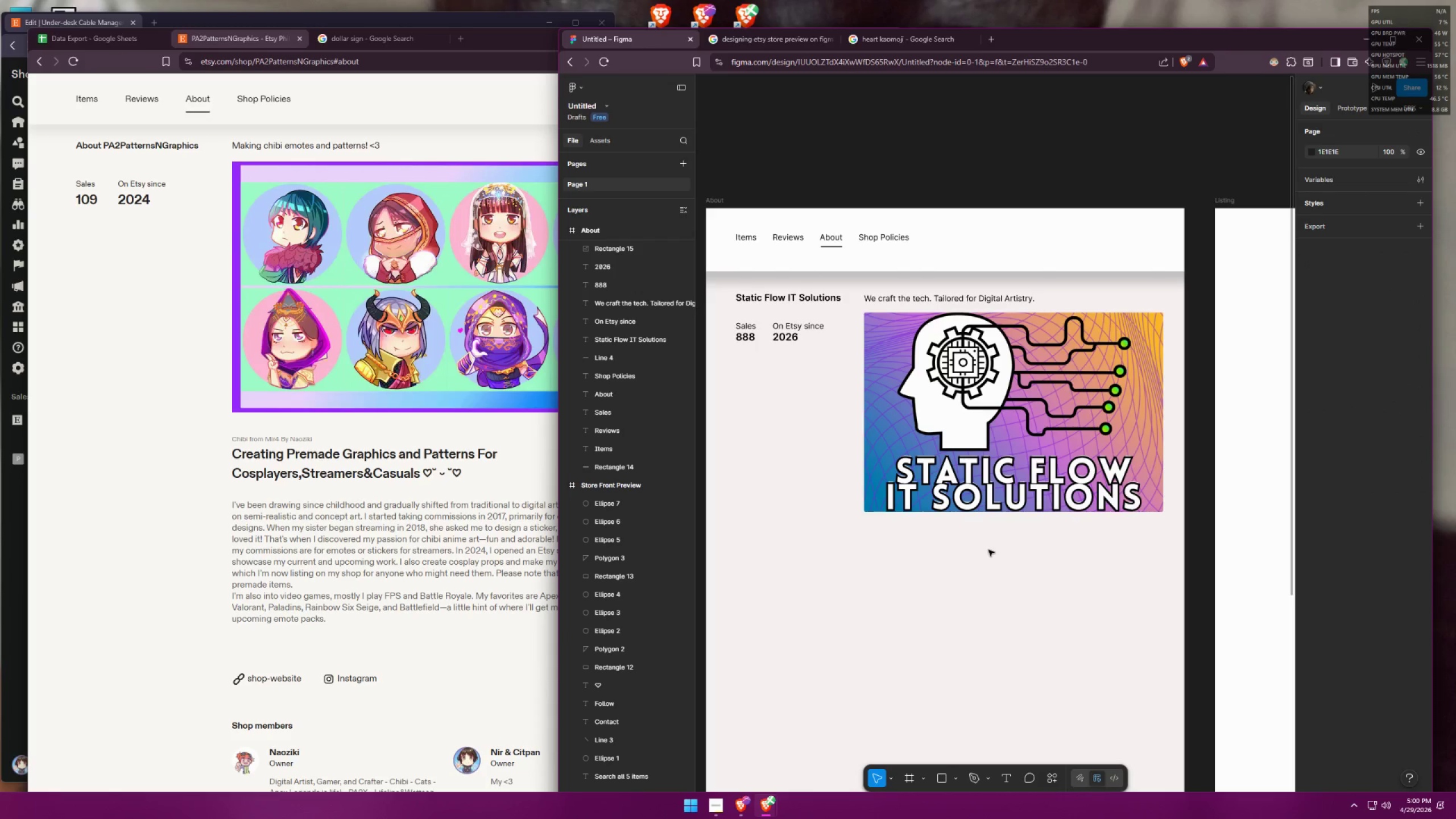 
hold_key(key=ControlLeft, duration=1.31)
scroll: coordinate [1026, 465], scroll_direction: down, amount: 4.0
 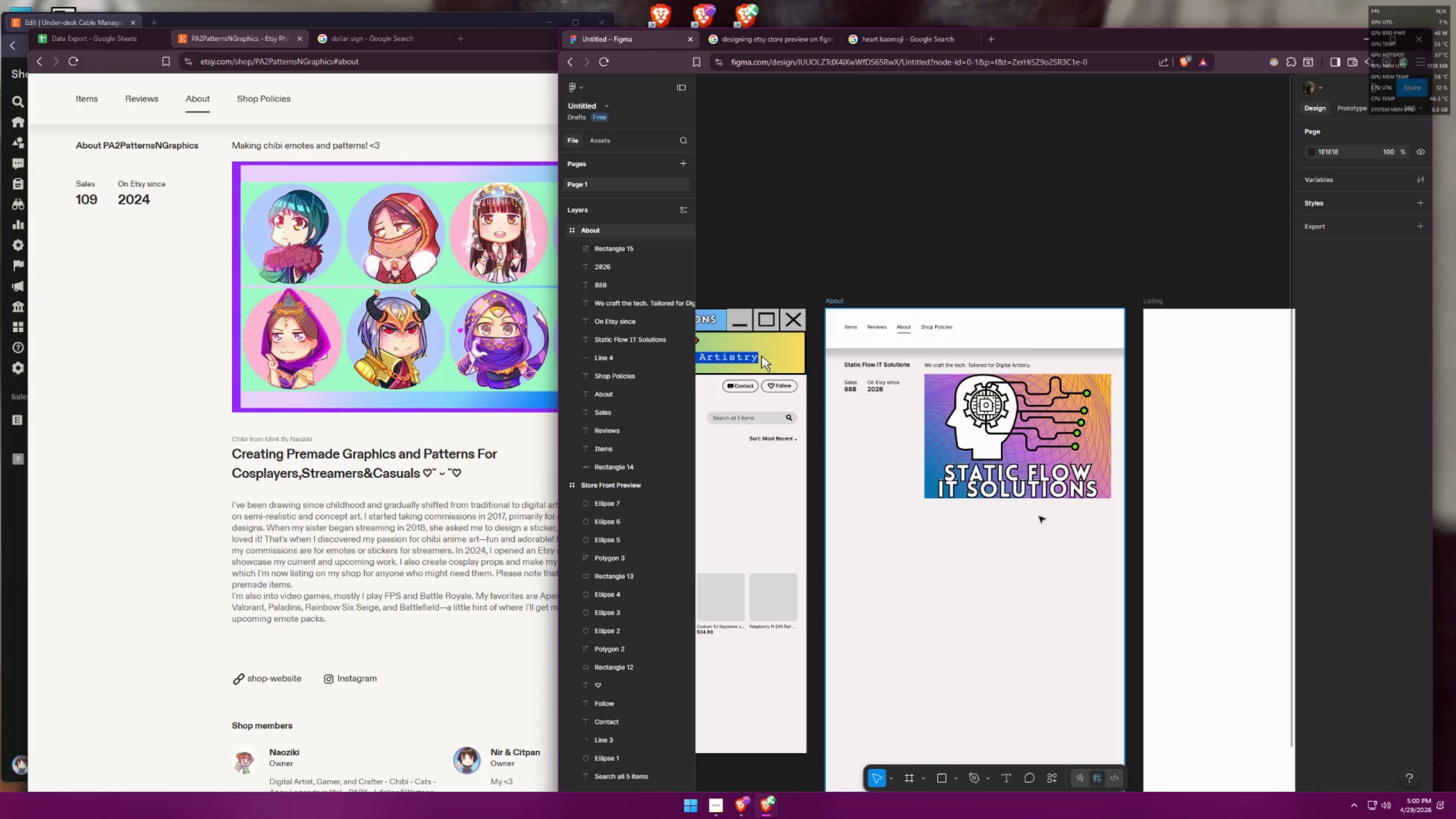 
scroll: coordinate [1061, 566], scroll_direction: up, amount: 4.0
 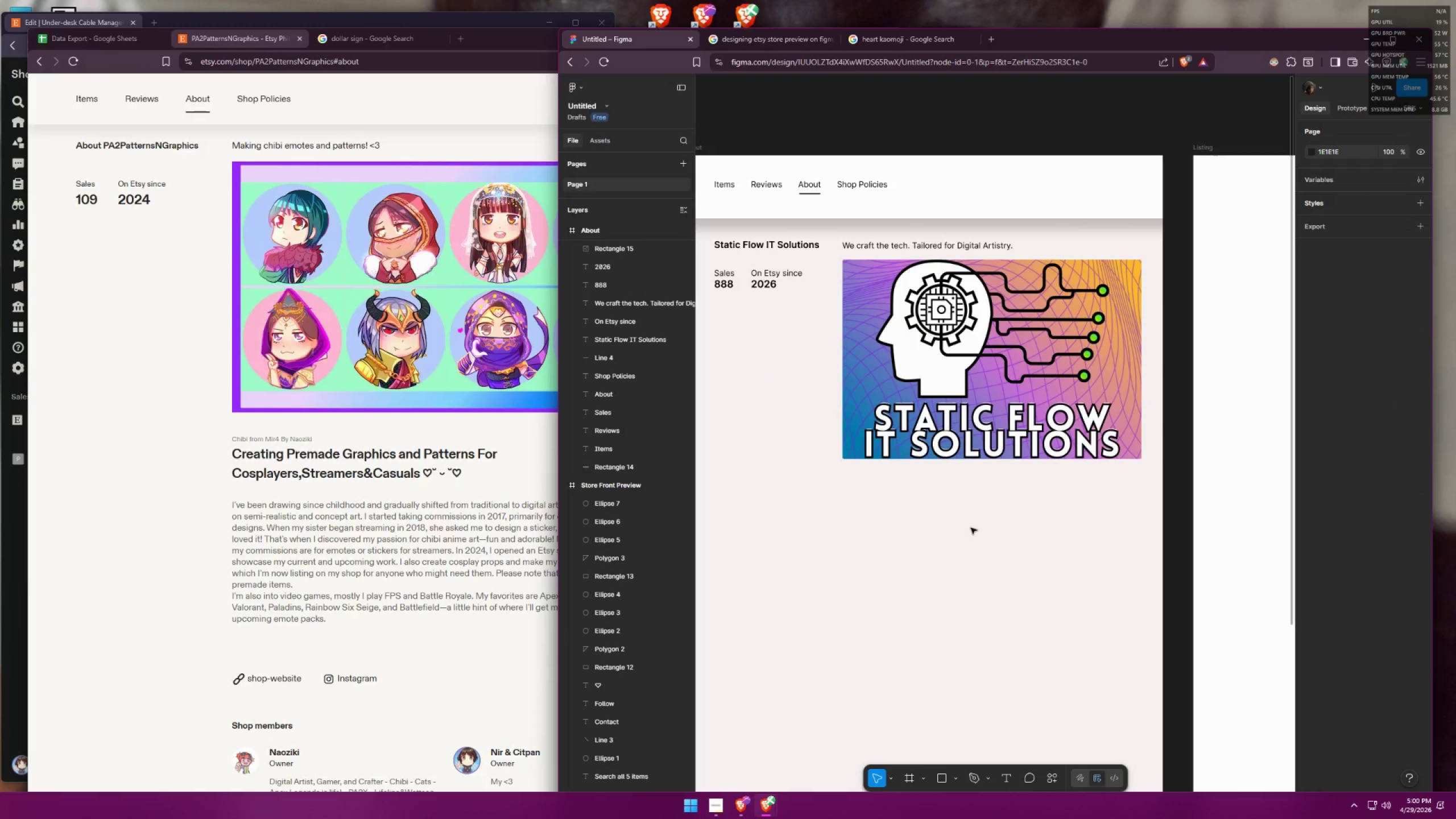 
hold_key(key=ControlLeft, duration=0.83)
scroll: coordinate [1004, 478], scroll_direction: down, amount: 7.0
 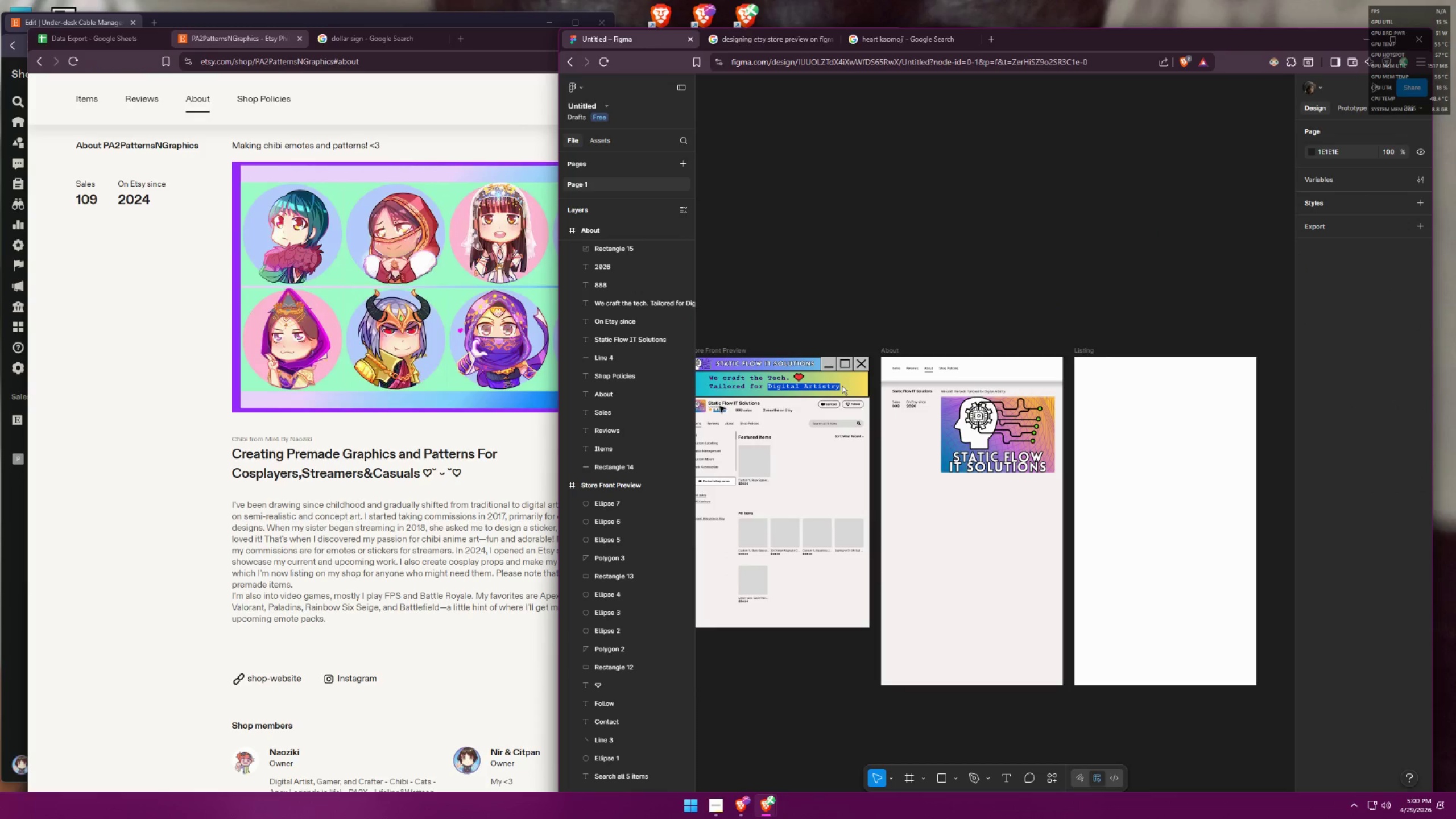 
hold_key(key=ControlLeft, duration=0.61)
scroll: coordinate [727, 411], scroll_direction: up, amount: 10.0
 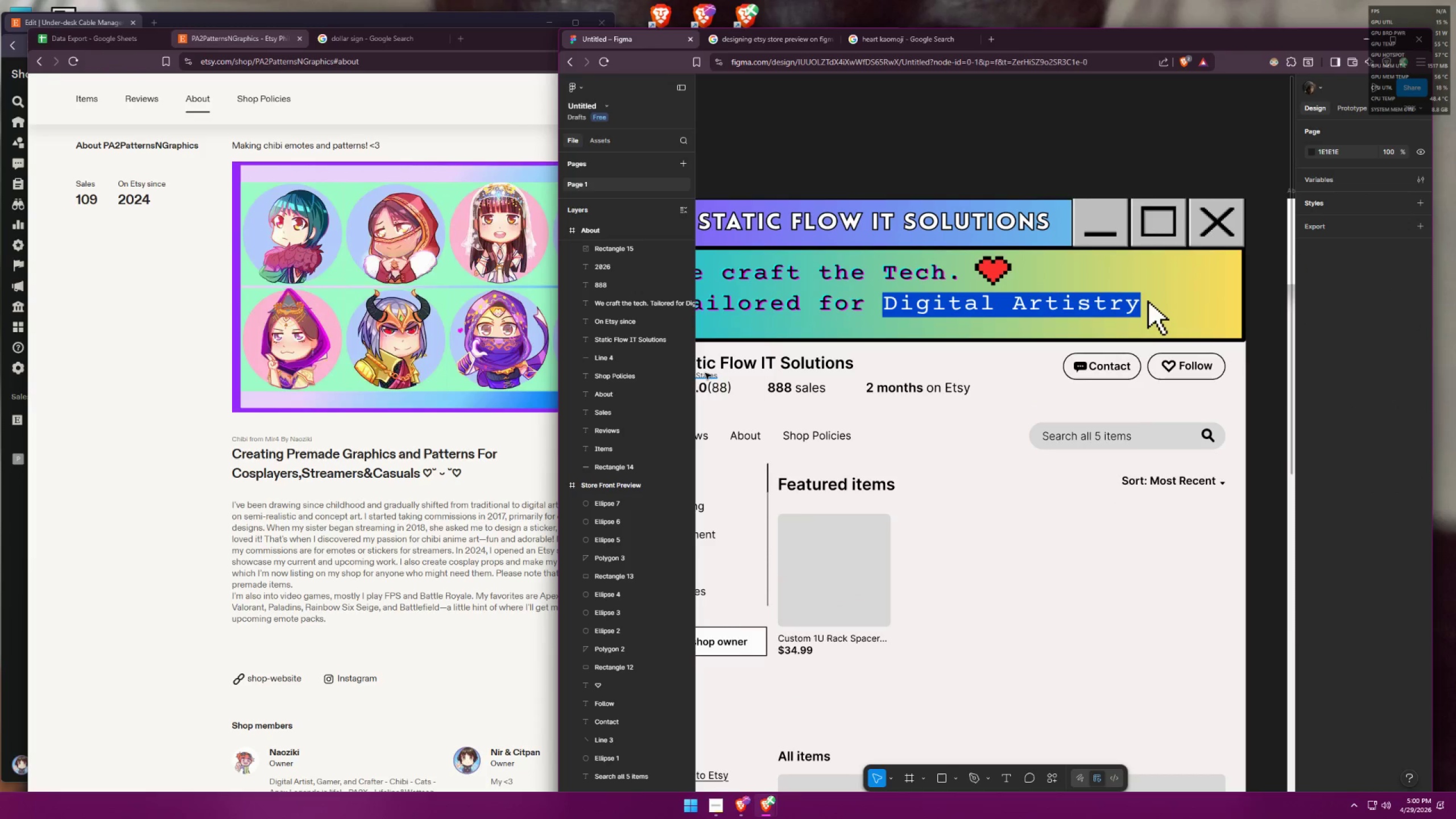 
left_click([705, 373])
 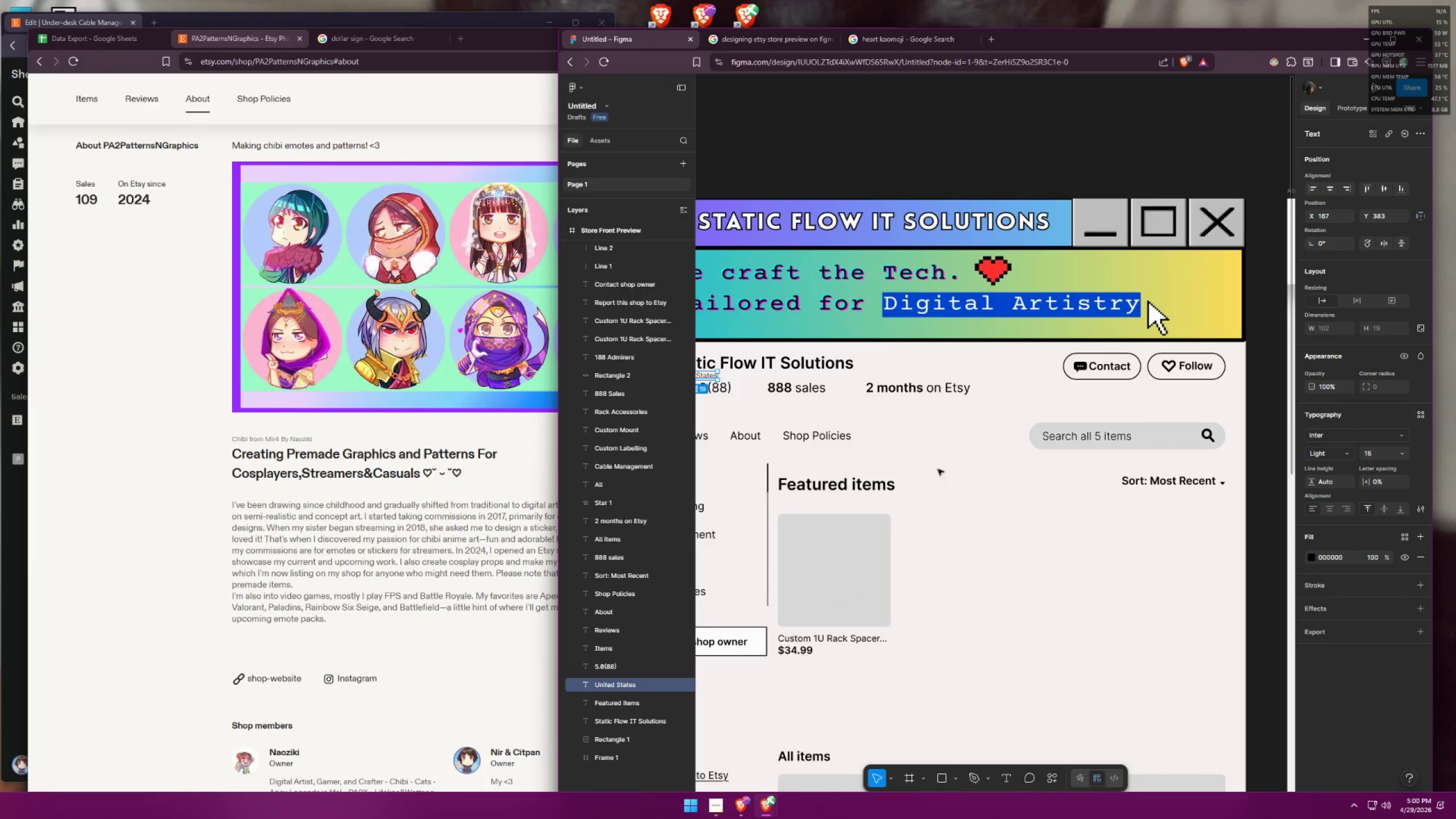 
hold_key(key=ControlLeft, duration=1.44)
scroll: coordinate [1091, 532], scroll_direction: none, amount: 0.0
 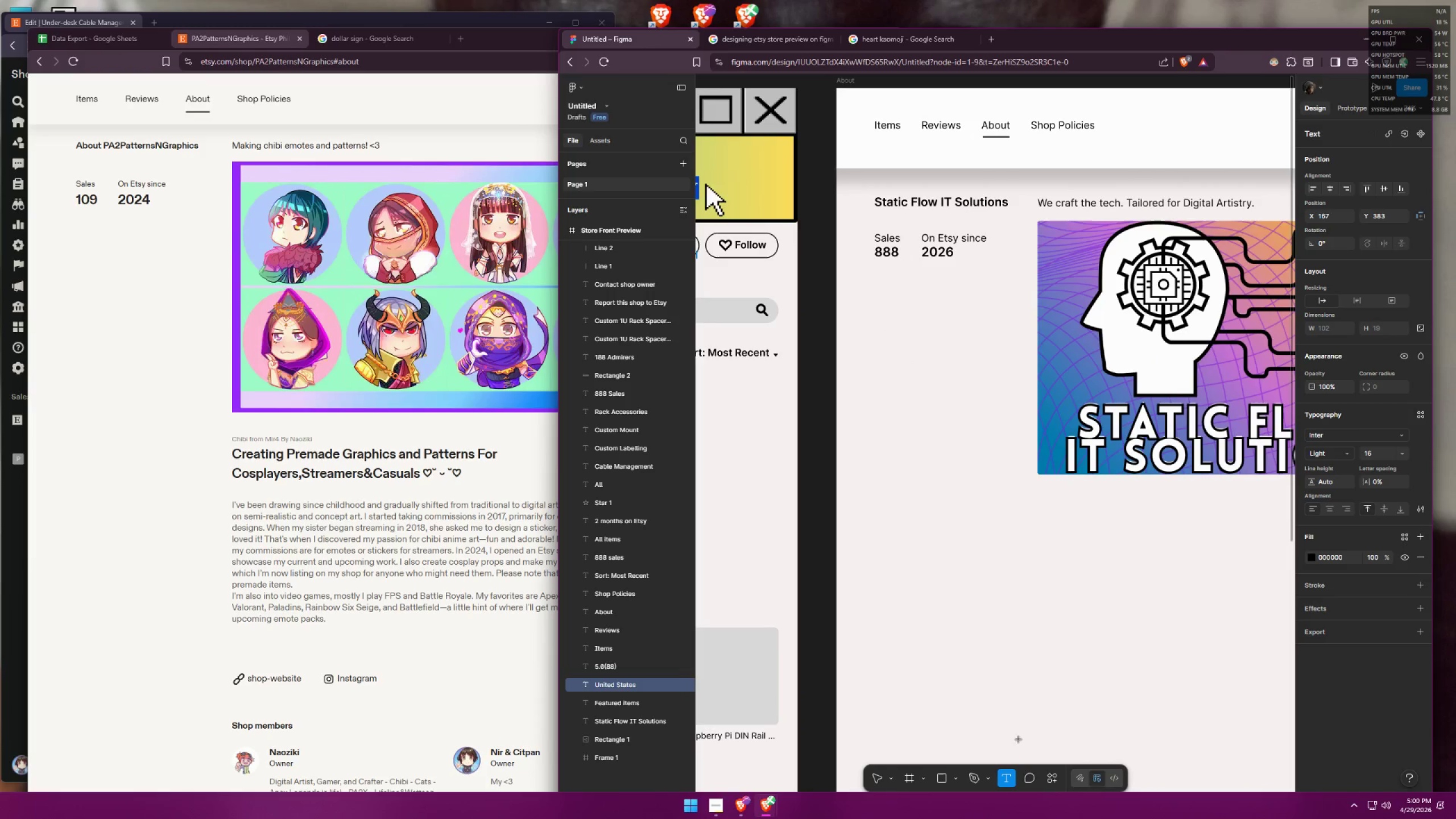 
double_click([1065, 530])
 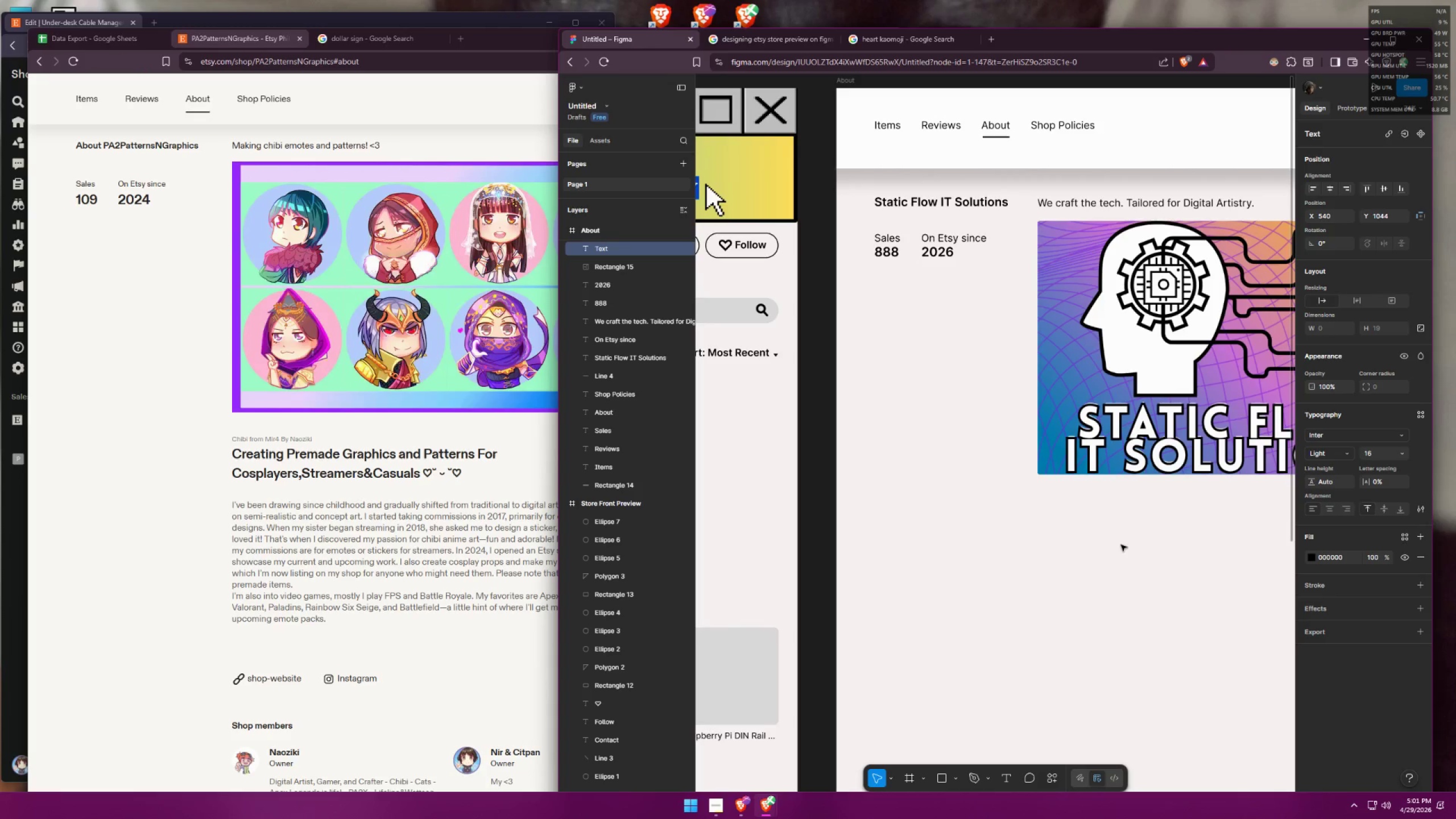 
type(IT F)
 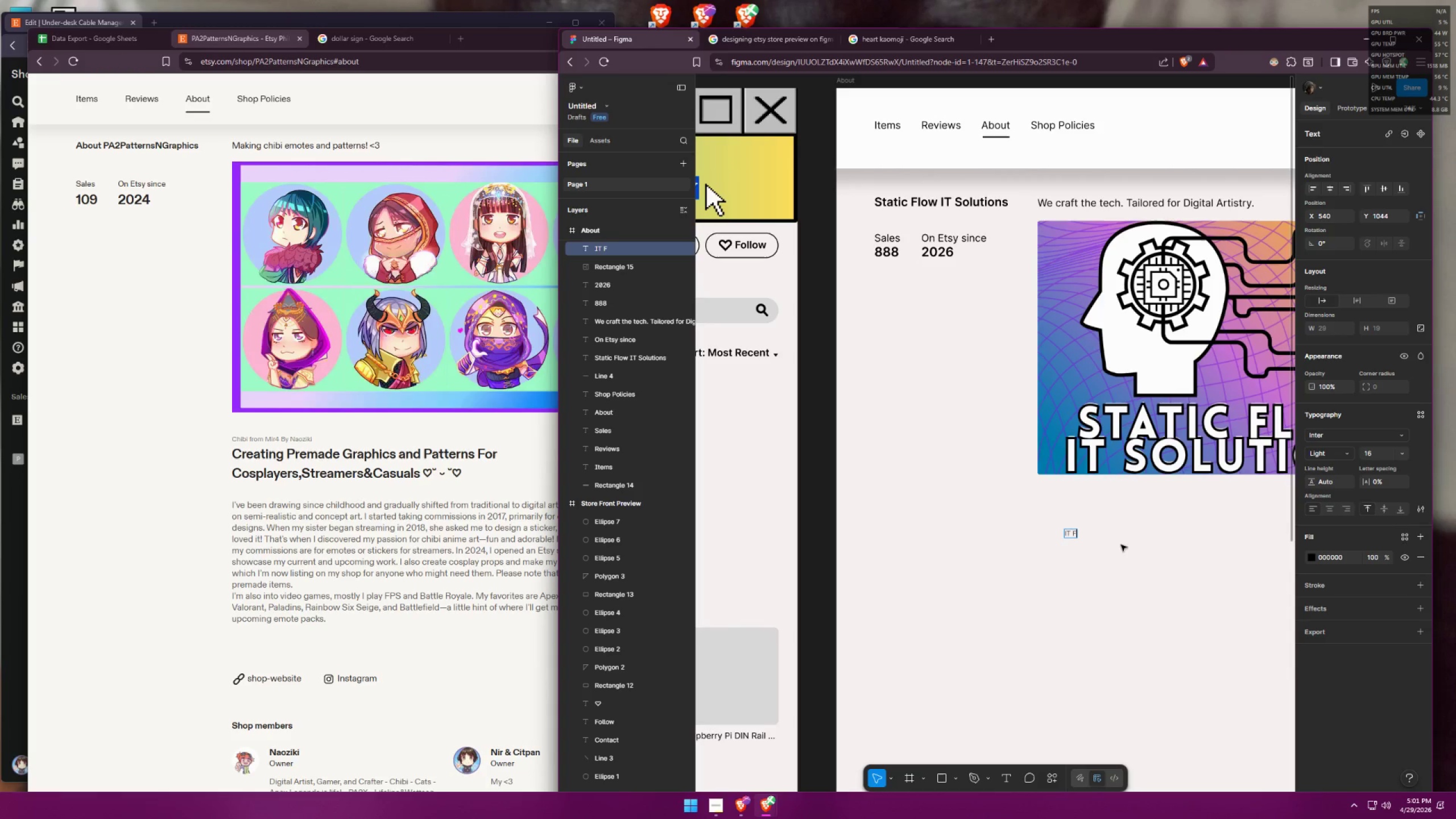 
hold_key(key=ControlLeft, duration=1.14)
 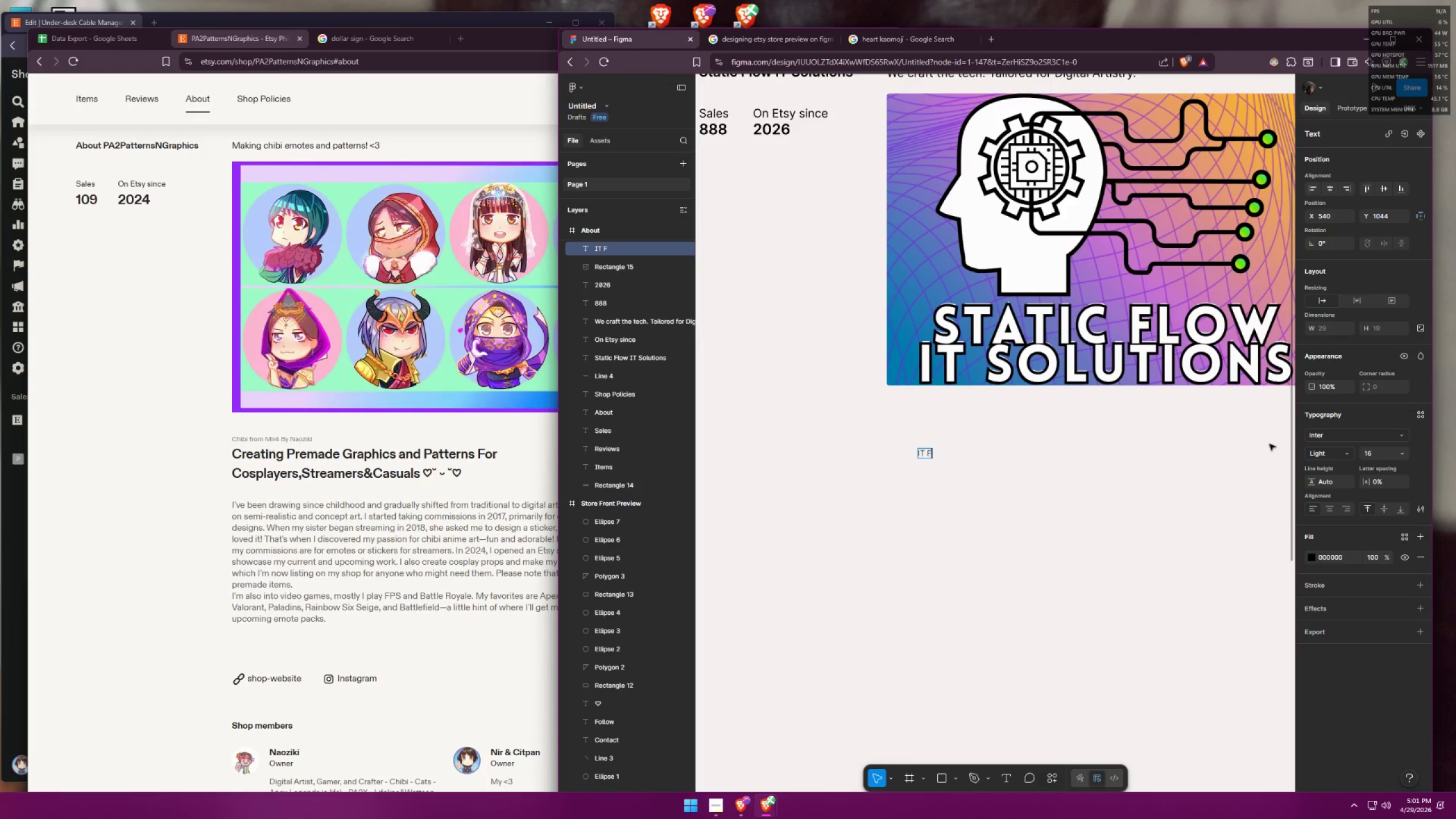 
key(Control+ControlLeft)
 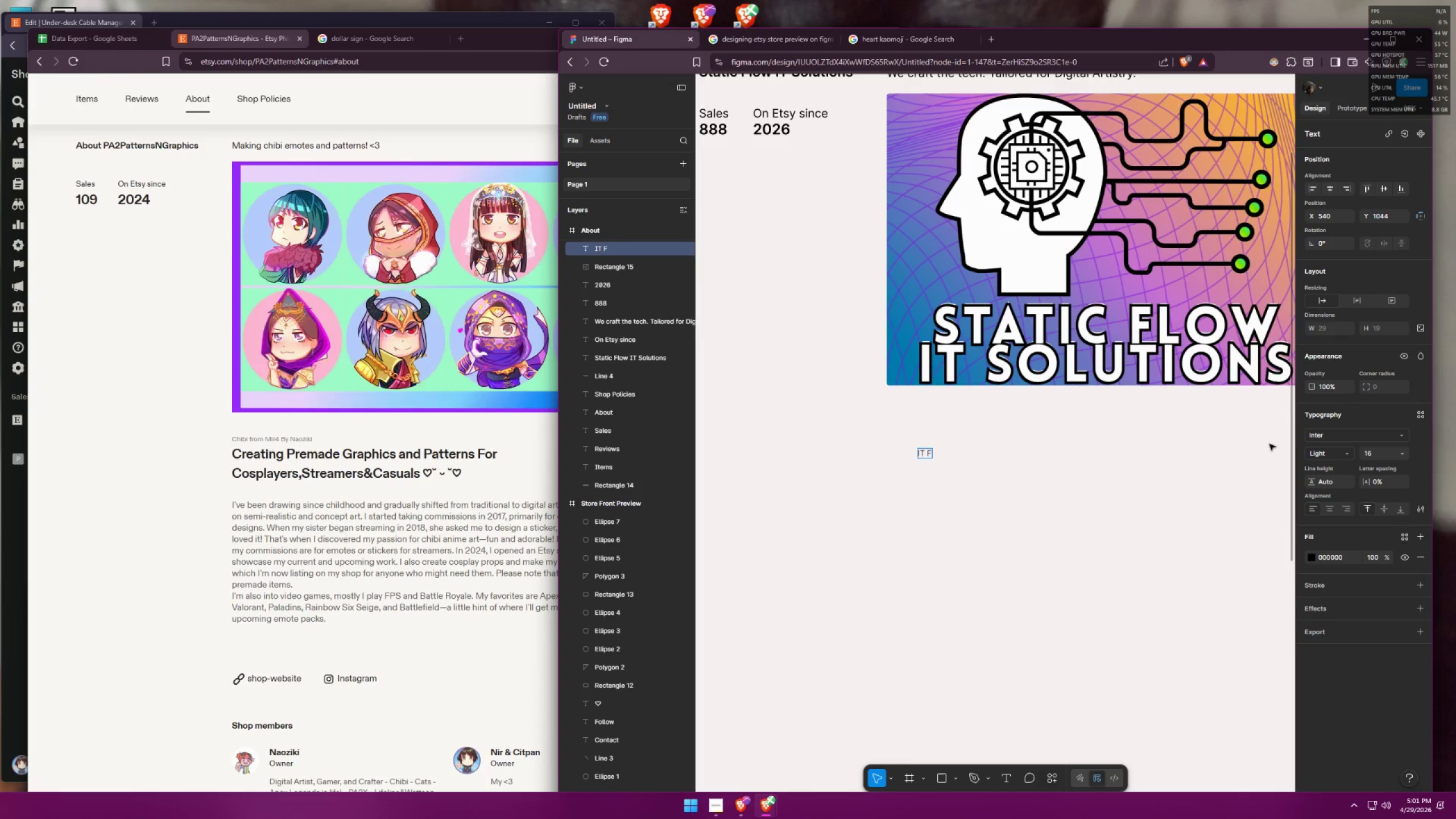 
scroll: coordinate [1254, 431], scroll_direction: down, amount: 2.0
 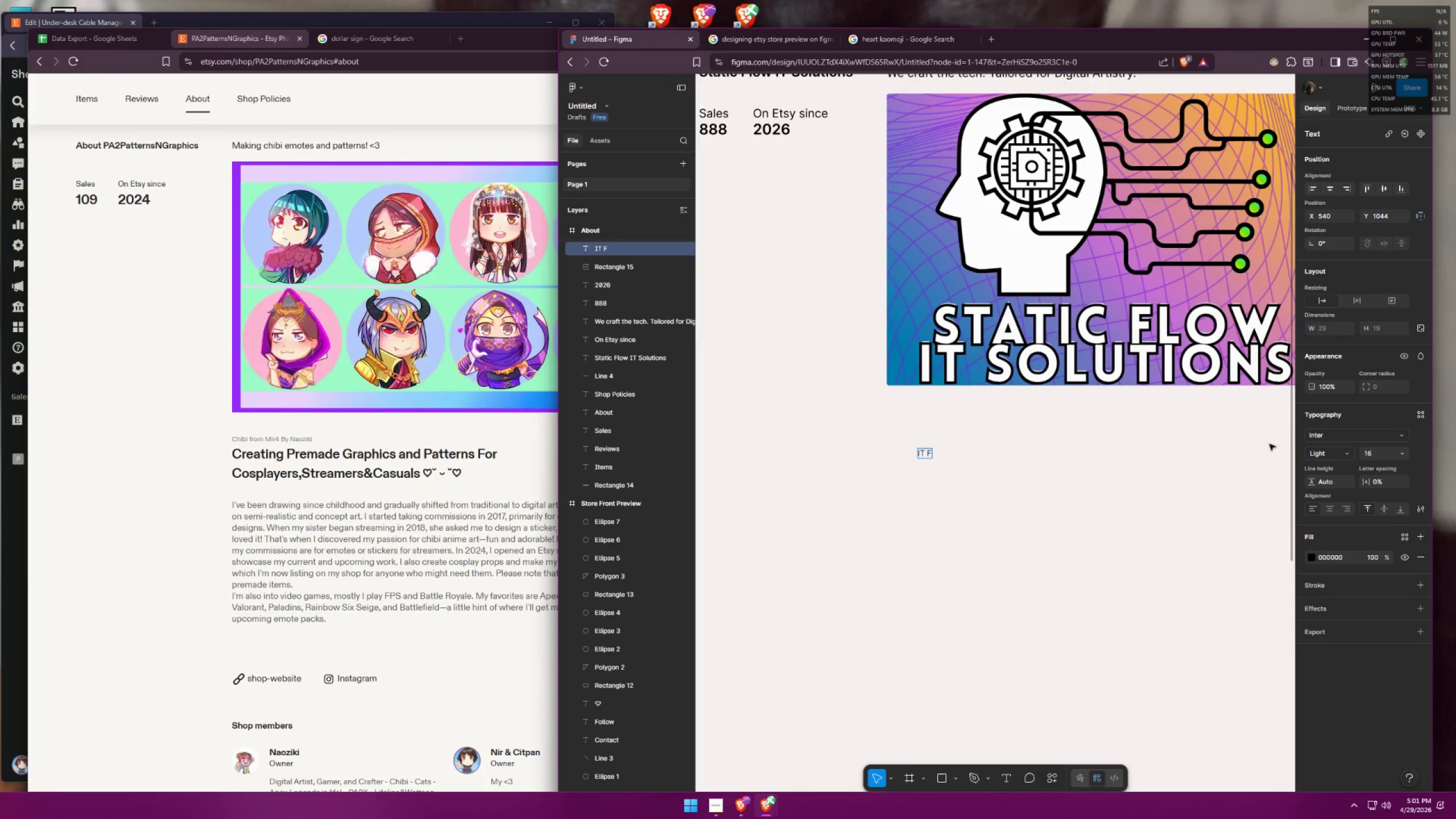 
key(Control+A)
 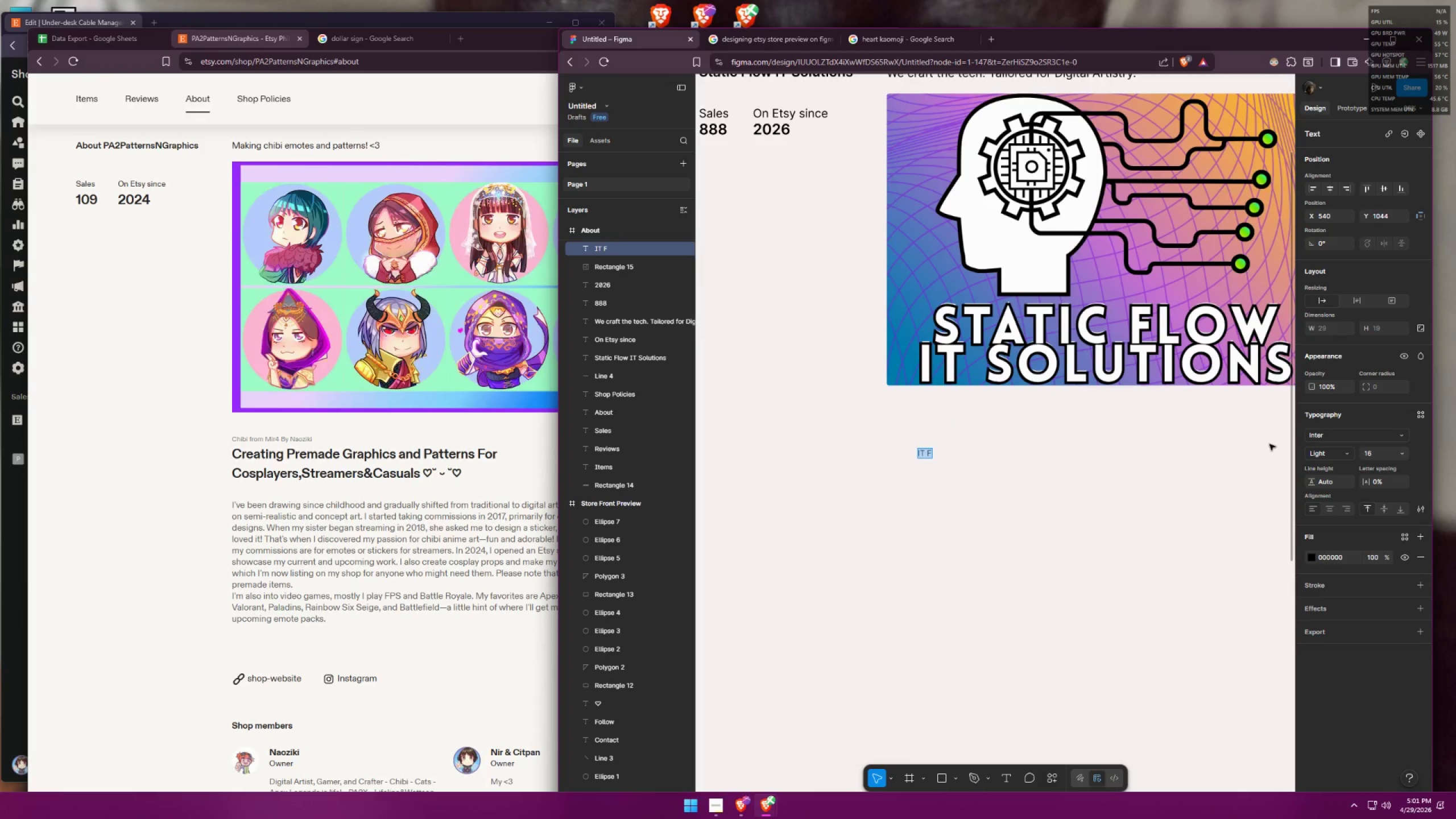 
type(Static Flow IT Solutions Logo)
 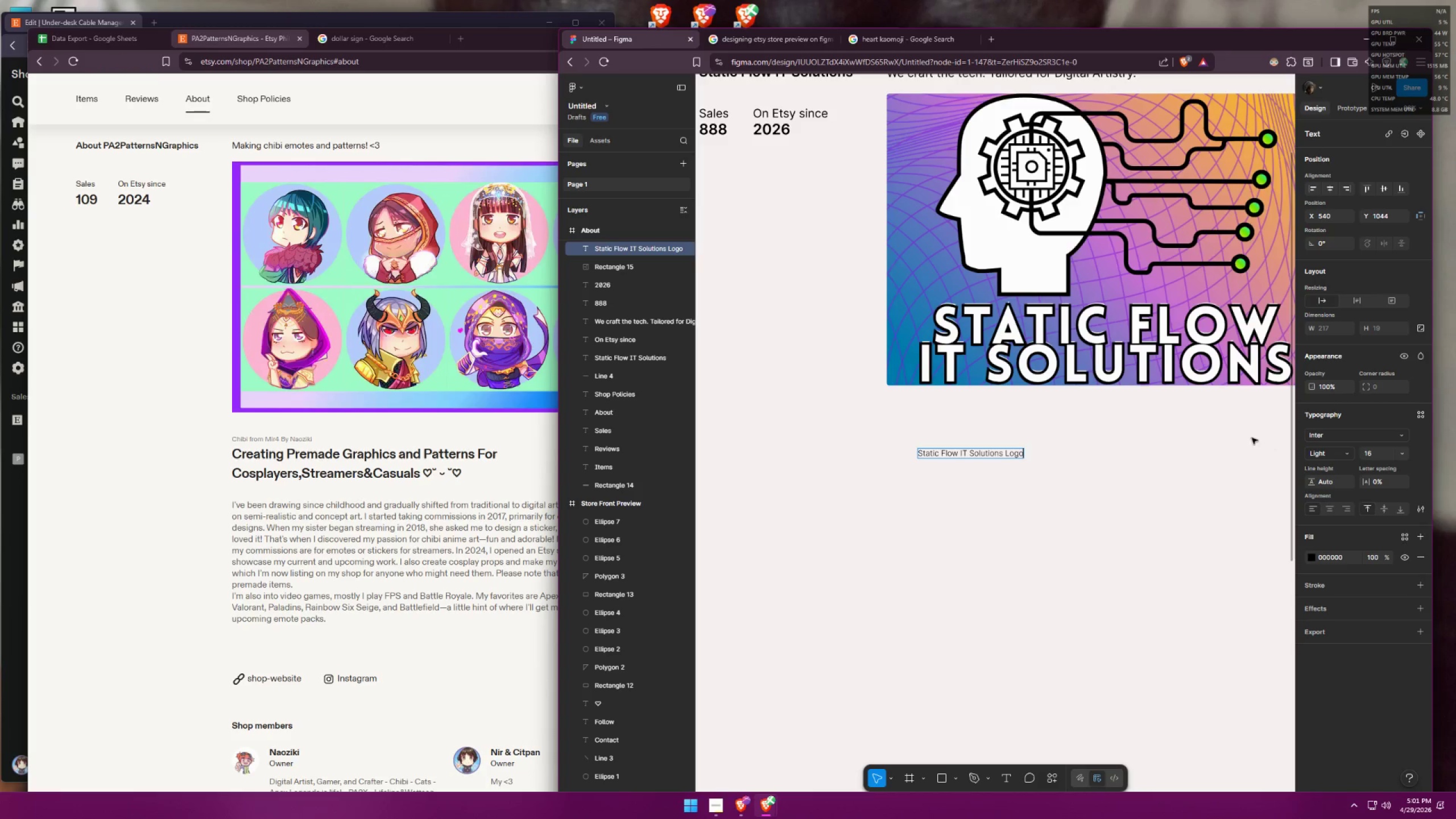 
double_click([1101, 504])
 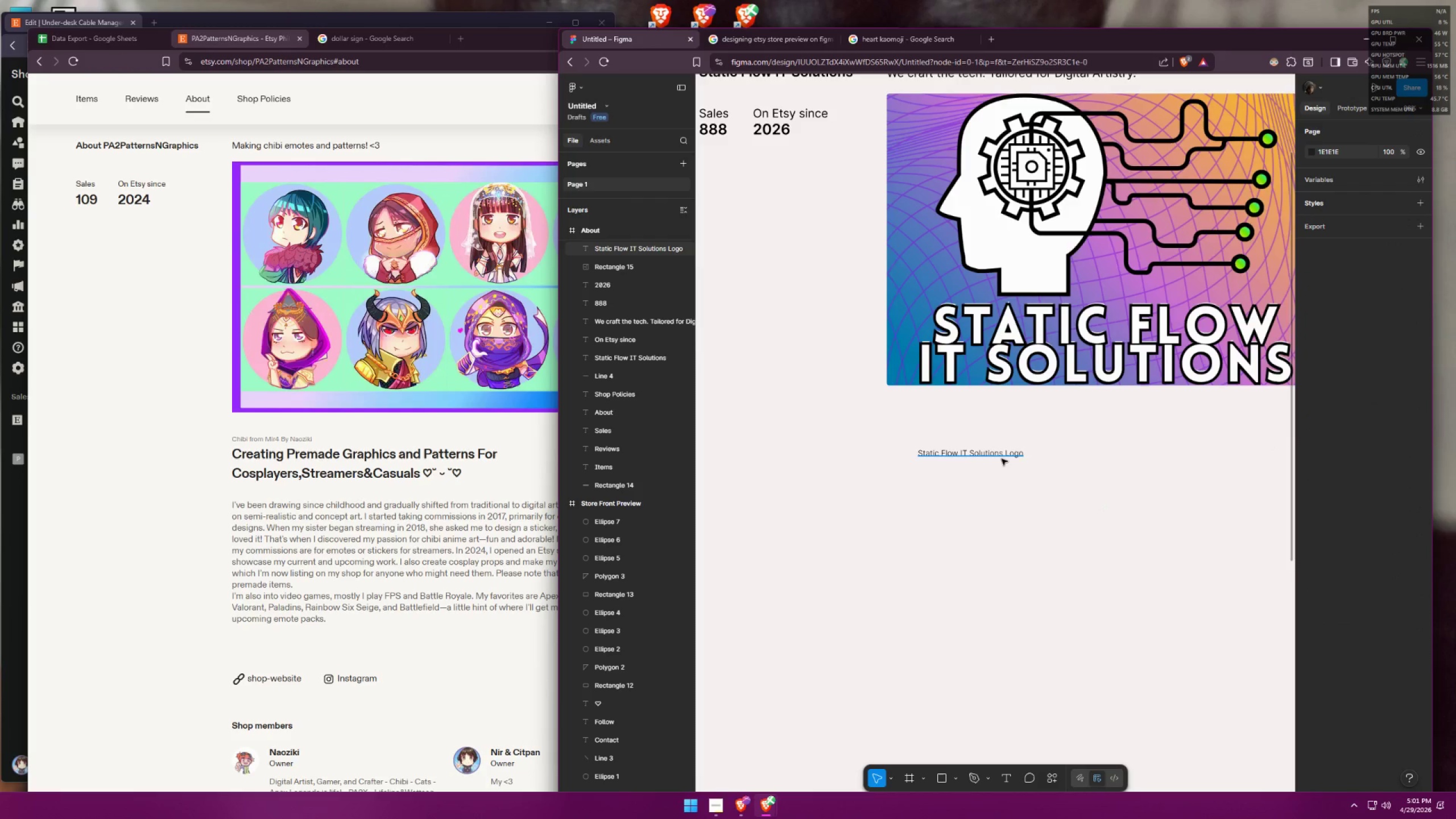 
left_click_drag(start_coordinate=[1002, 457], to_coordinate=[972, 410])
 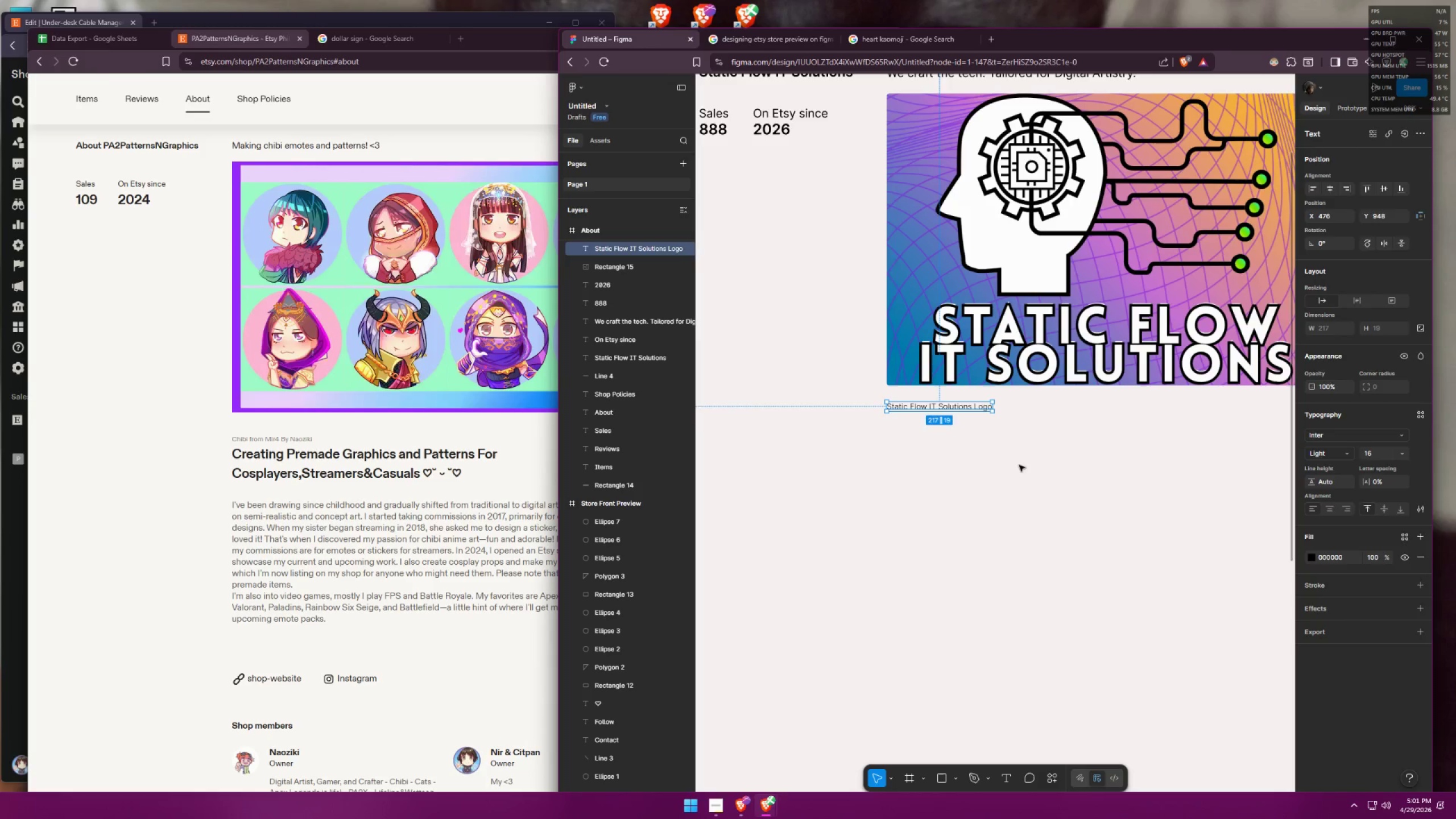 
left_click([1019, 465])
 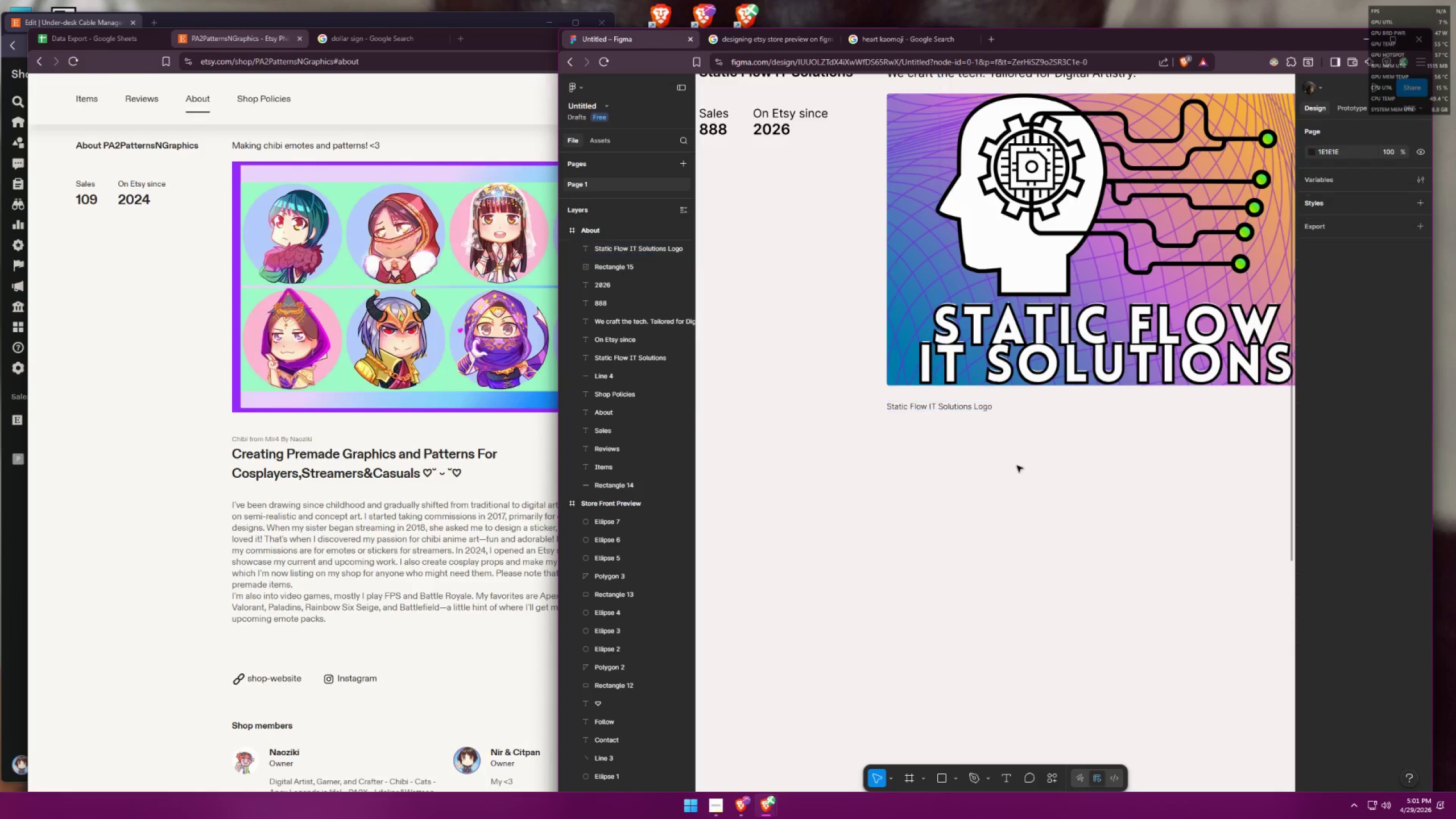 
hold_key(key=ControlLeft, duration=1.5)
scroll: coordinate [944, 506], scroll_direction: down, amount: 4.0
 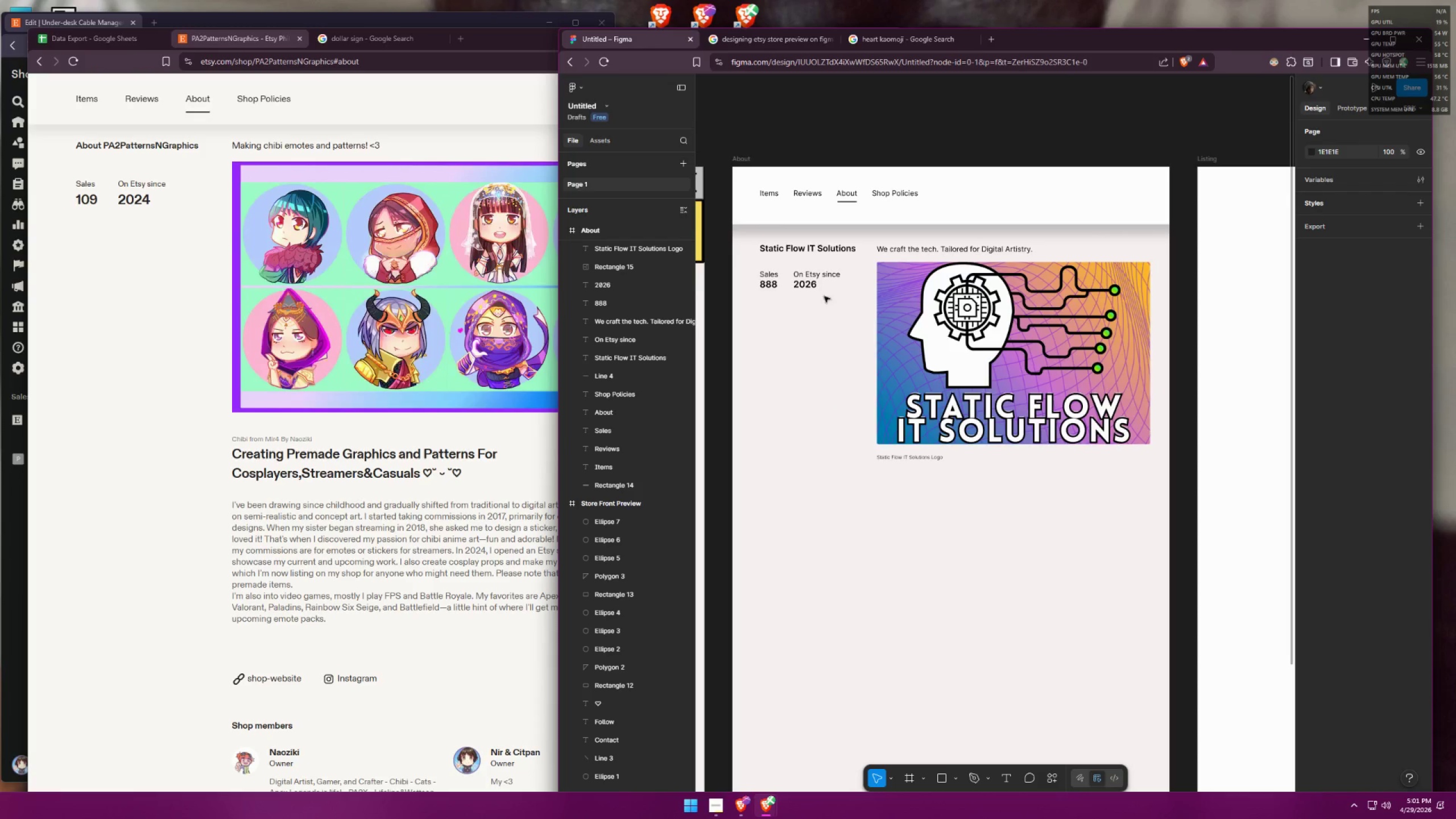 
left_click([814, 287])
 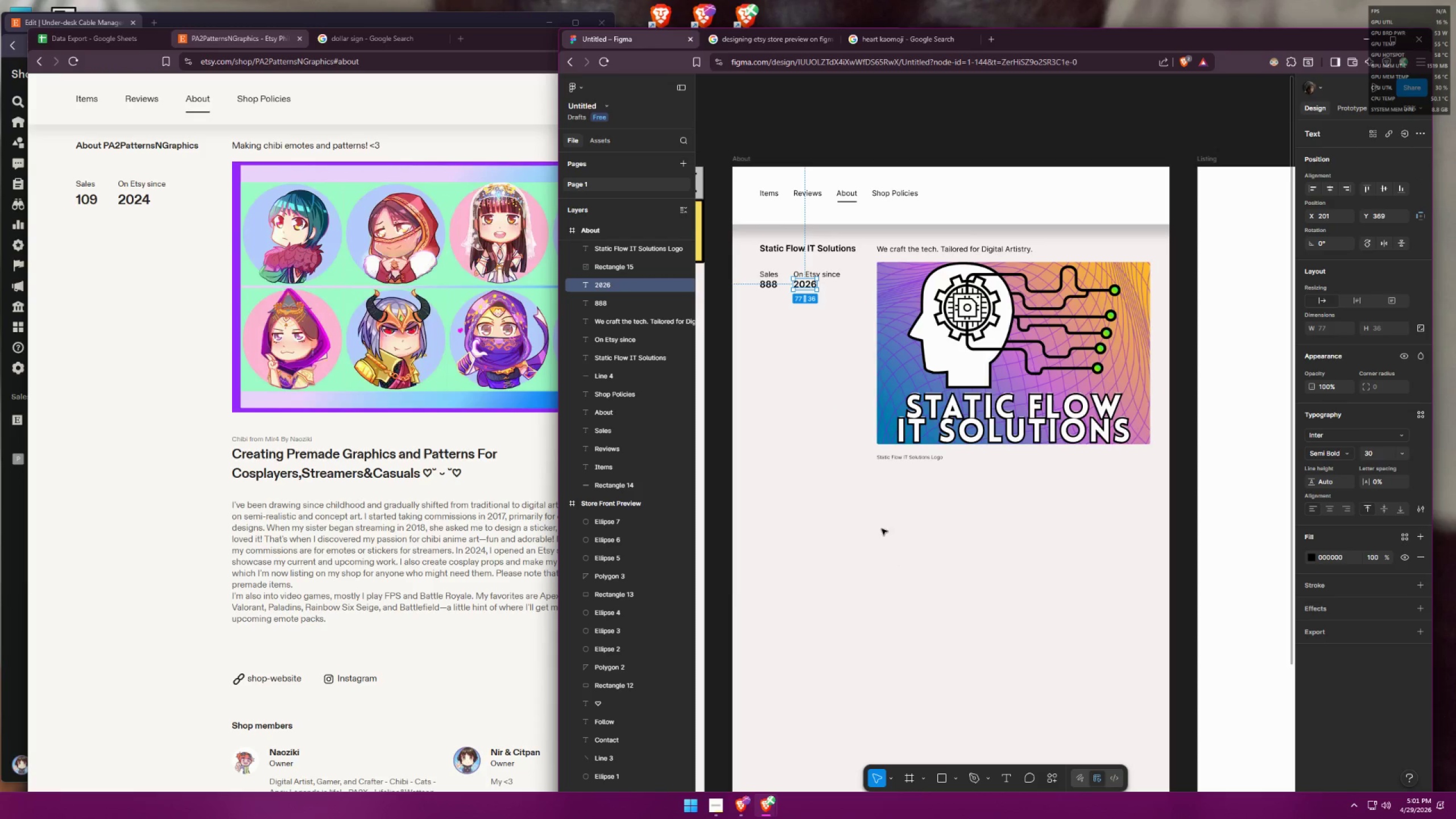 
left_click([779, 251])
 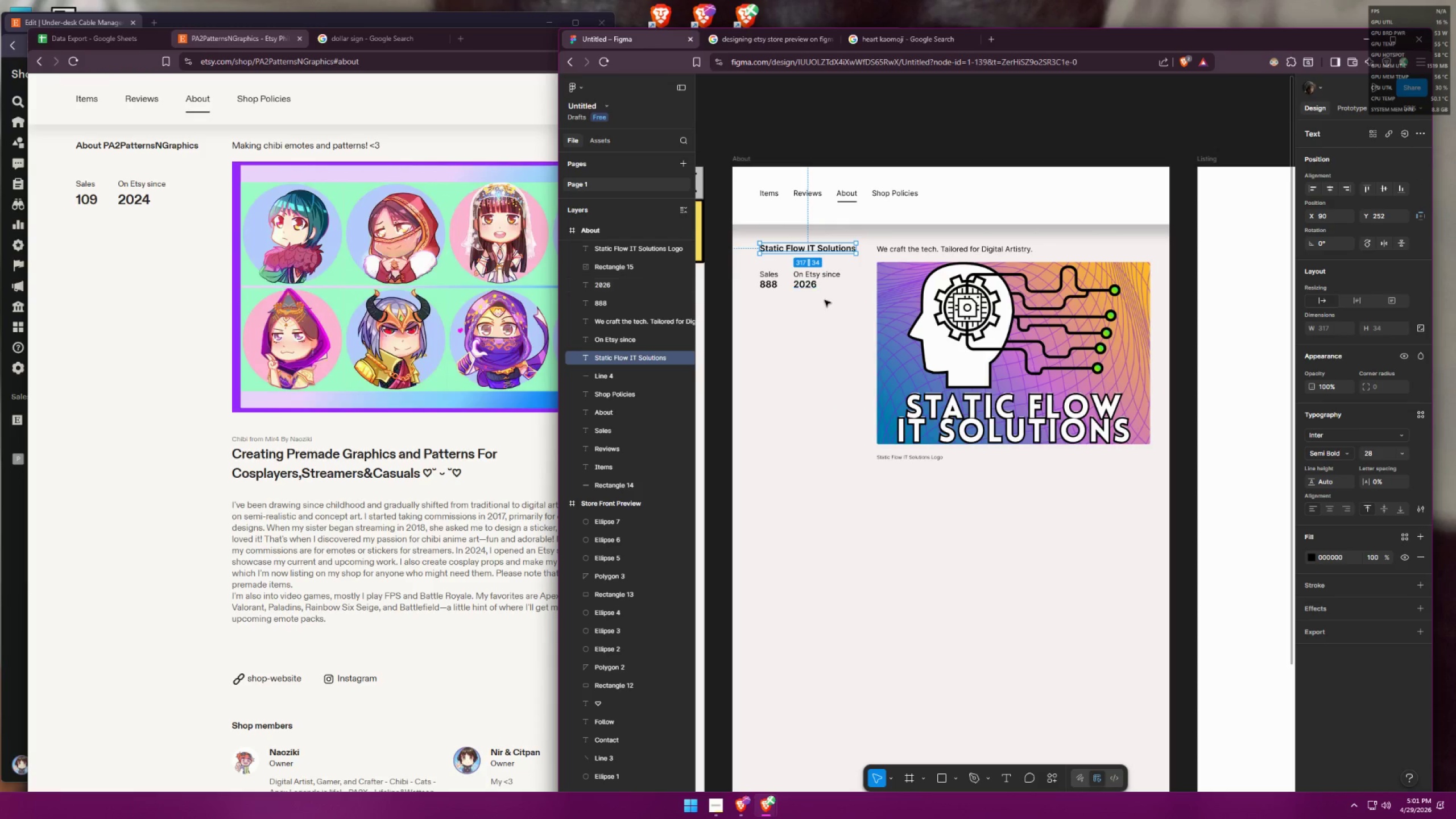 
left_click([816, 289])
 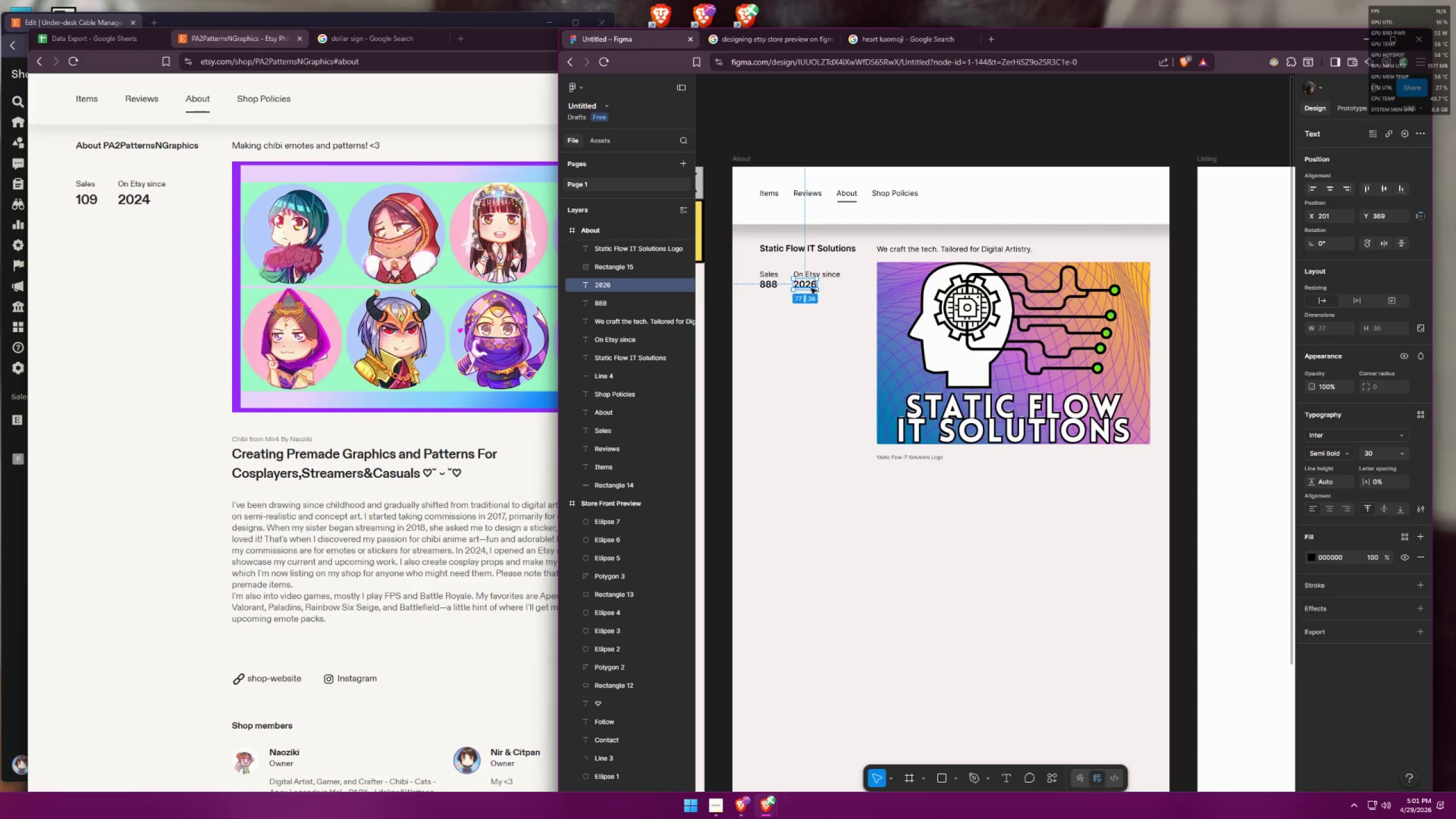 
hold_key(key=ShiftLeft, duration=0.42)
double_click([768, 288])
 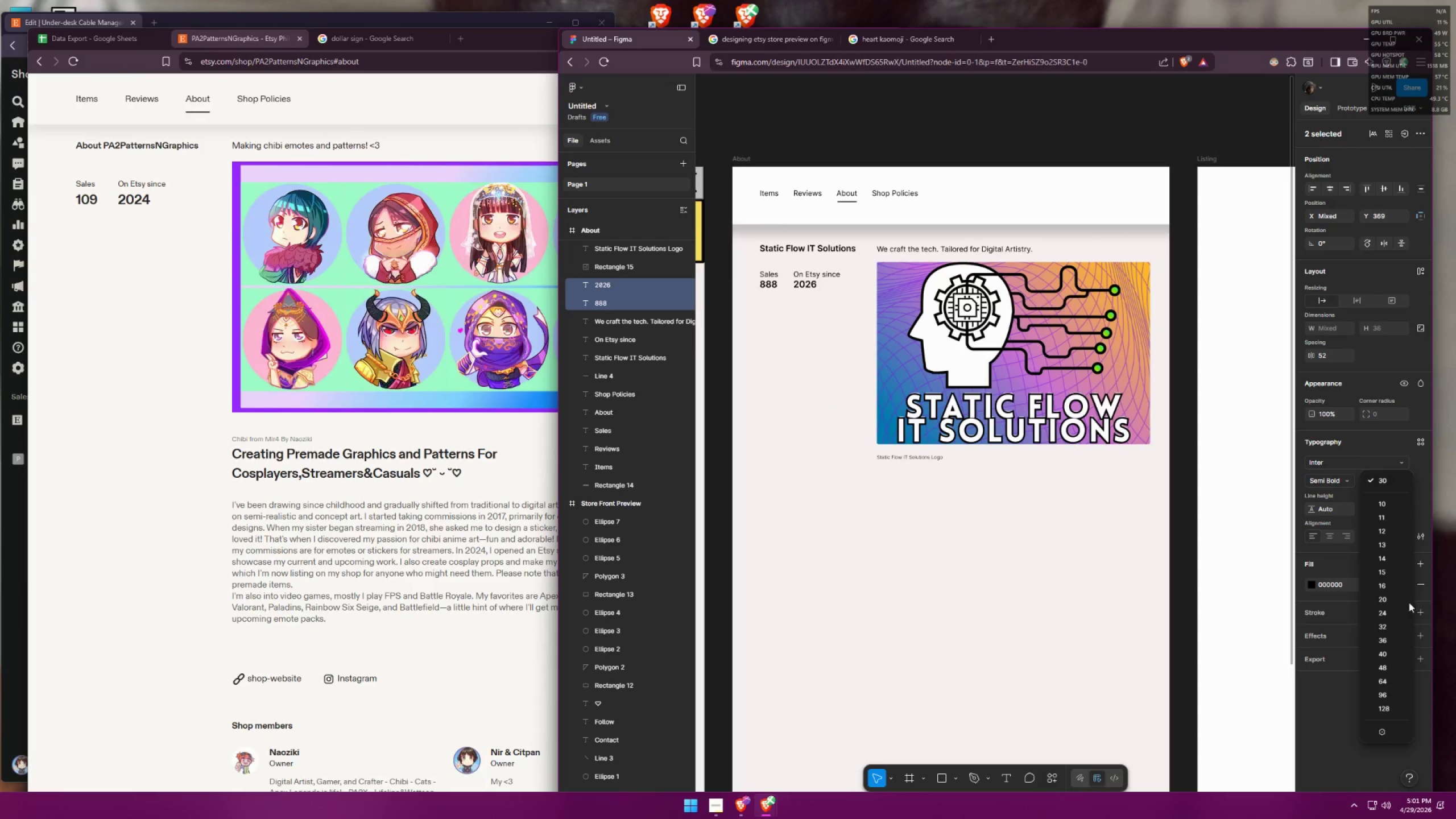 
double_click([983, 528])
 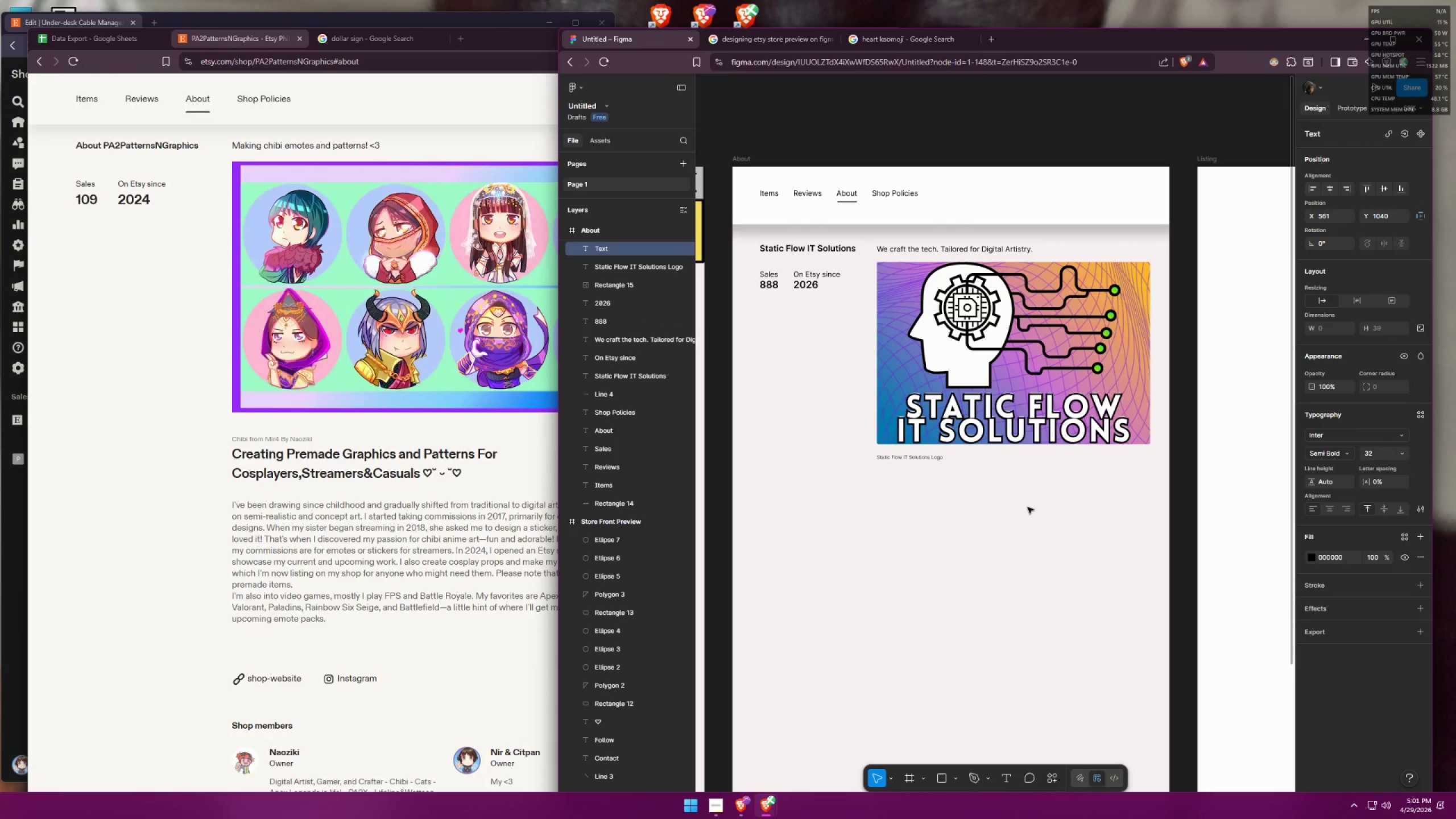 
wait(8.31)
 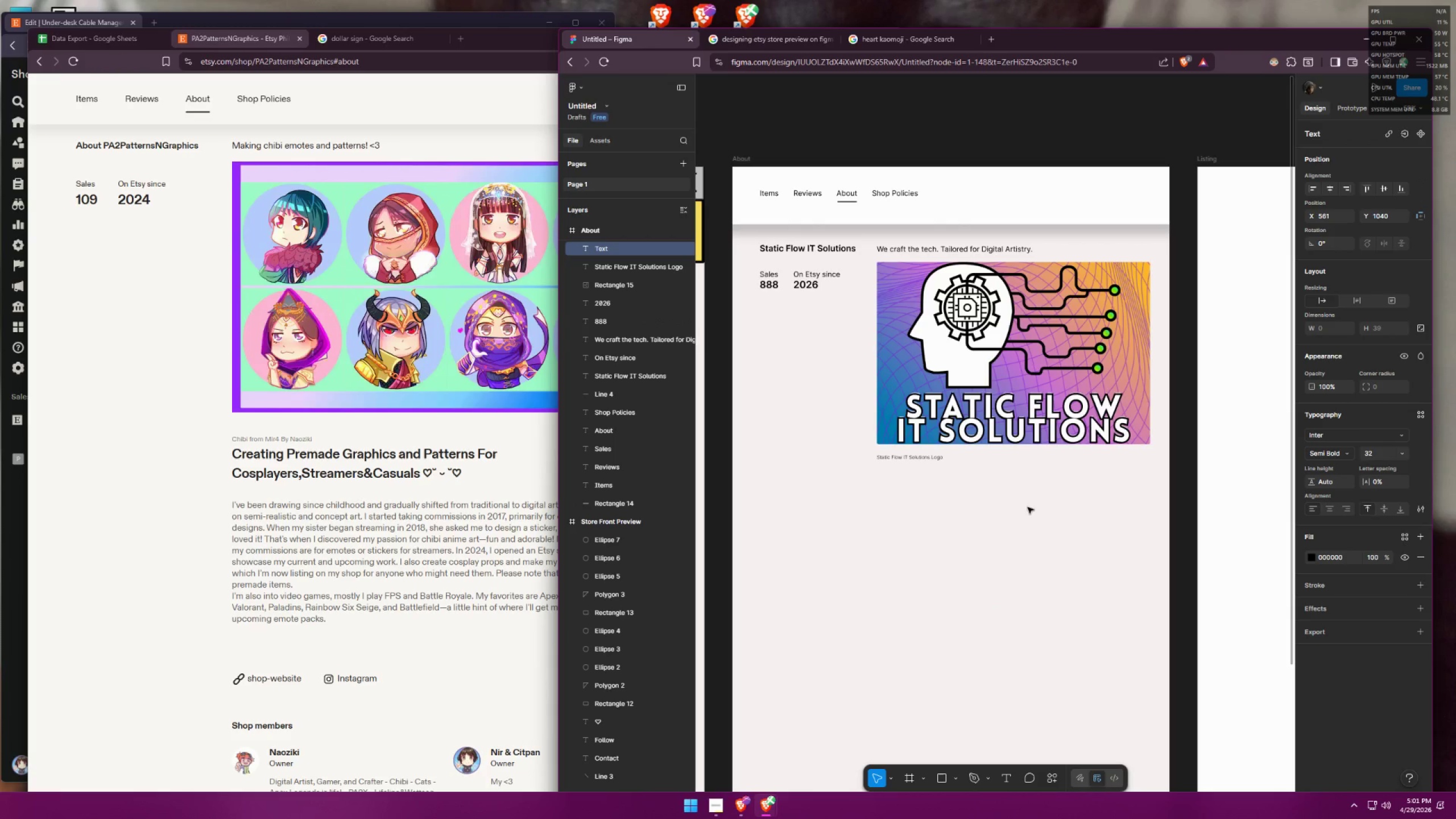 
double_click([957, 250])
 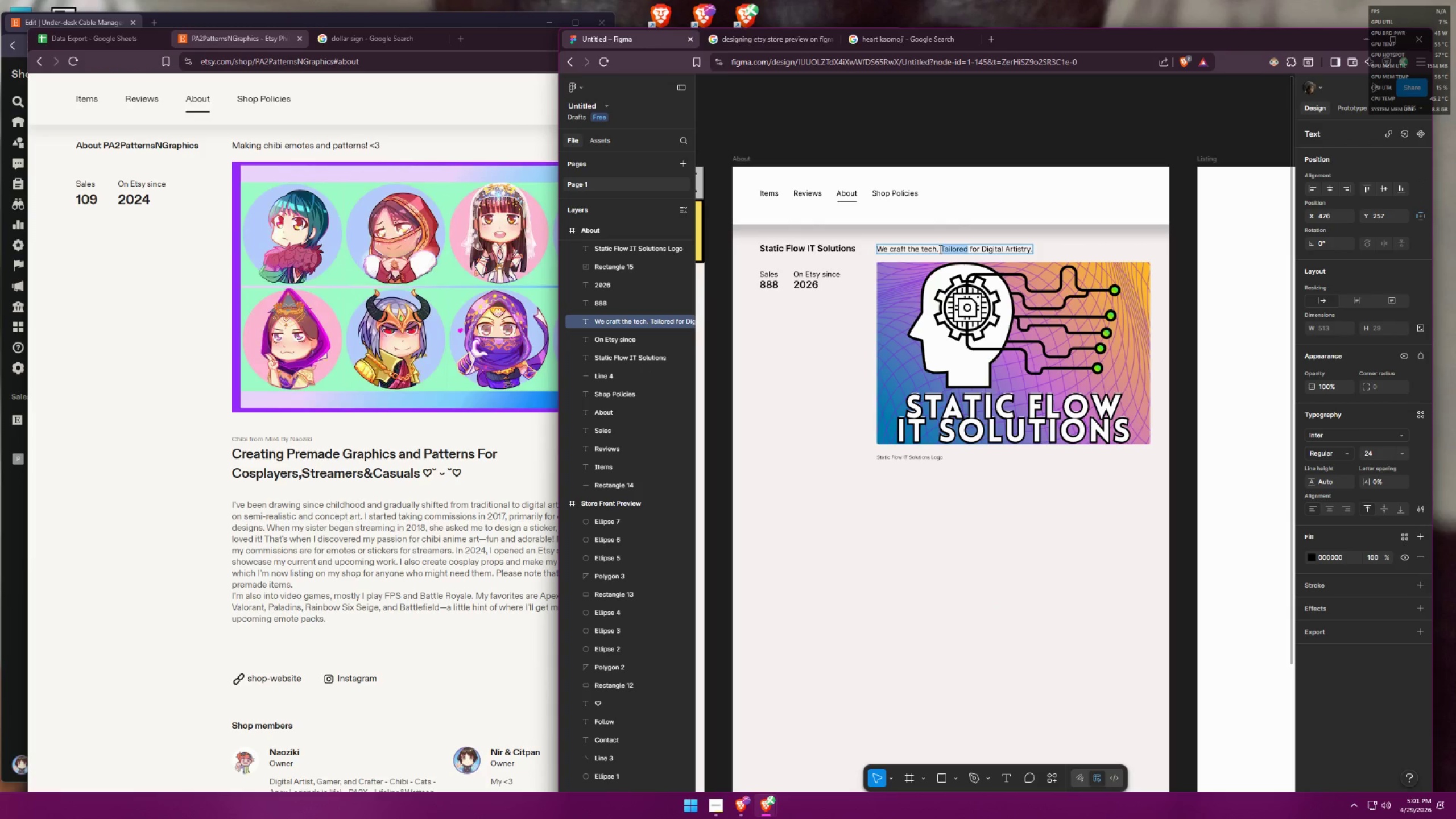 
left_click([940, 249])
 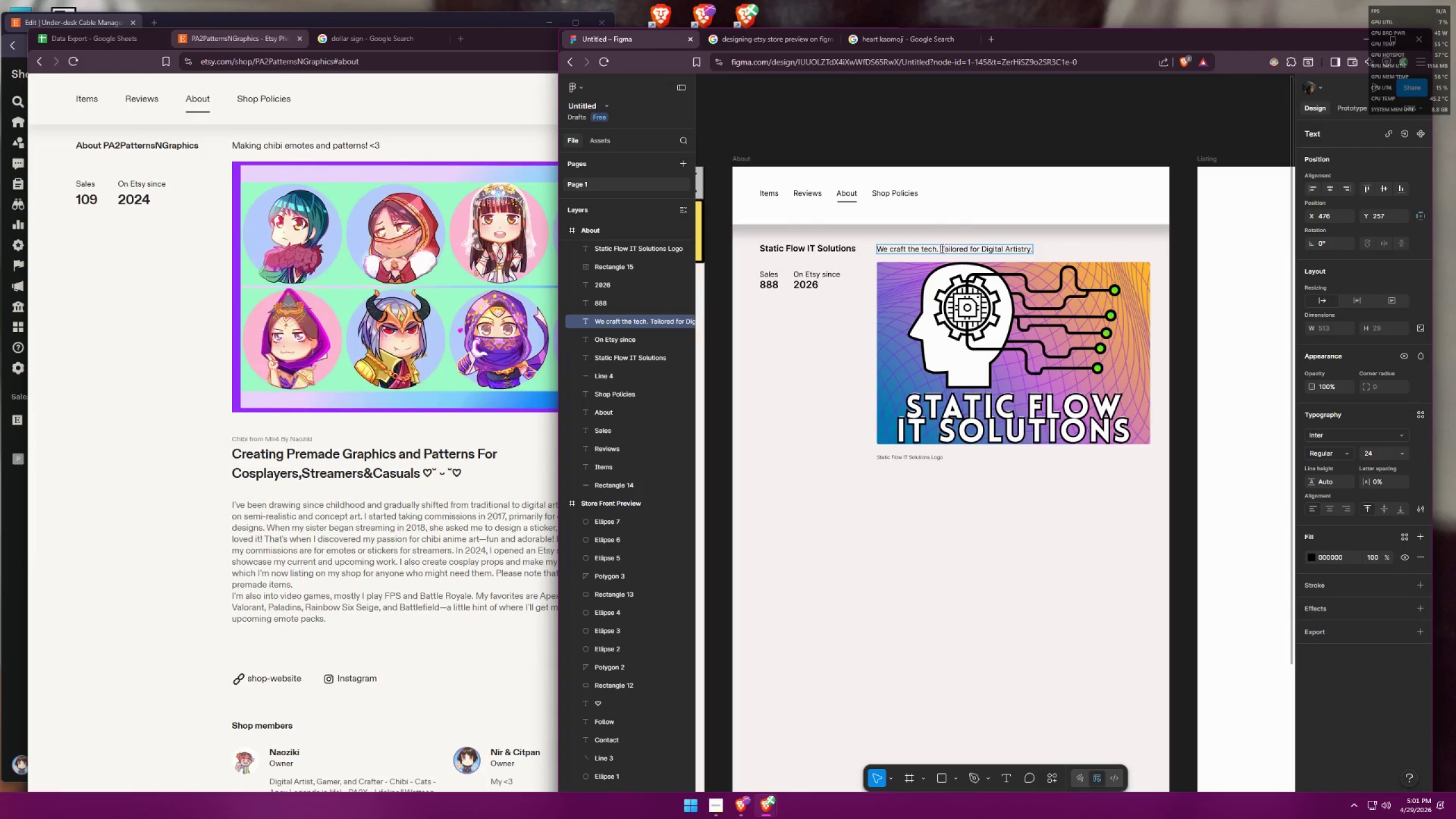 
left_click_drag(start_coordinate=[941, 248], to_coordinate=[1040, 246])
 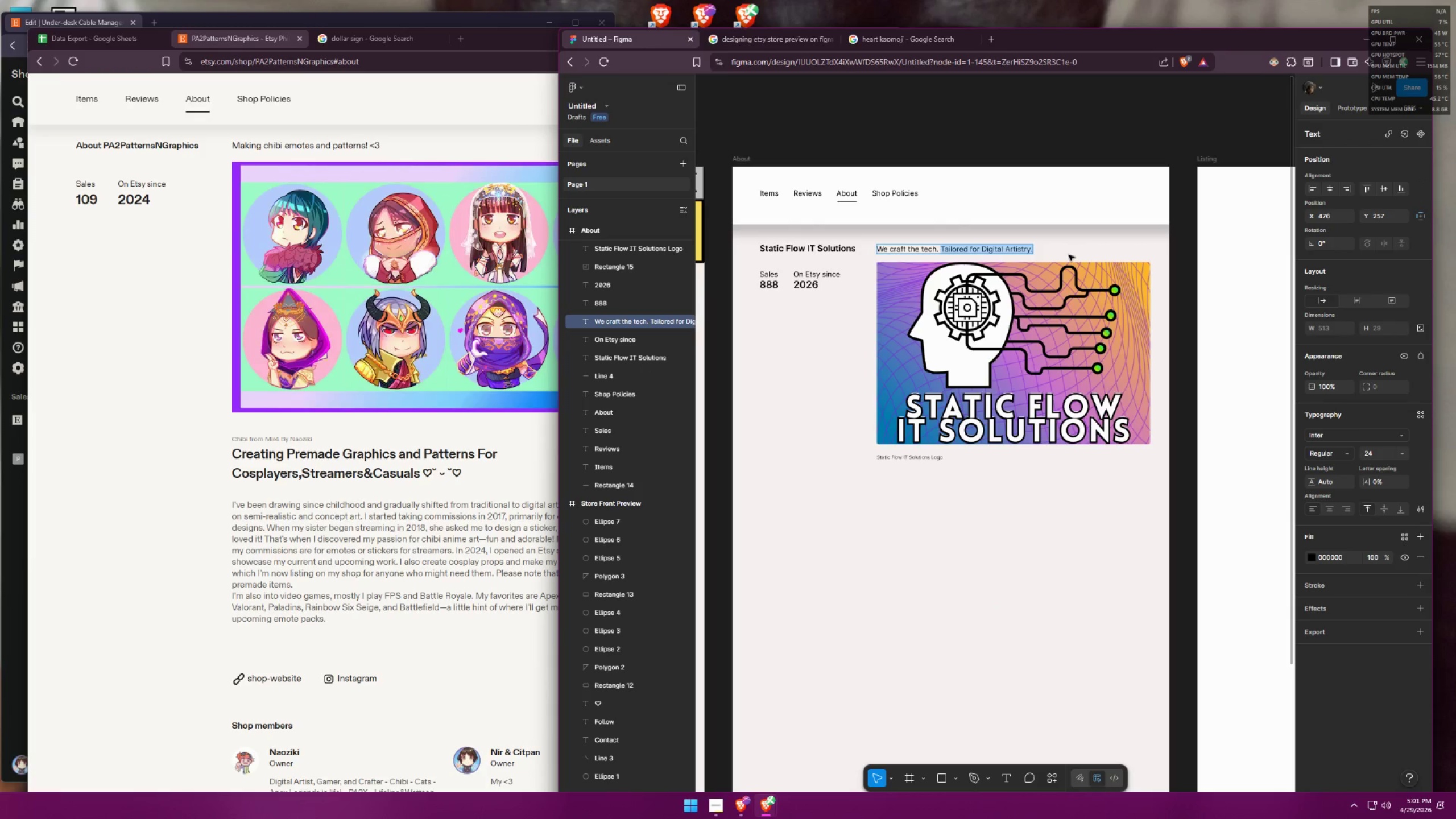 
key(Backspace)
 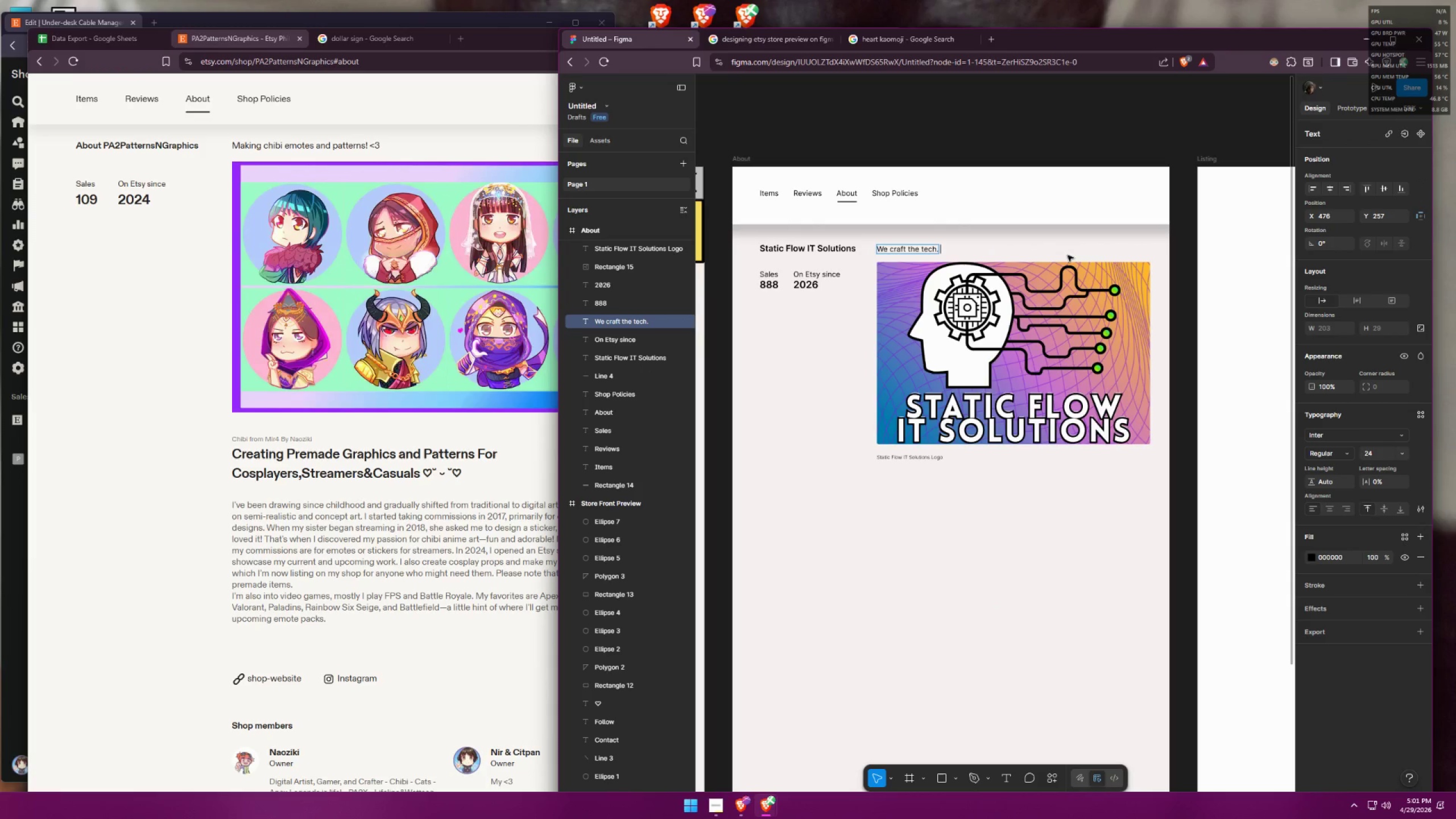 
key(Backspace)
 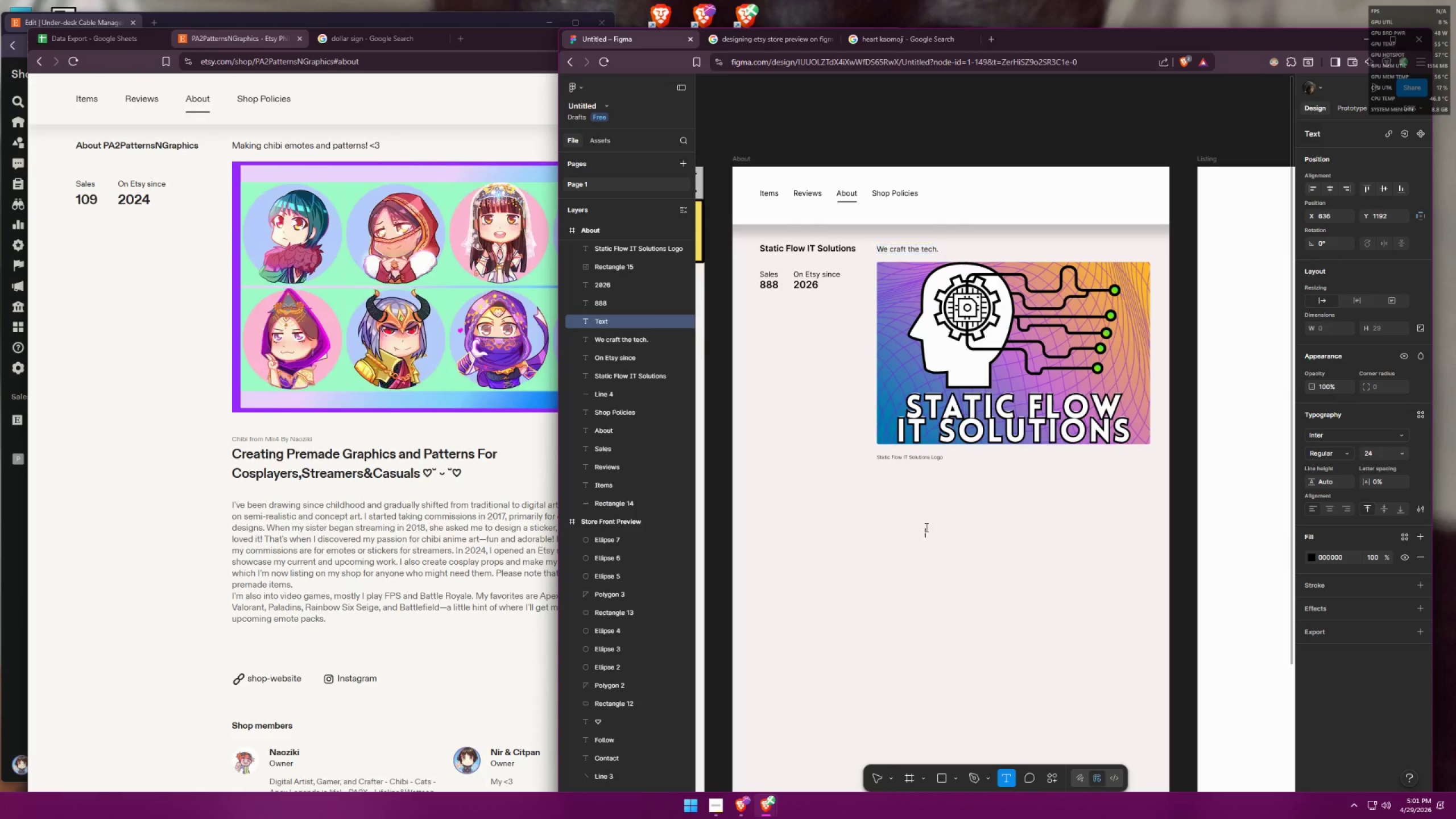 
left_click([1399, 453])
 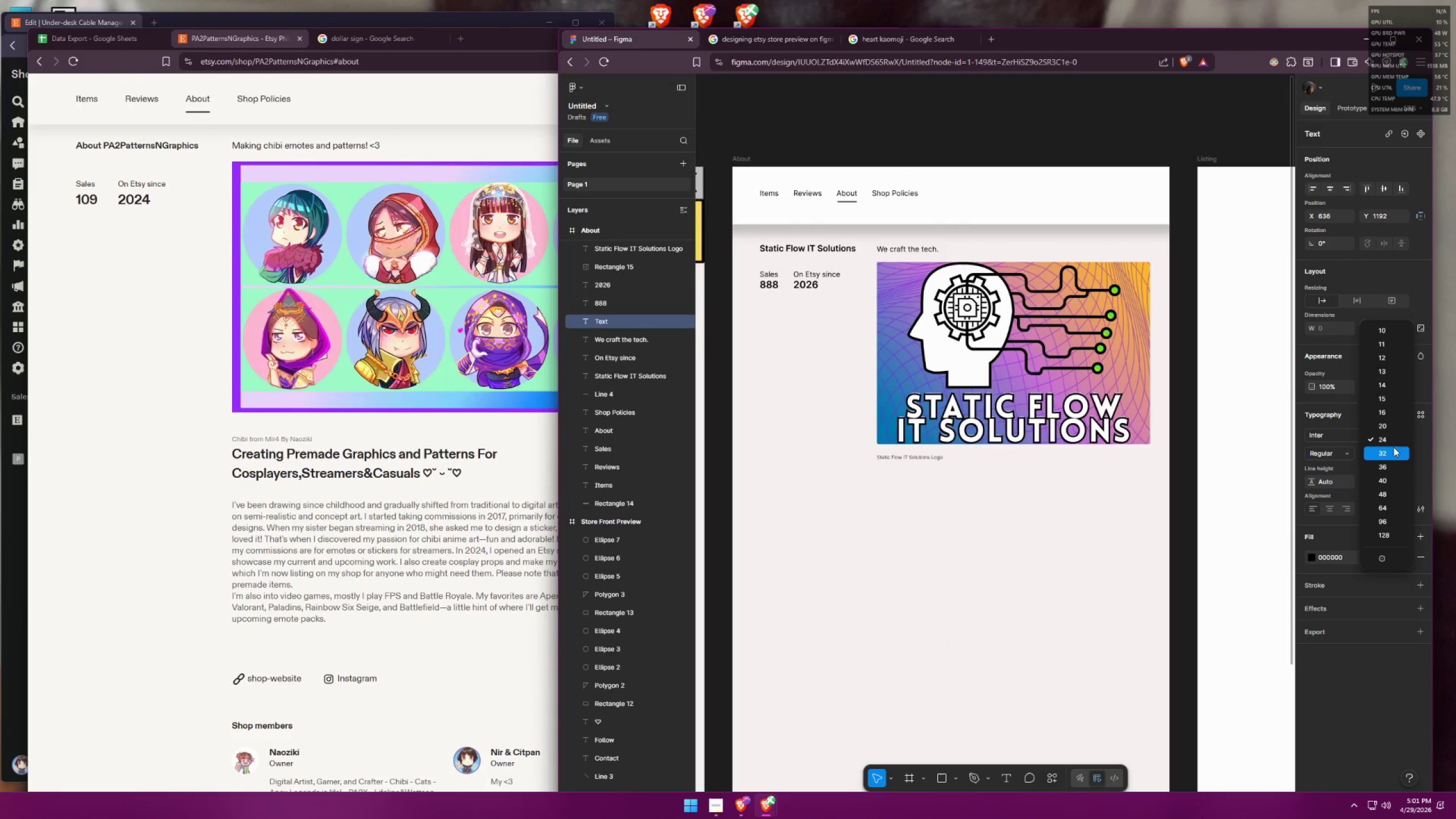 
left_click([1389, 452])
 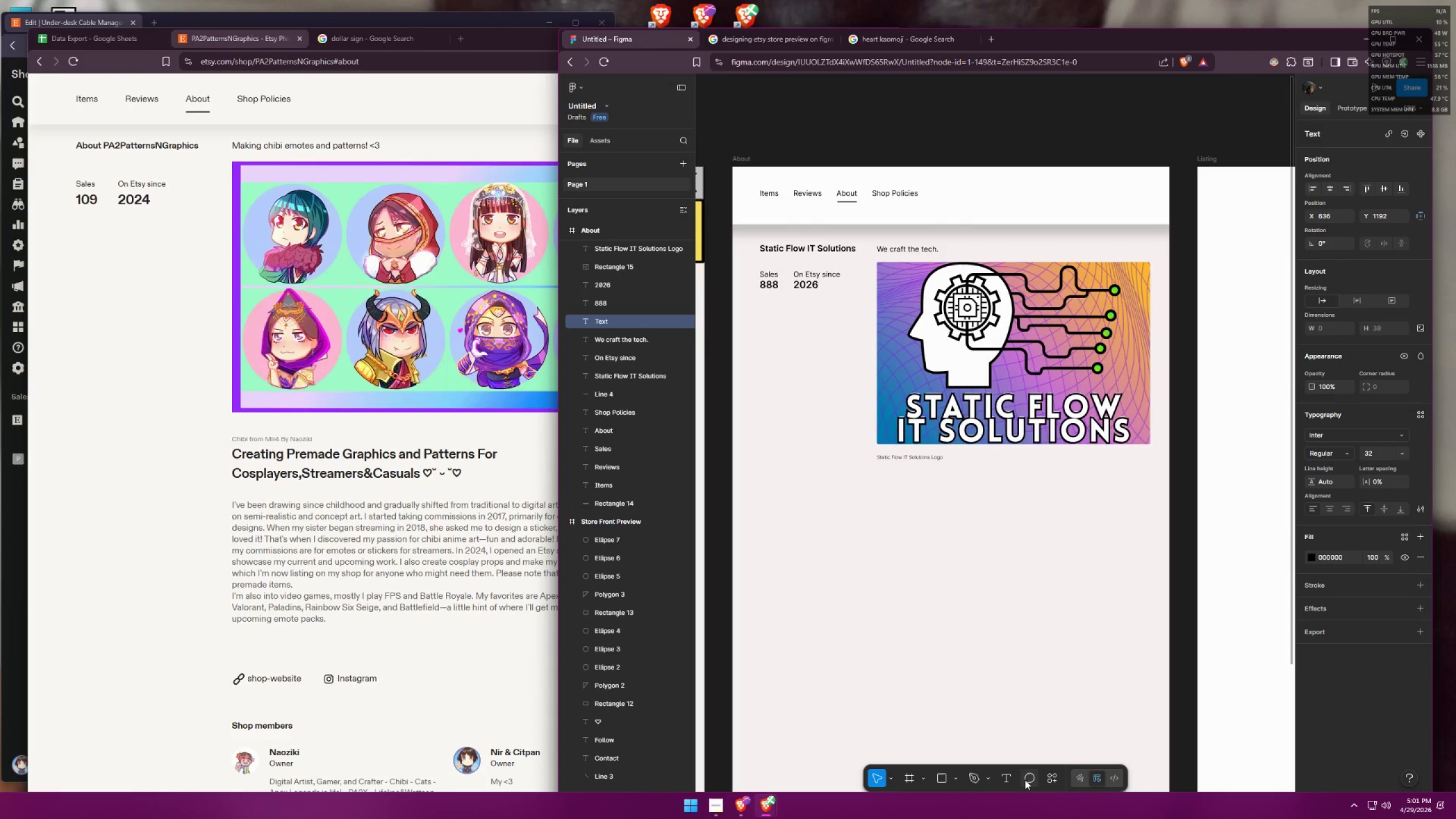 
left_click([1009, 776])
 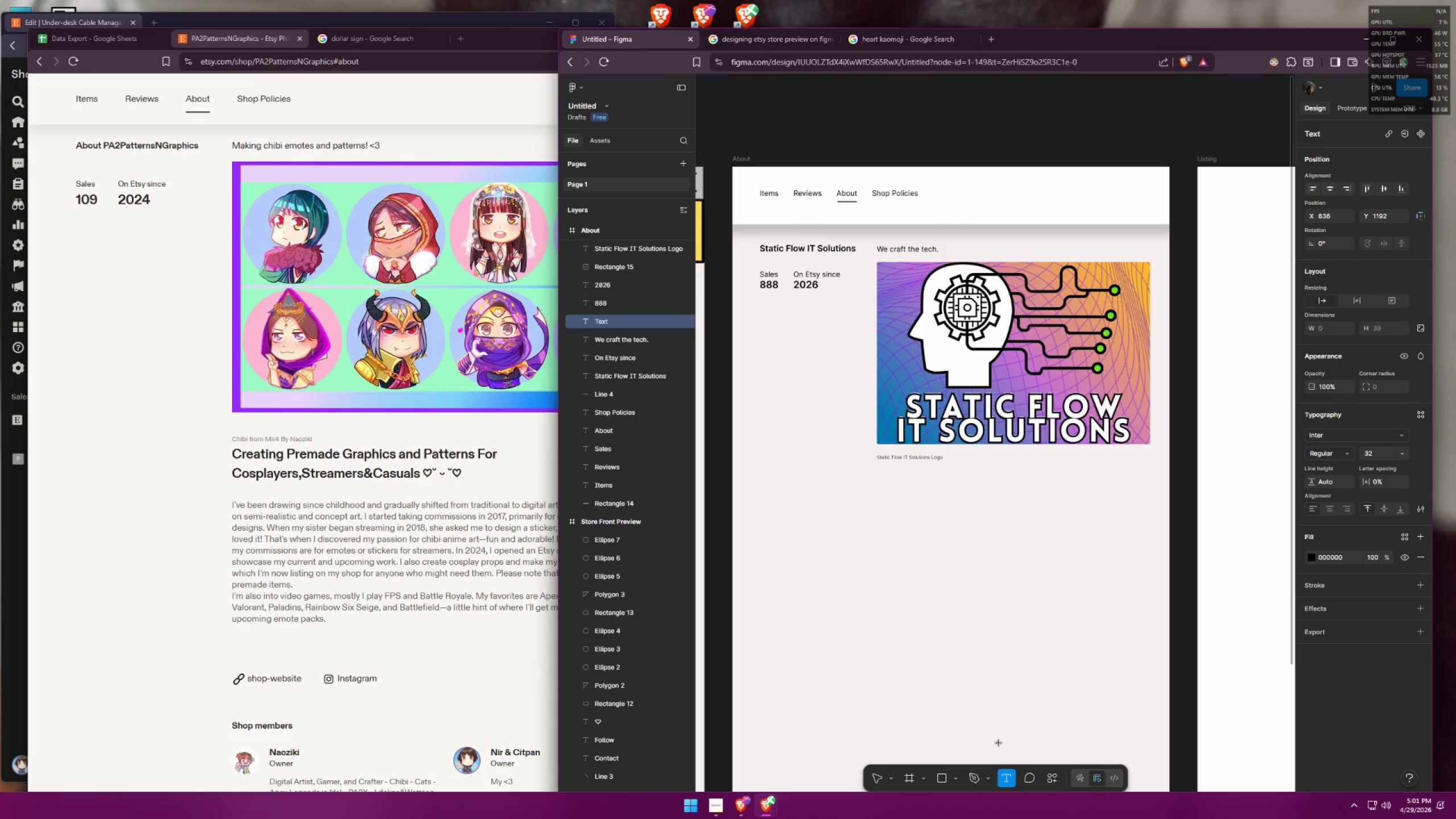 
type(Tailored for Digital Artisty)
key(Backspace)
key(Backspace)
key(Backspace)
type(stry)
 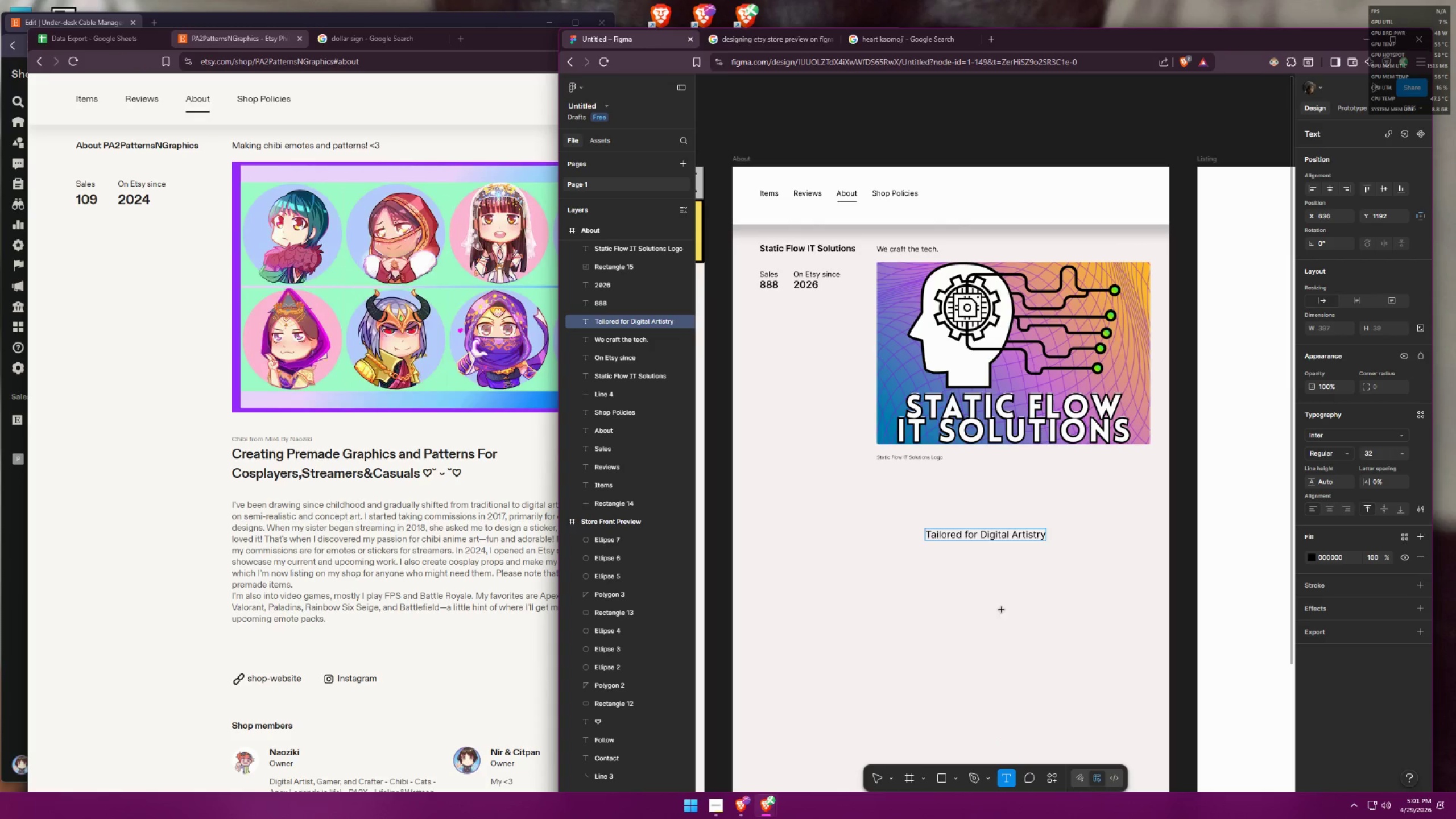 
double_click([1008, 608])
 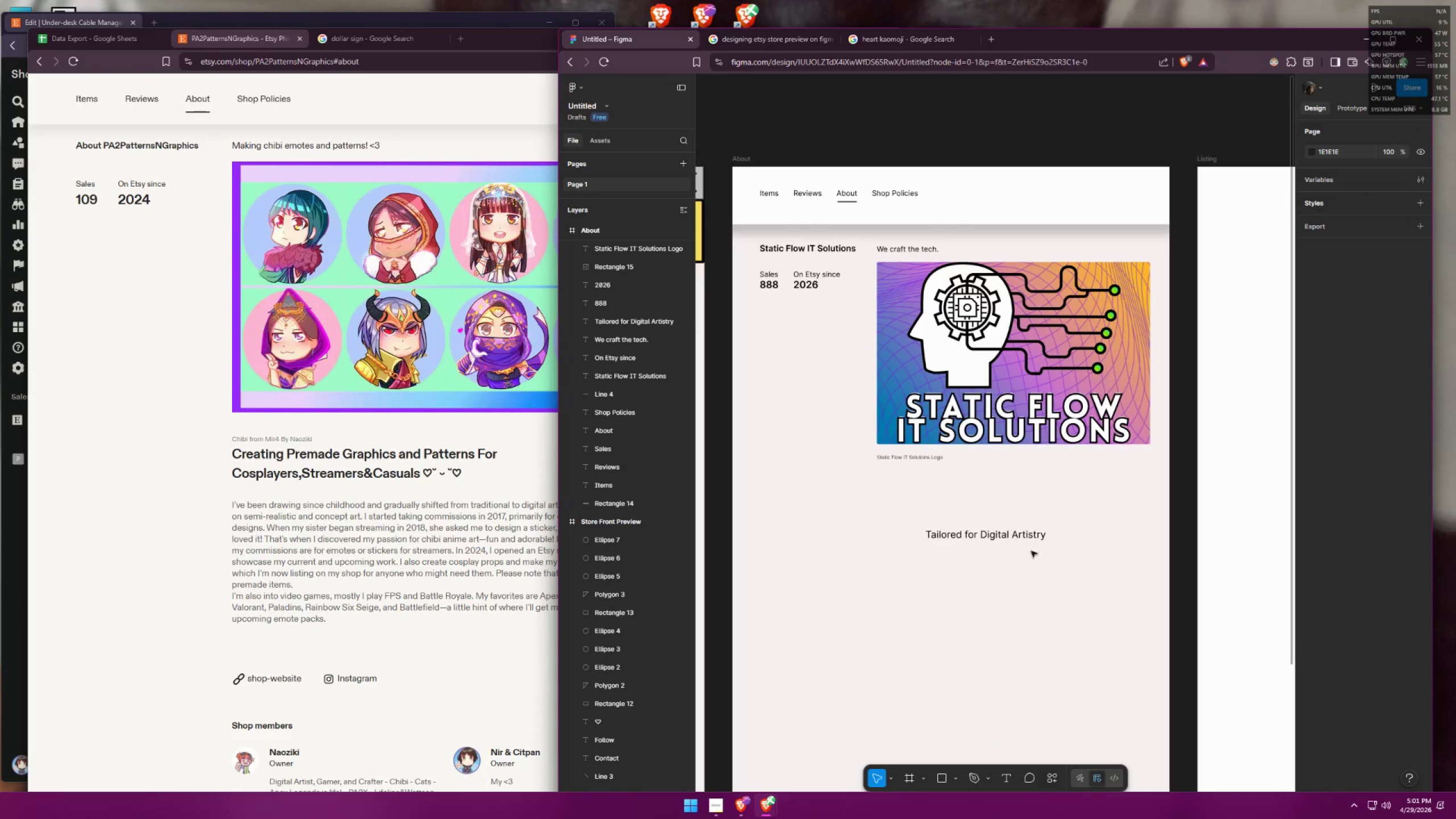 
left_click_drag(start_coordinate=[1021, 537], to_coordinate=[973, 472])
 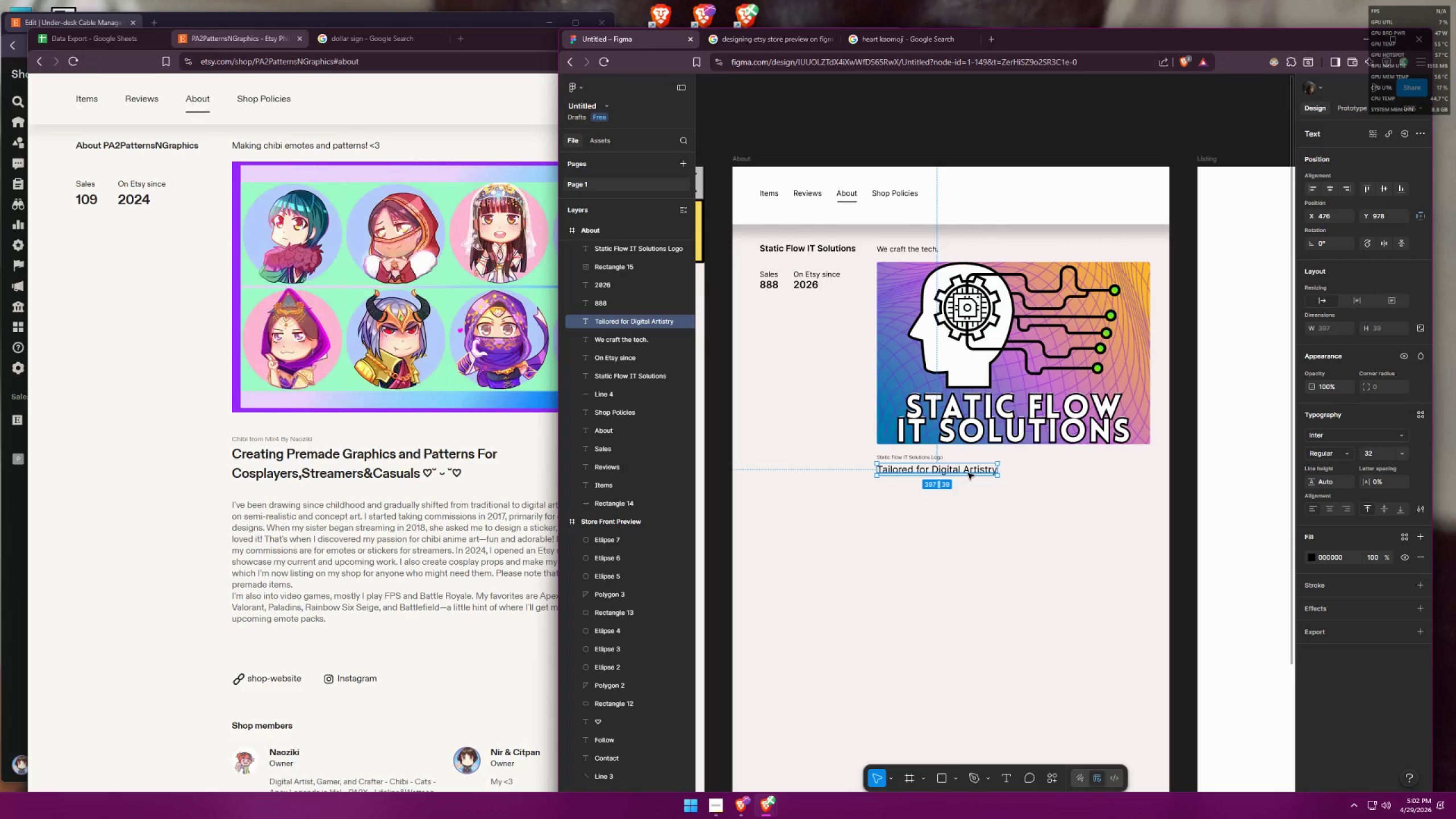 
double_click([968, 473])
 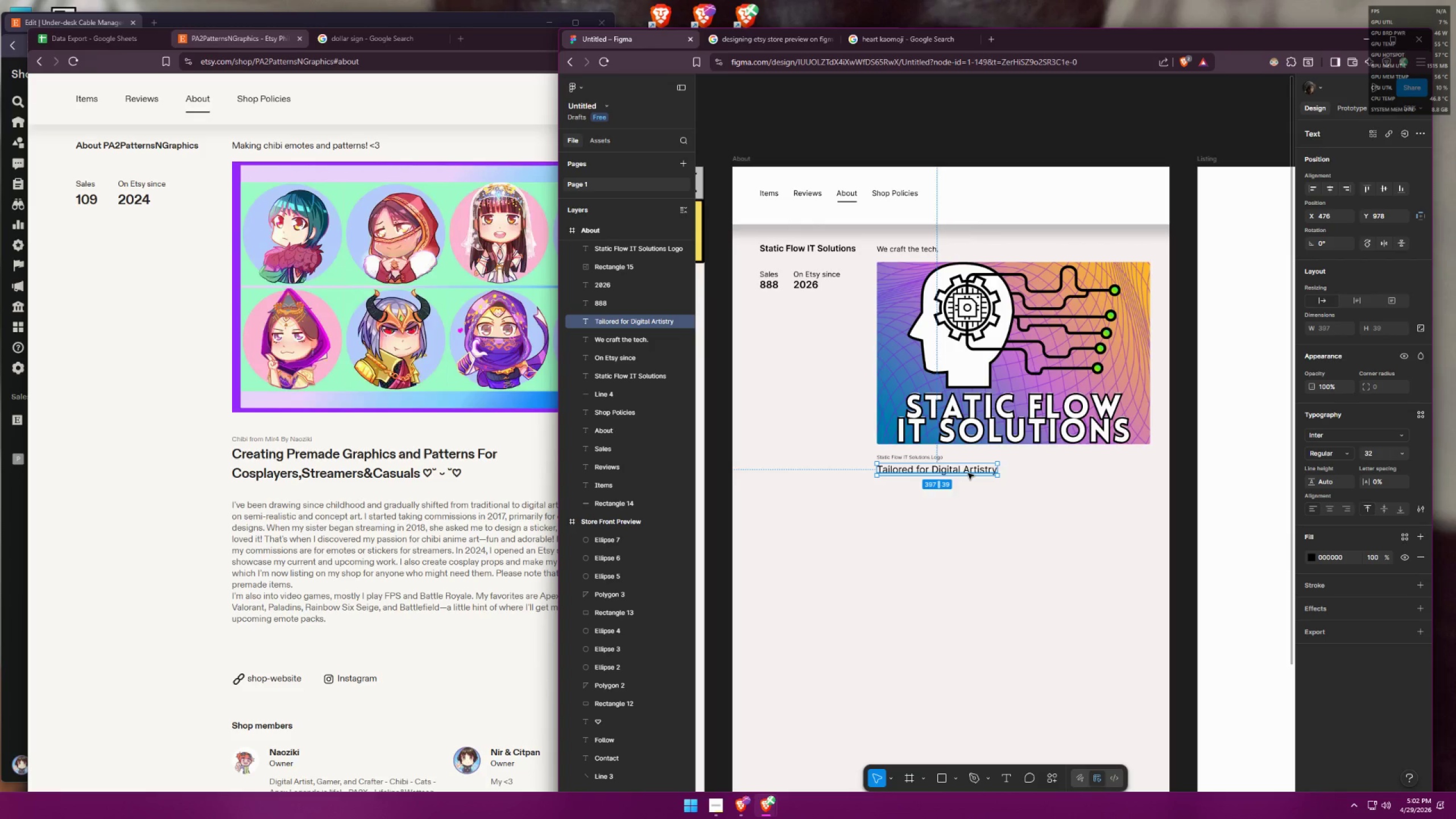 
triple_click([968, 473])
 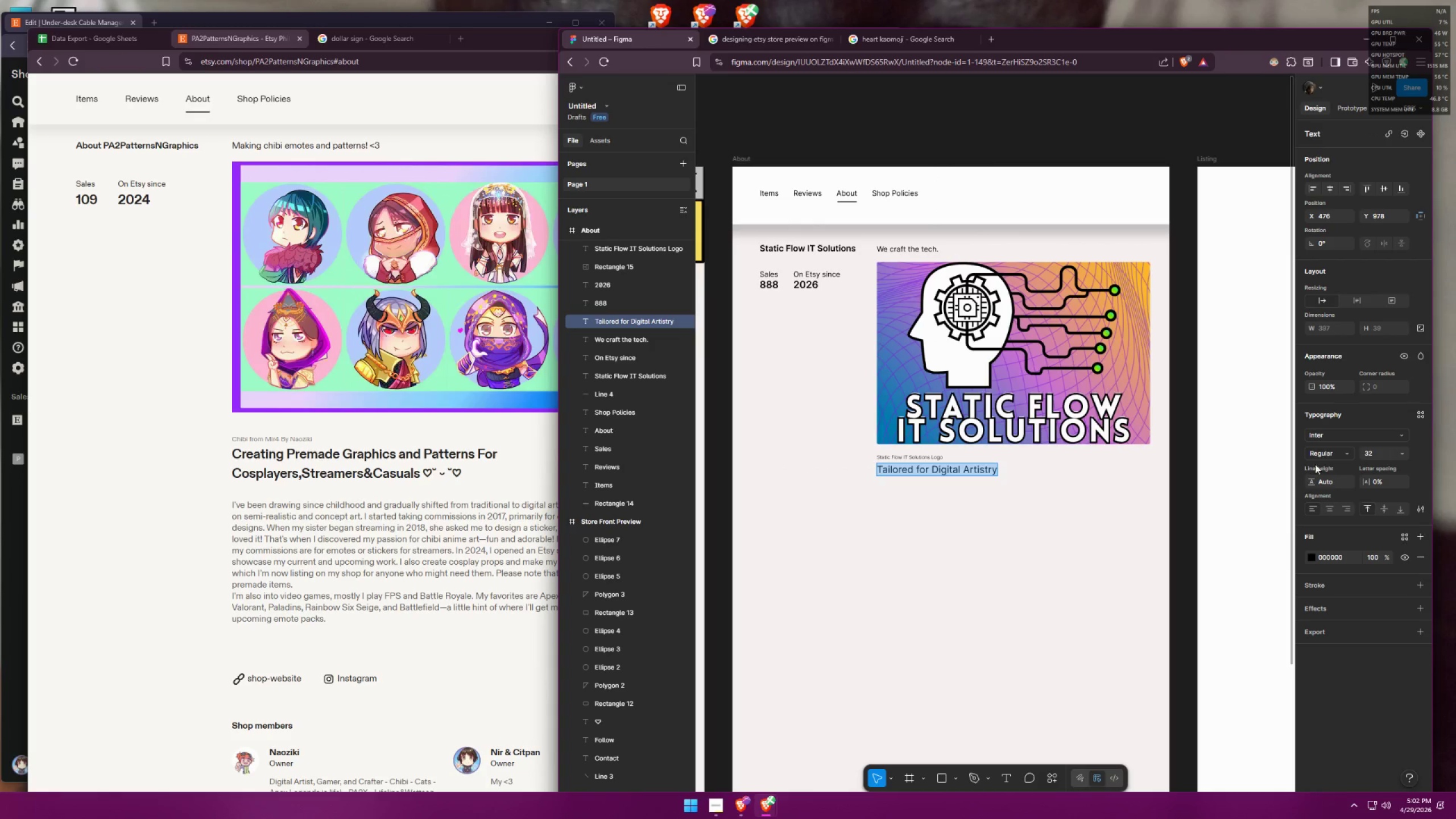 
left_click([1342, 449])
 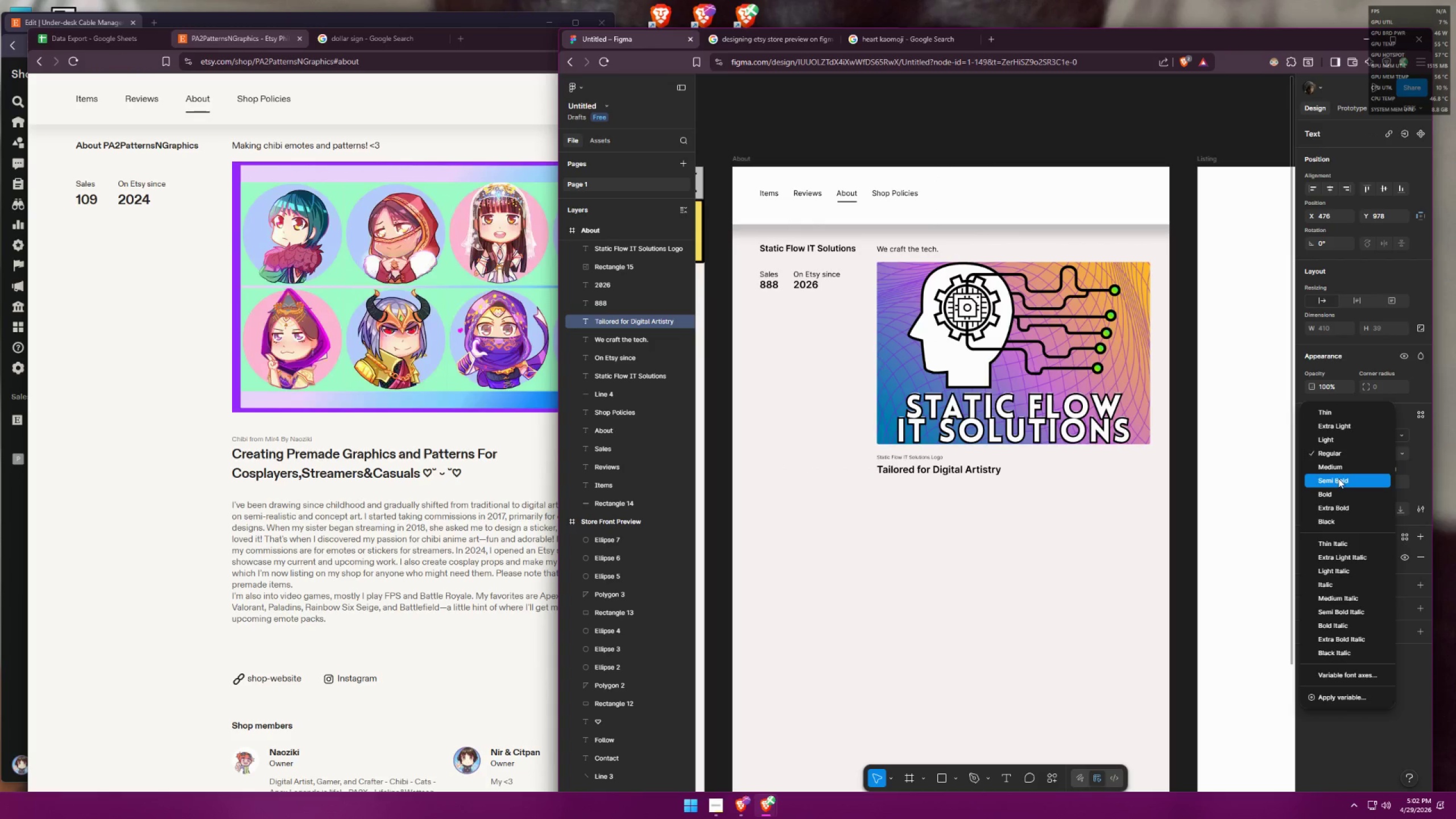 
double_click([1089, 510])
 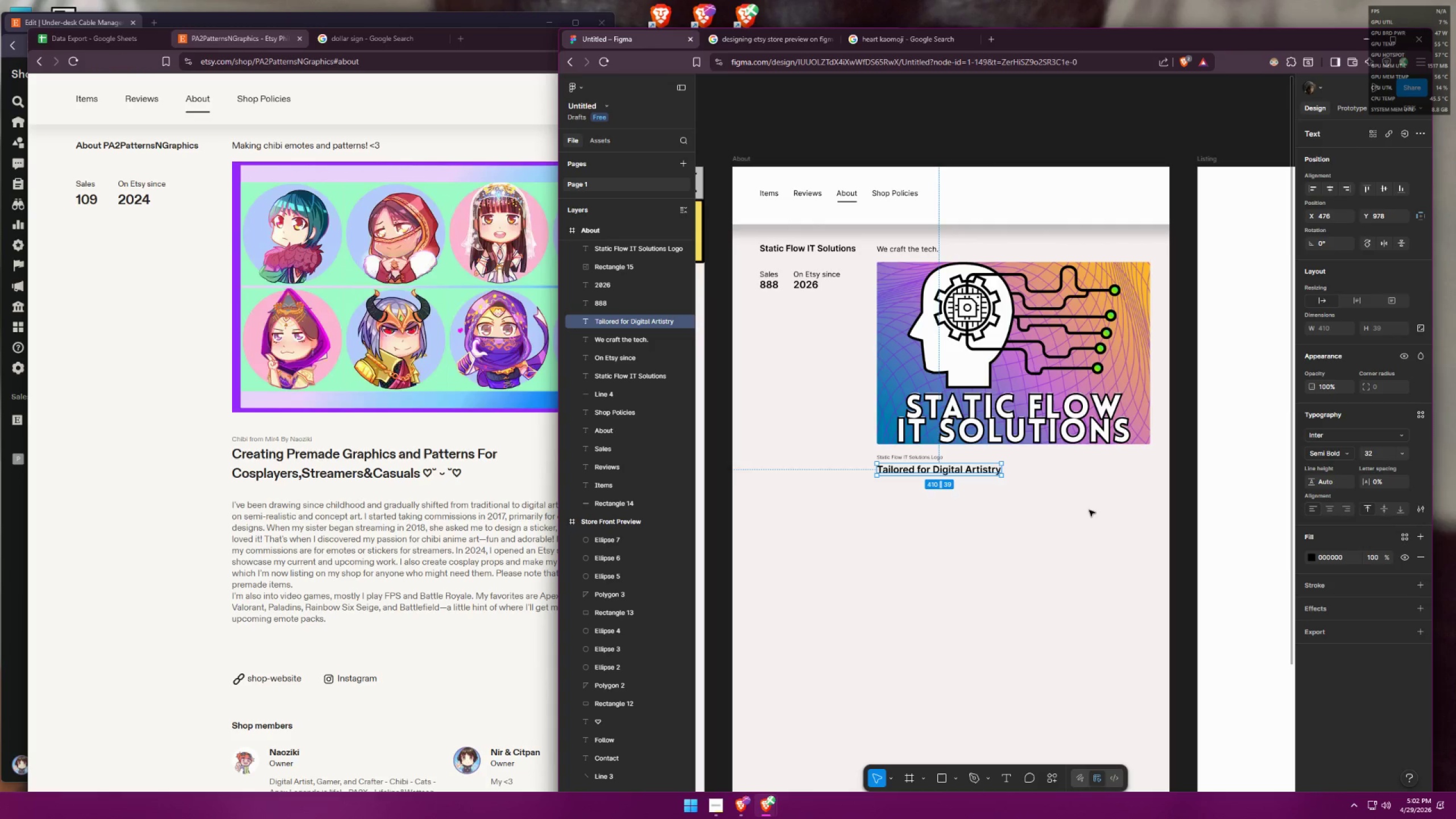 
triple_click([1089, 510])
 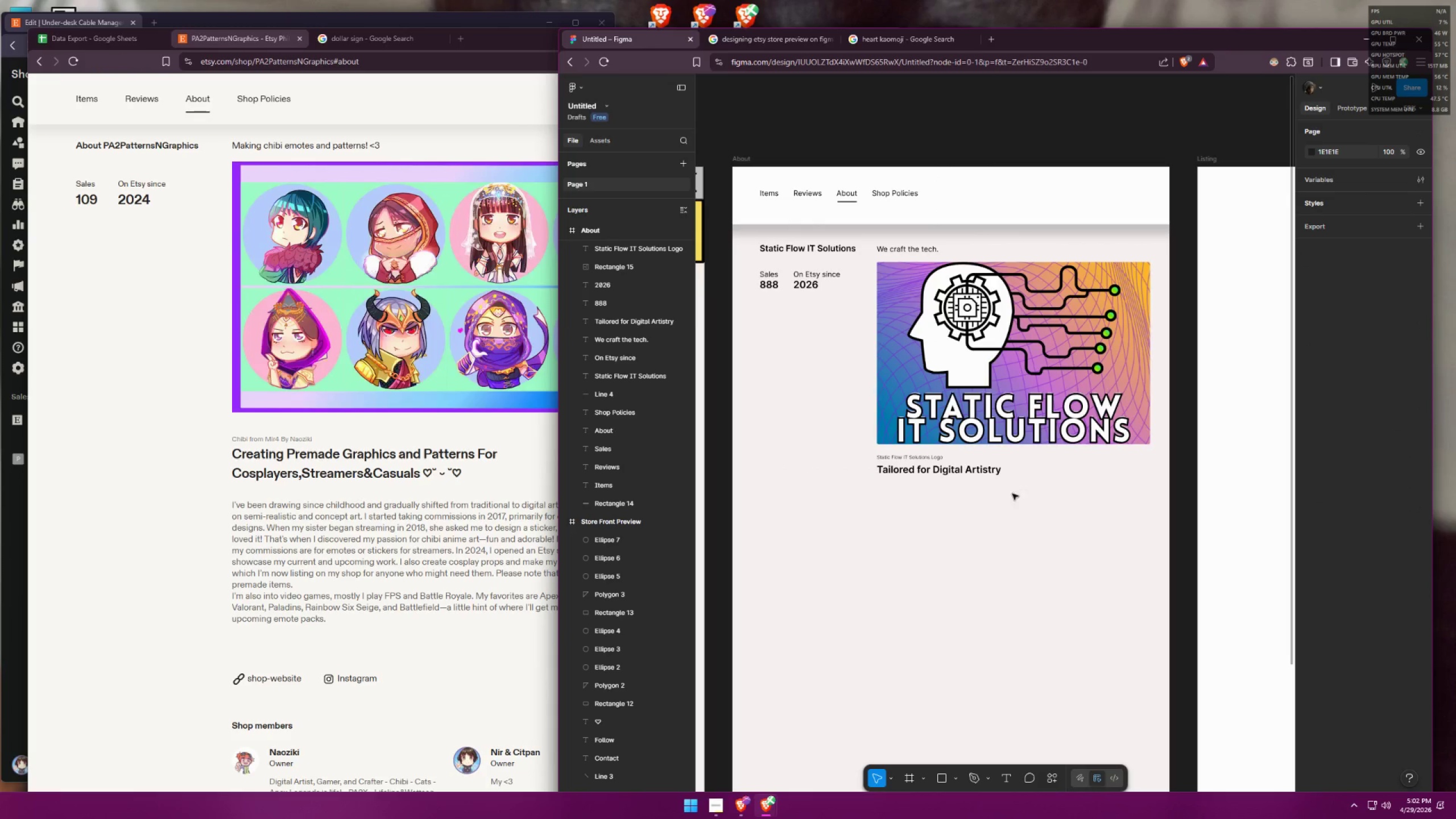 
left_click([919, 255])
 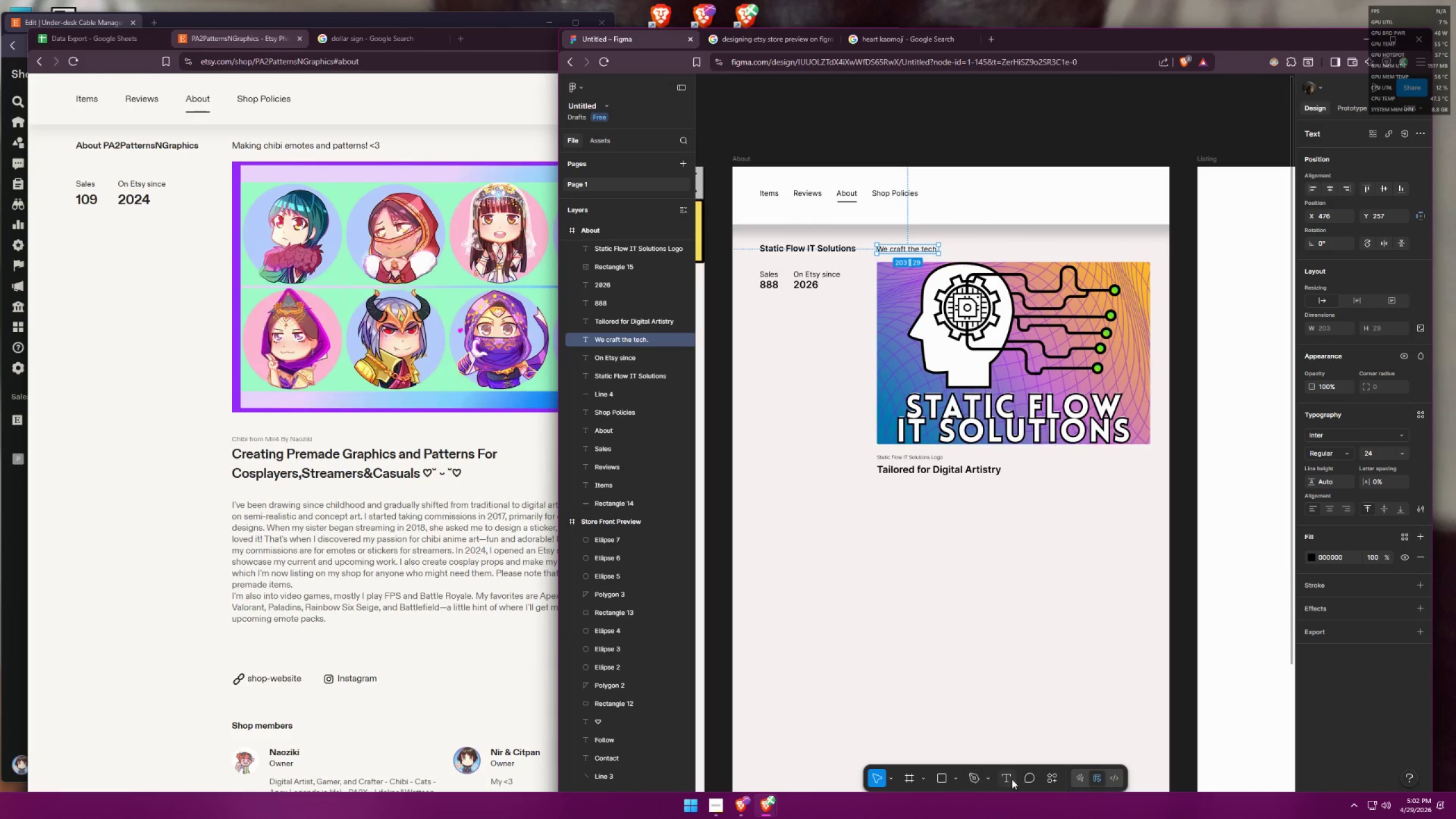 
left_click([1009, 776])
 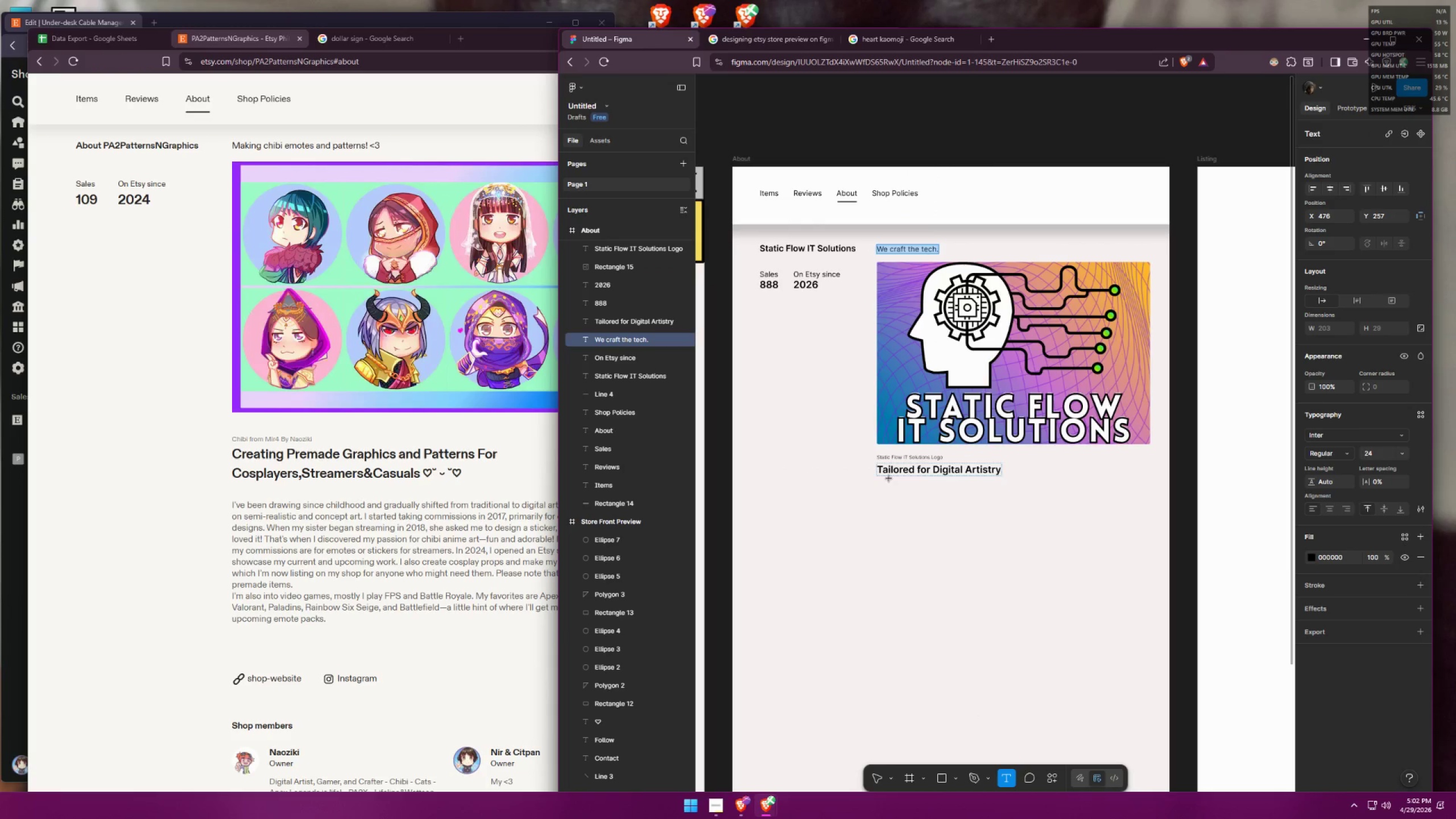 
left_click([889, 494])
 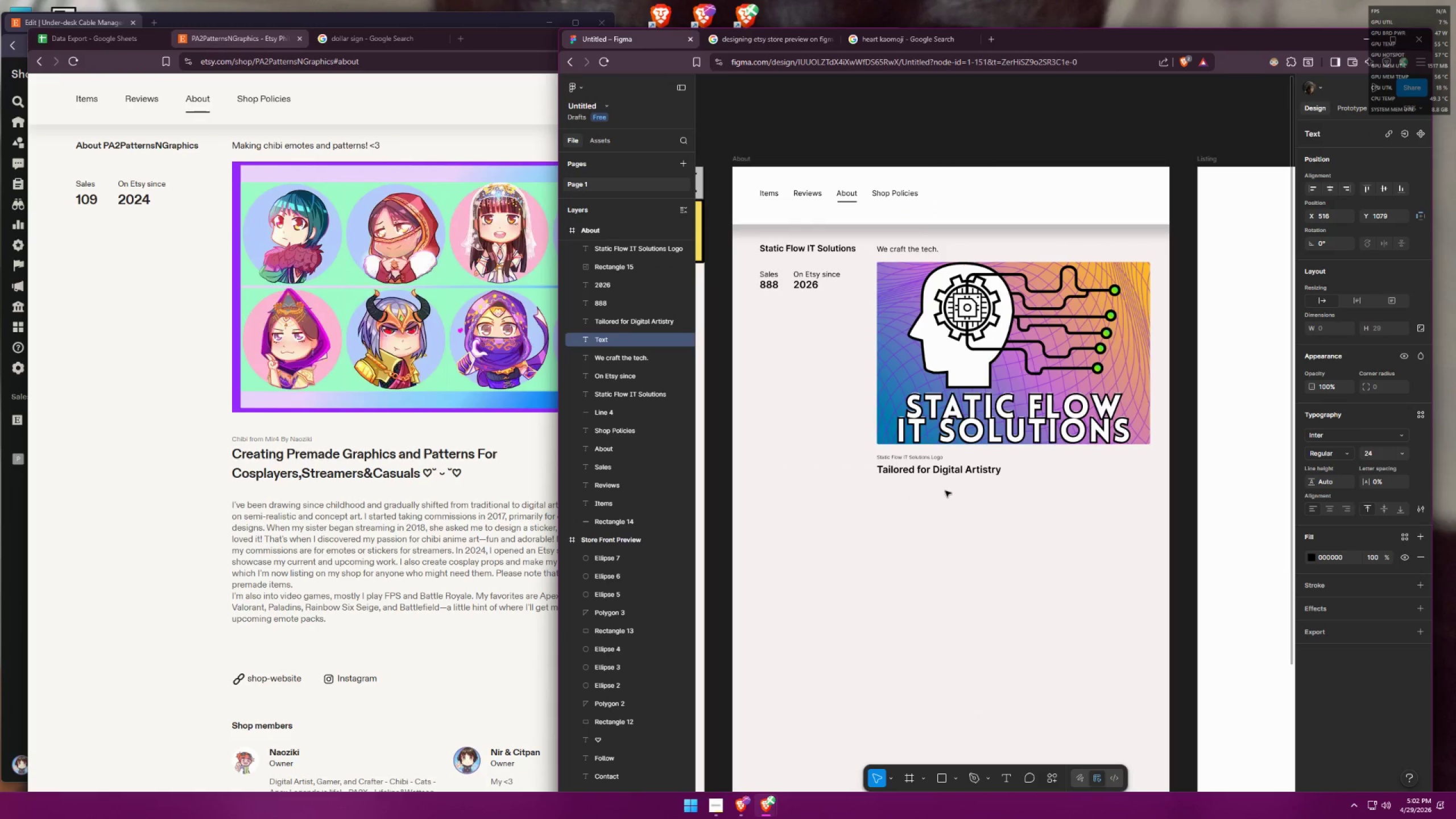 
left_click([780, 29])
 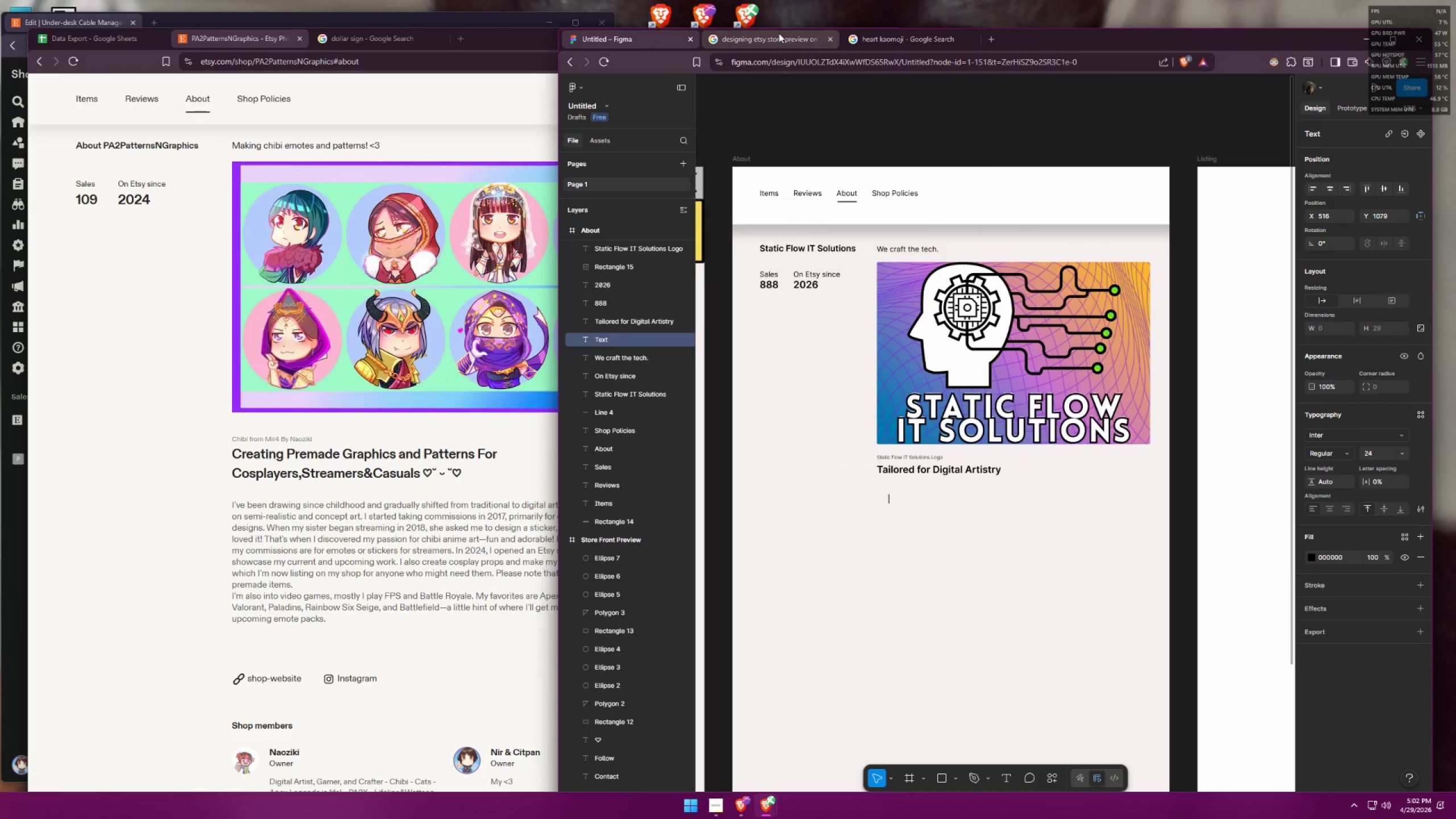 
left_click_drag(start_coordinate=[779, 35], to_coordinate=[412, 46])
 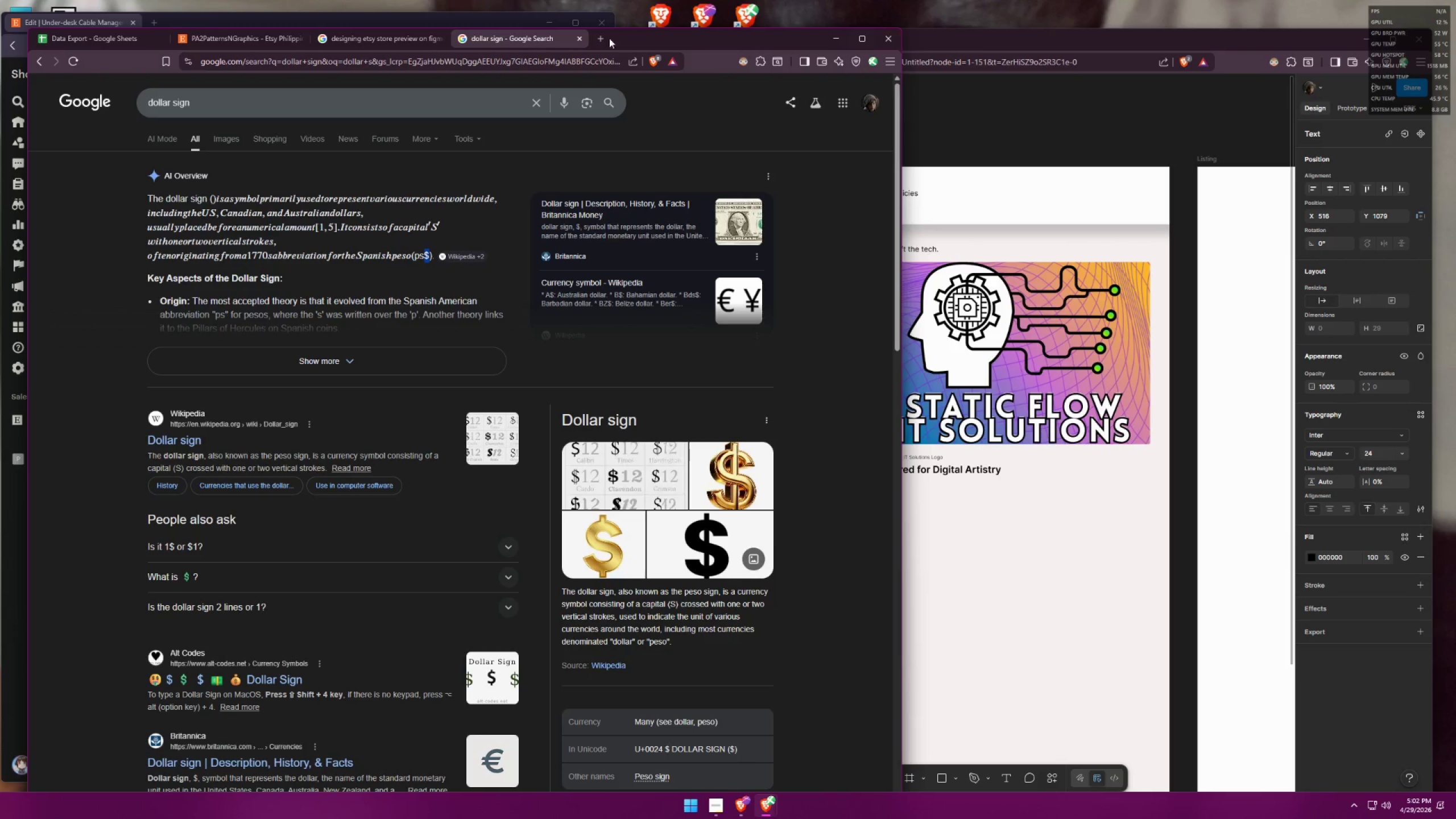 
left_click([582, 39])
 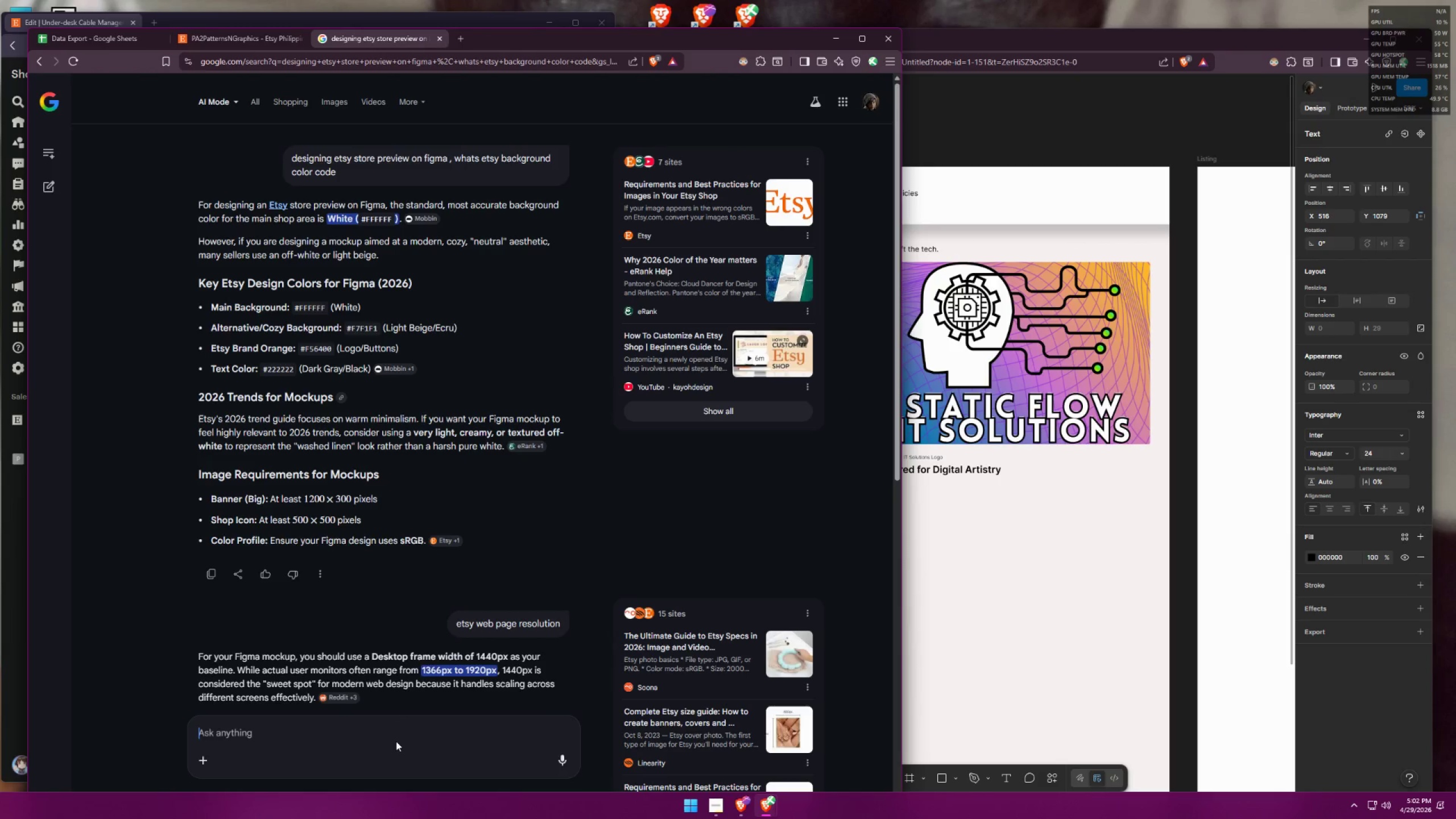 
type(if ur going to make a )
key(Backspace)
type(n etsy shop about , )
key(Backspace)
key(Backspace)
type(for an IT solutions shop that specializes in 3d printed tech accessories and items like cable management , )
 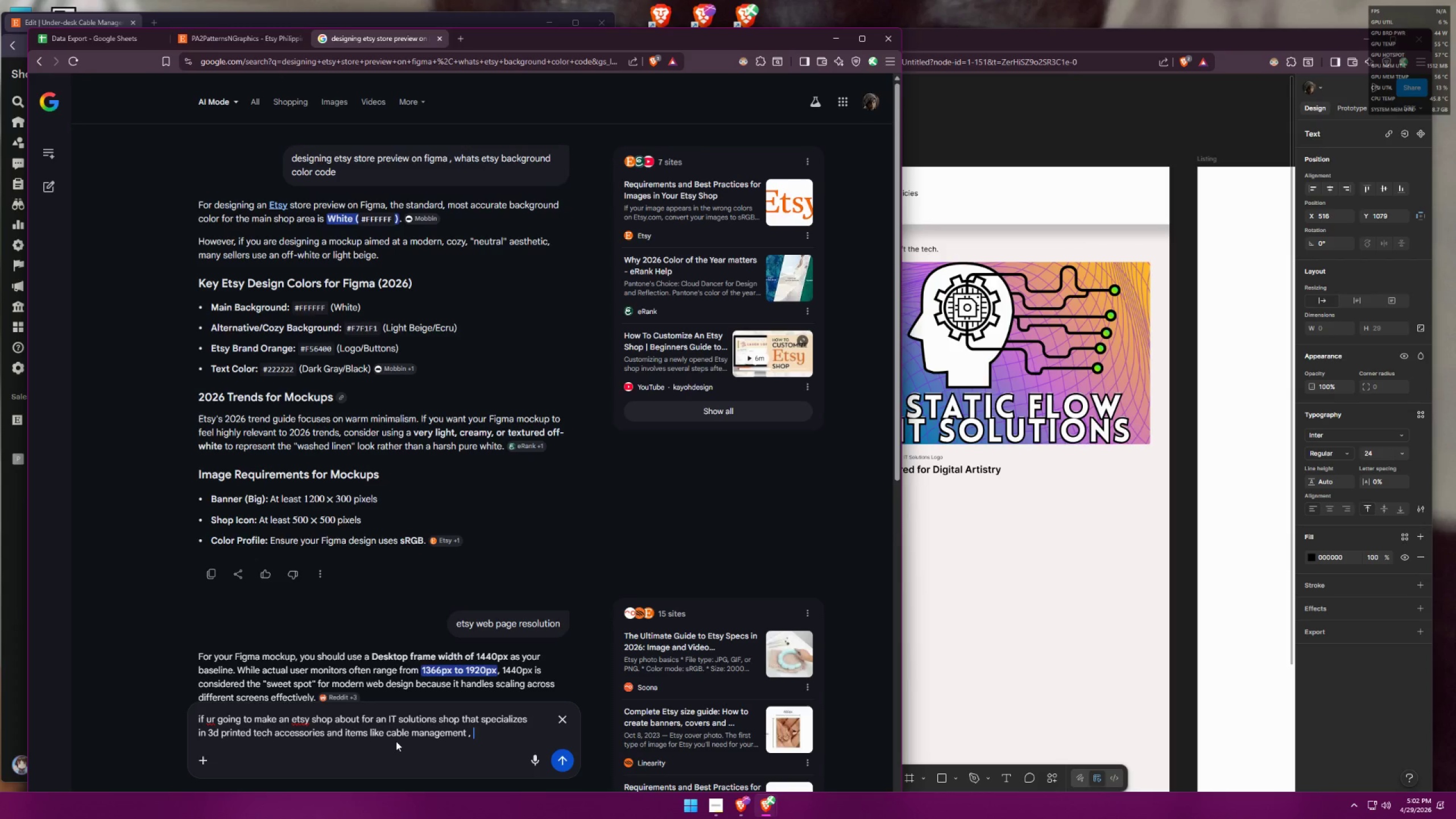 
type(server racks, pa)
key(Backspace)
key(Backspace)
type(custom keystone jacks labels)
key(Backspace)
key(Backspace)
key(Backspace)
key(Backspace)
key(Backspace)
key(Backspace)
key(Backspace)
key(Backspace)
type( label, custom mou)
key(Backspace)
key(Backspace)
key(Backspace)
type(rasb)
key(Backspace)
type(pberry pi ou)
key(Backspace)
key(Backspace)
type(din mou)
key(Backspace)
key(Backspace)
key(Backspace)
type(rail mount etc., something li)
key(Backspace)
type(not an order)
key(Backspace)
key(Backspace)
type(inary 3d )
key(Backspace)
key(Backspace)
key(Backspace)
type(it 3d printing shop for homelabs , )
key(Backspace)
key(Backspace)
type(enthusiast , gamers, crypto miners , gamers etc, but pure driven by aesthetic and artistry)
 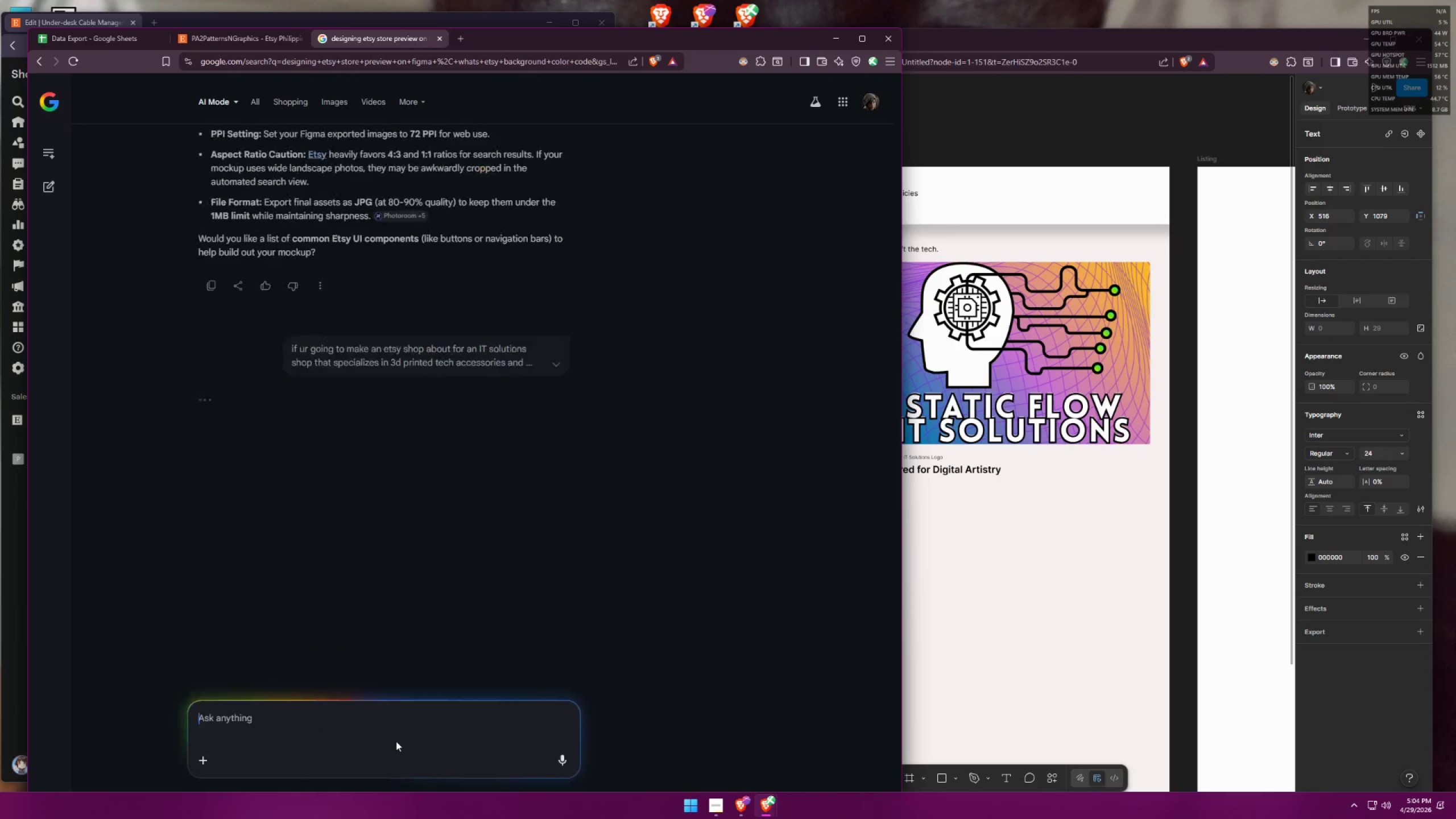 
key(Enter)
 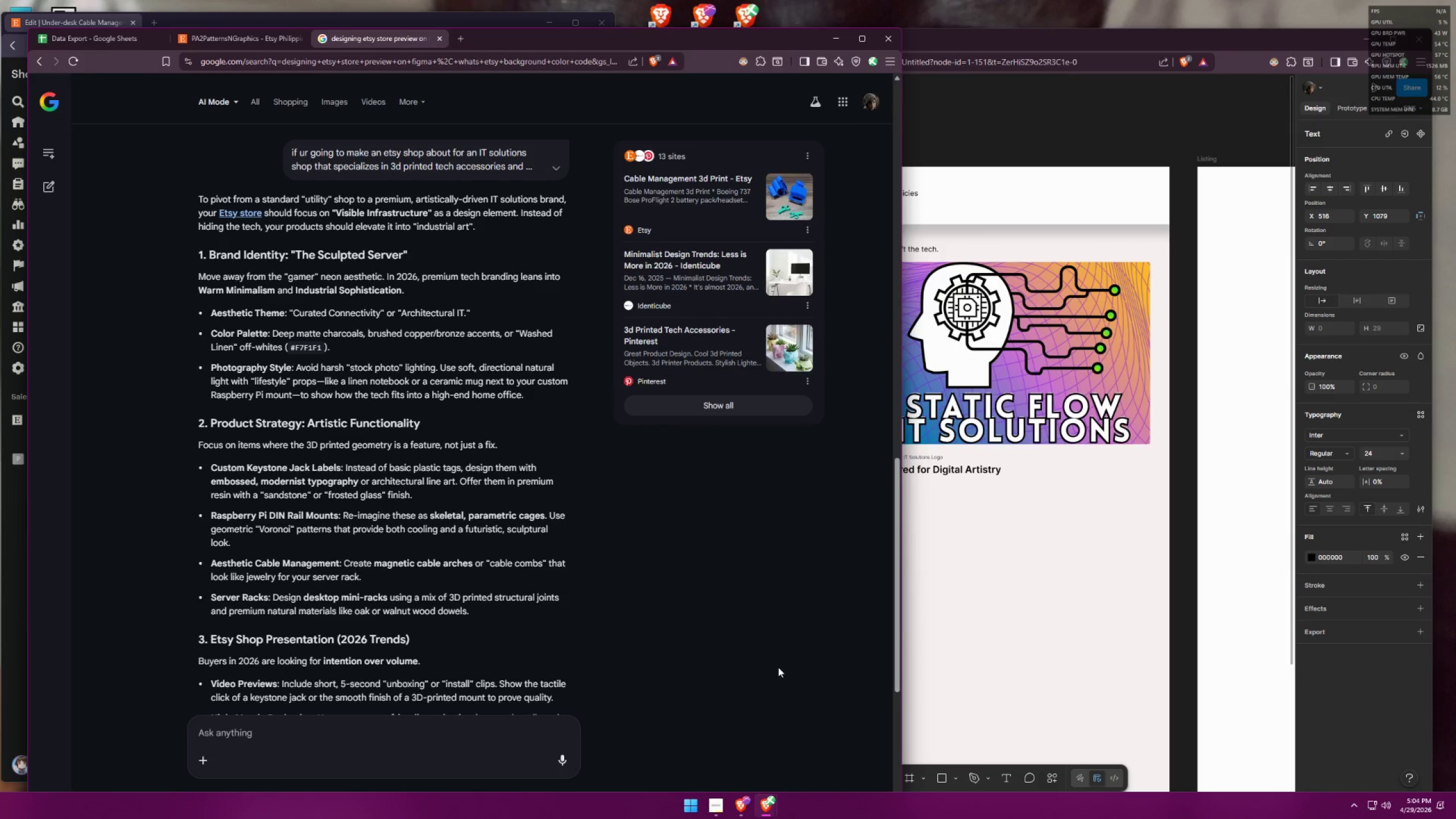 
wait(21.53)
 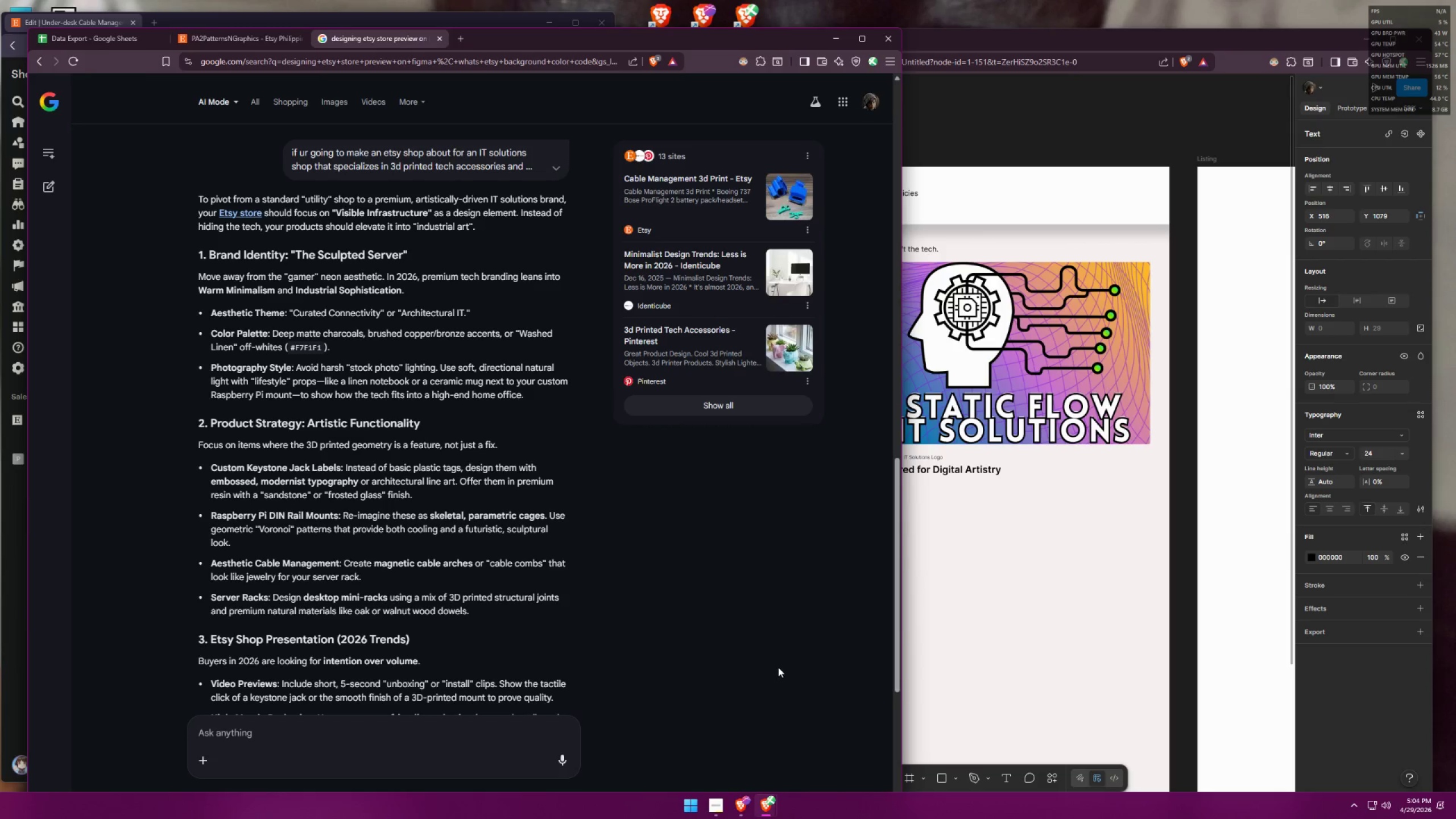 
left_click([598, 493])
 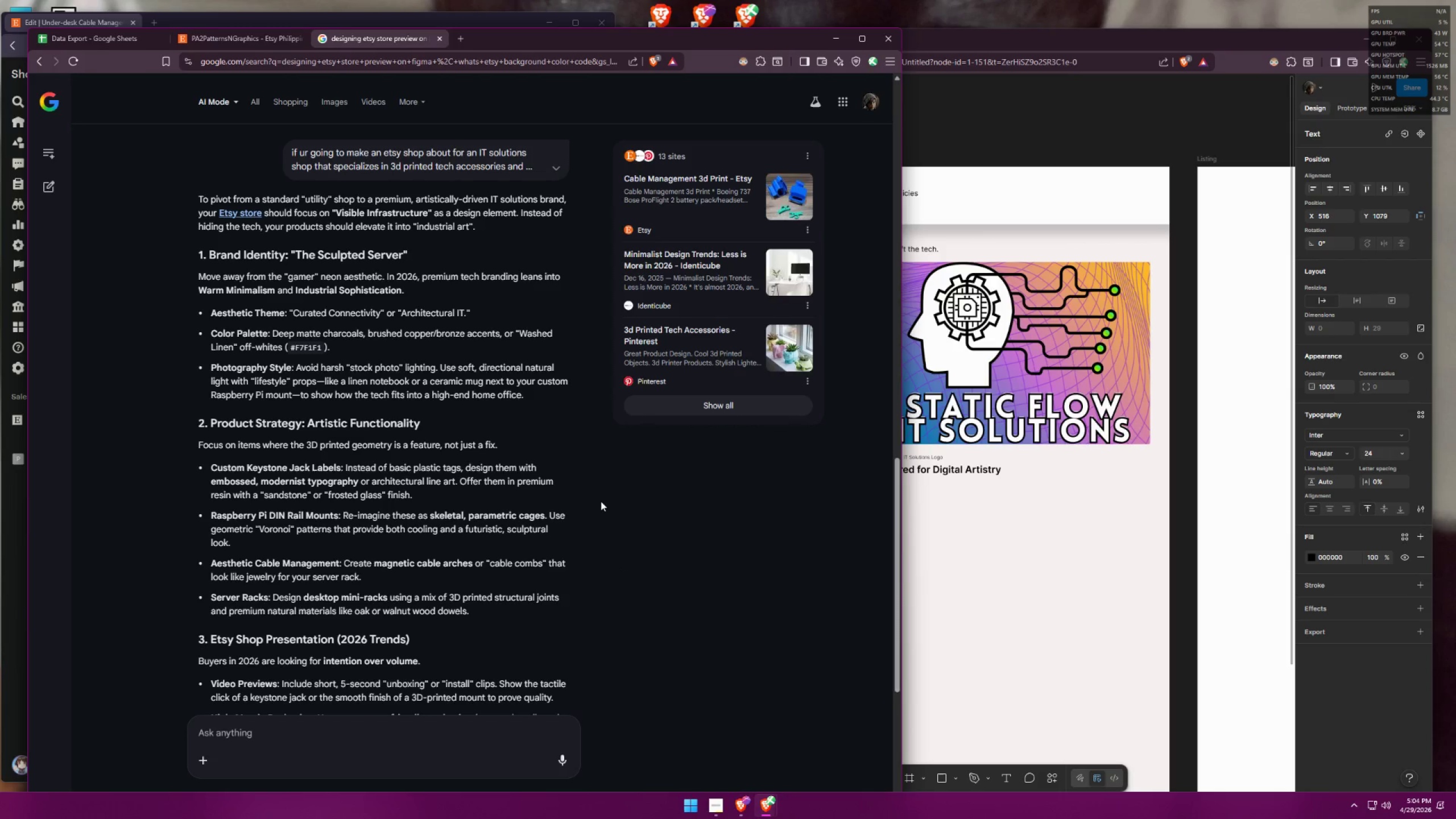 
scroll: coordinate [601, 499], scroll_direction: down, amount: 7.0
 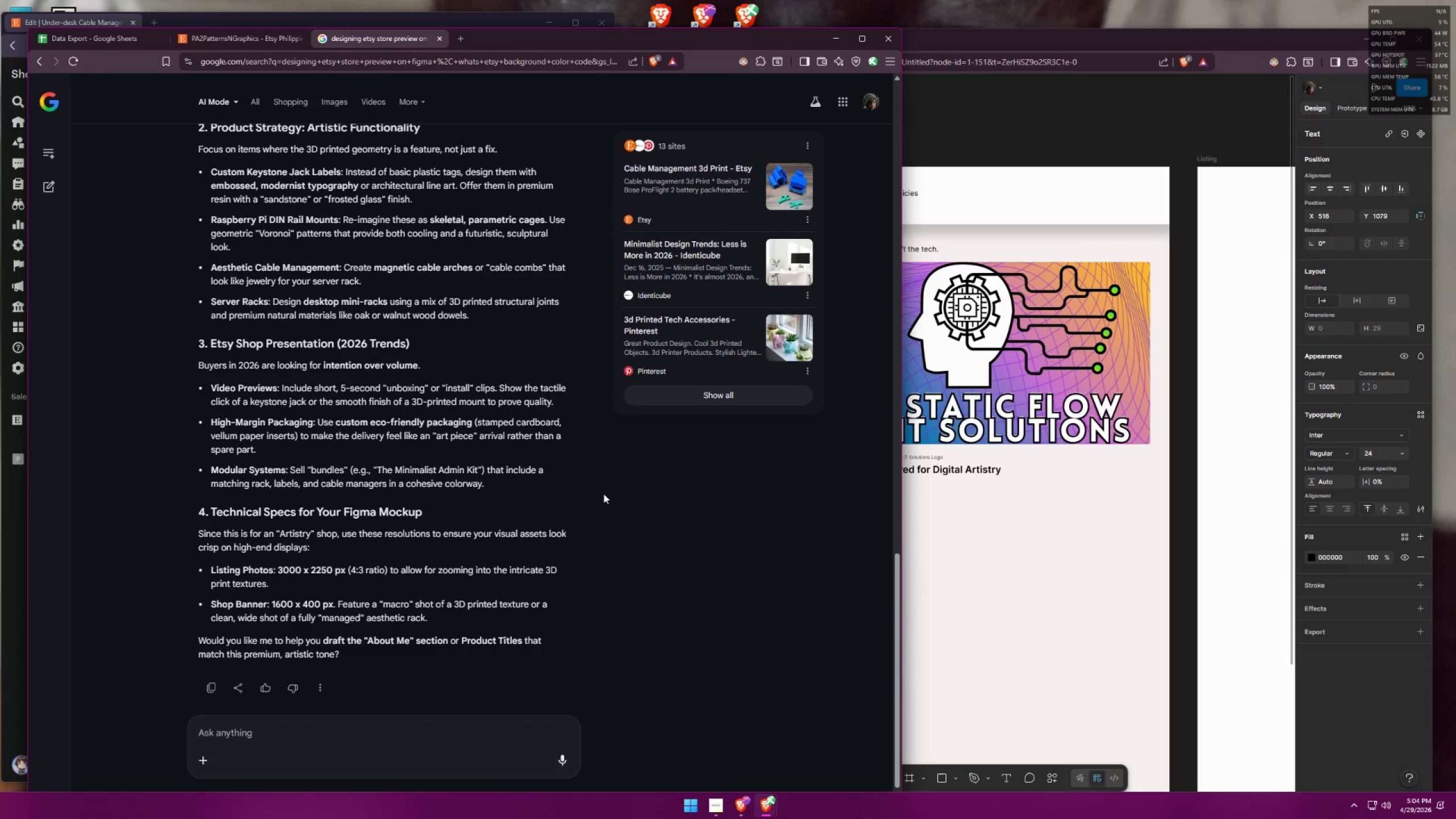 
scroll: coordinate [612, 502], scroll_direction: up, amount: 7.0
 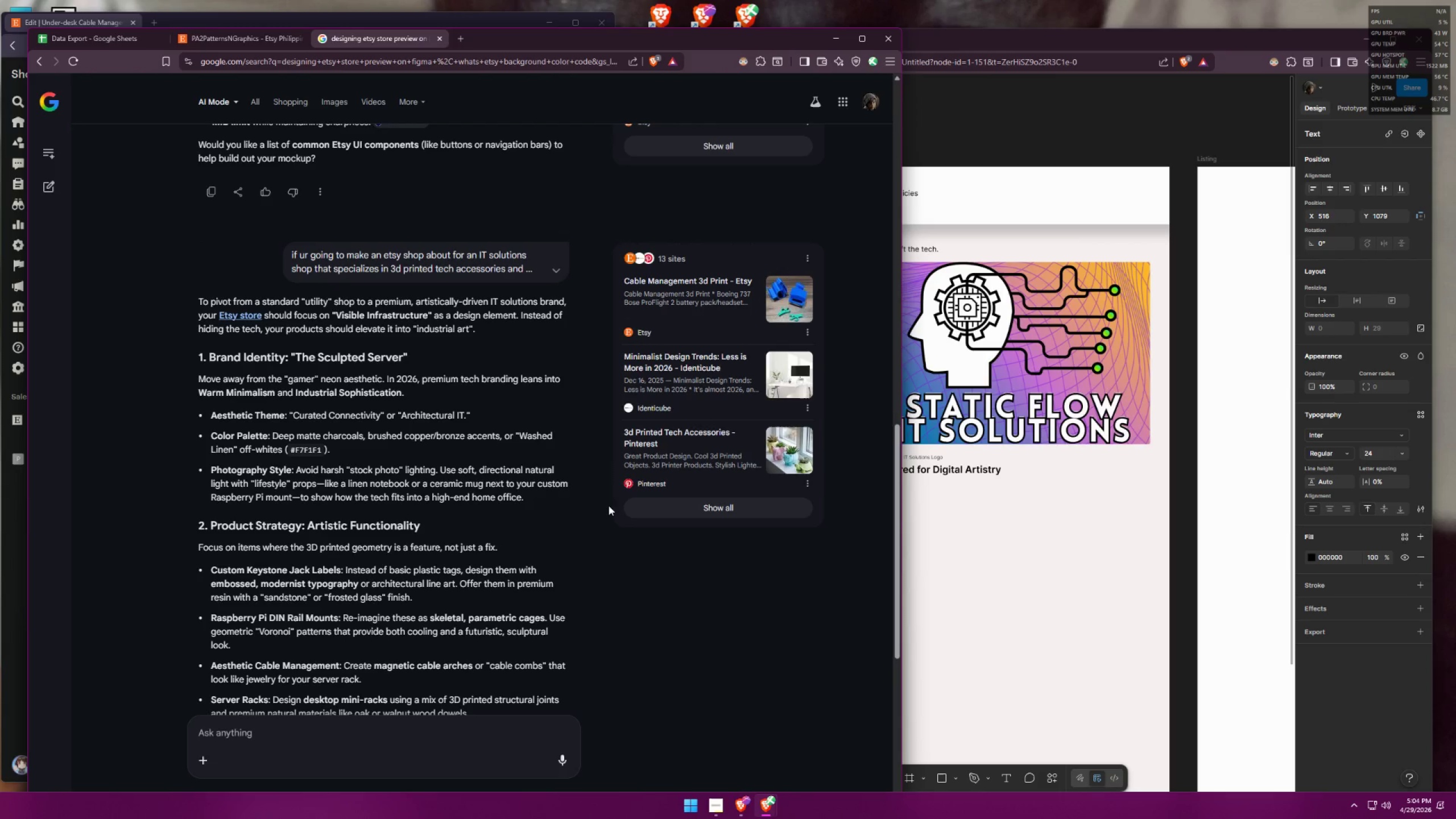 
left_click([406, 730])
 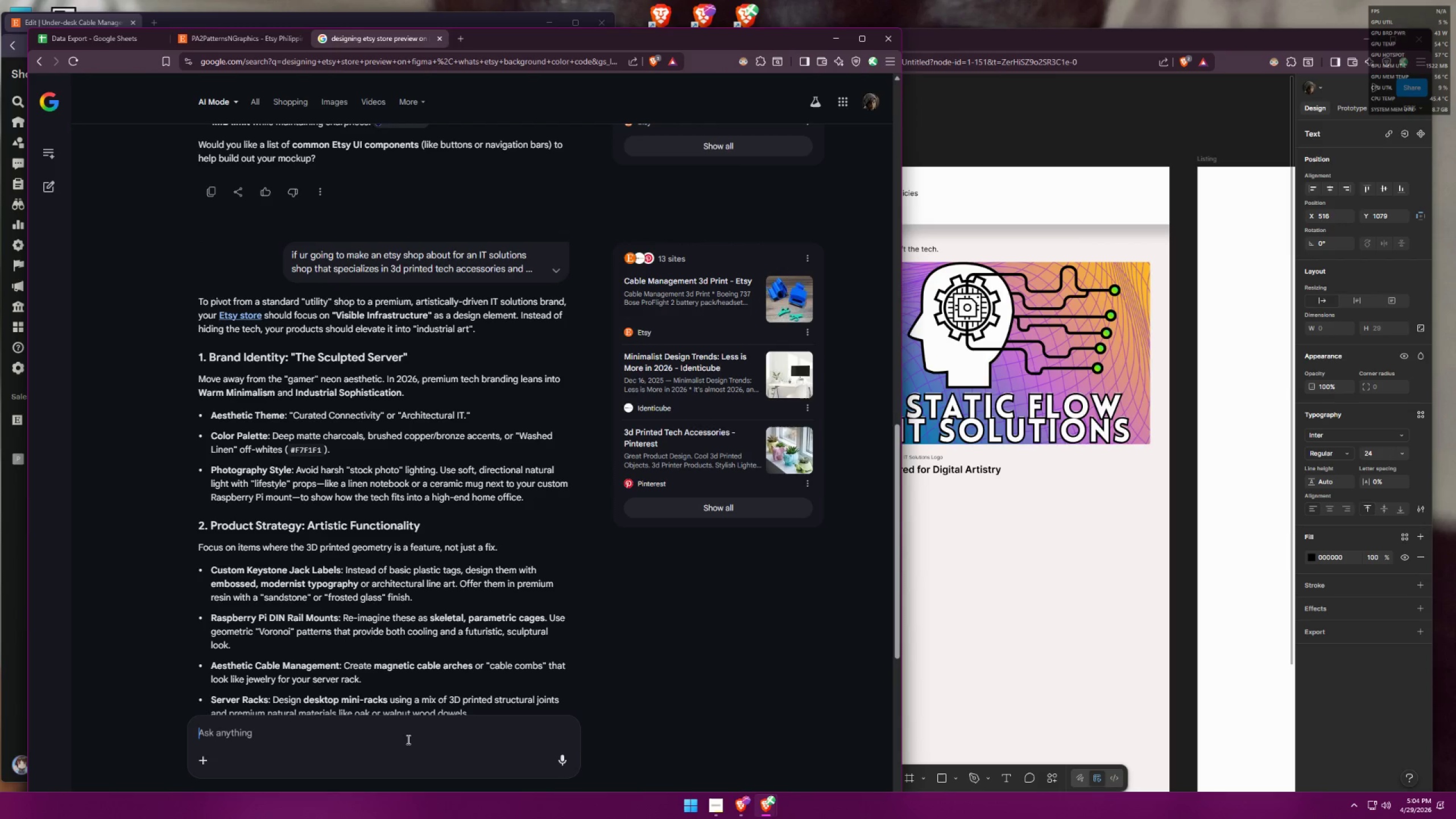 
type(for the About section of the shop btw)
 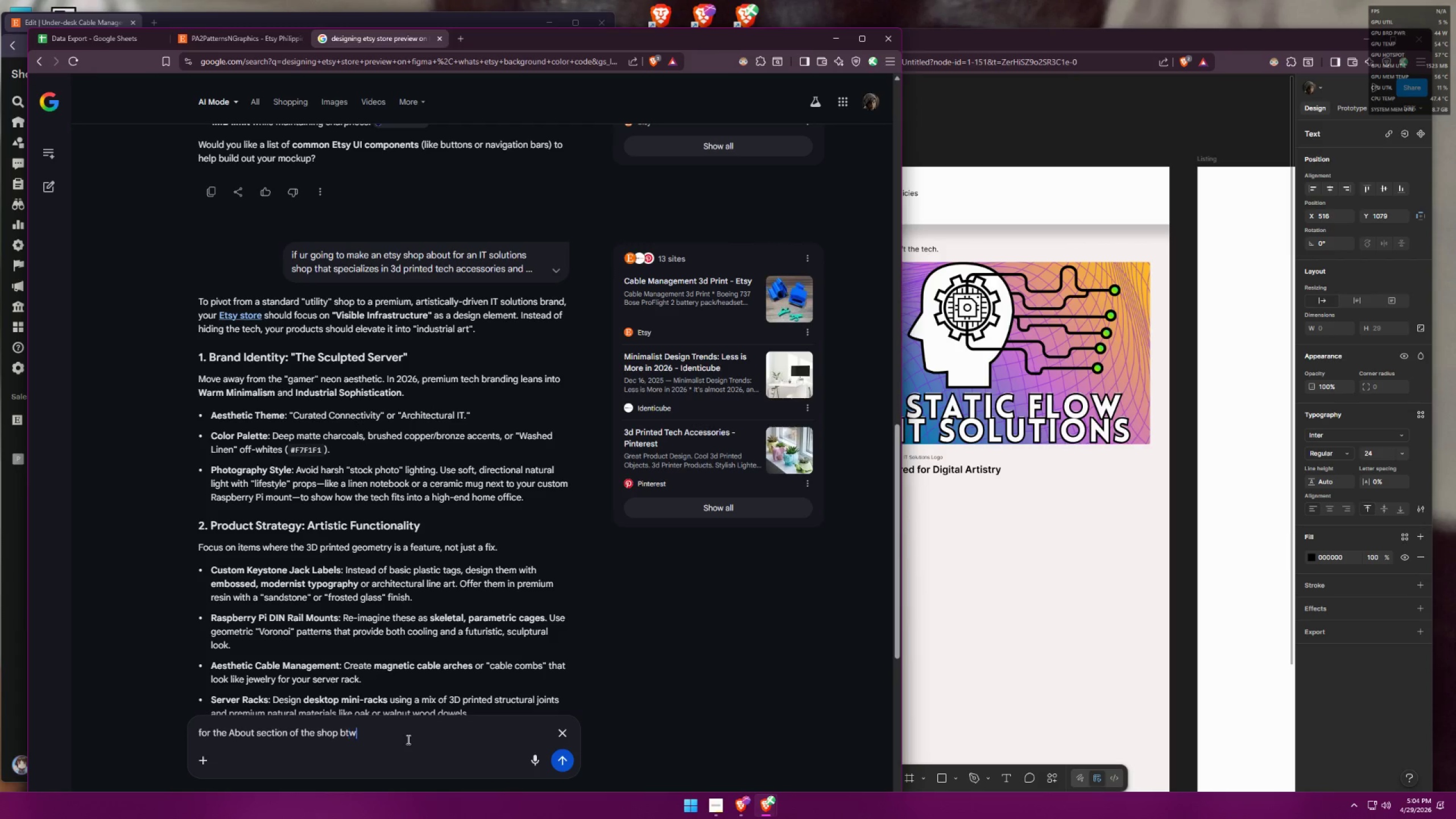 
key(Enter)
 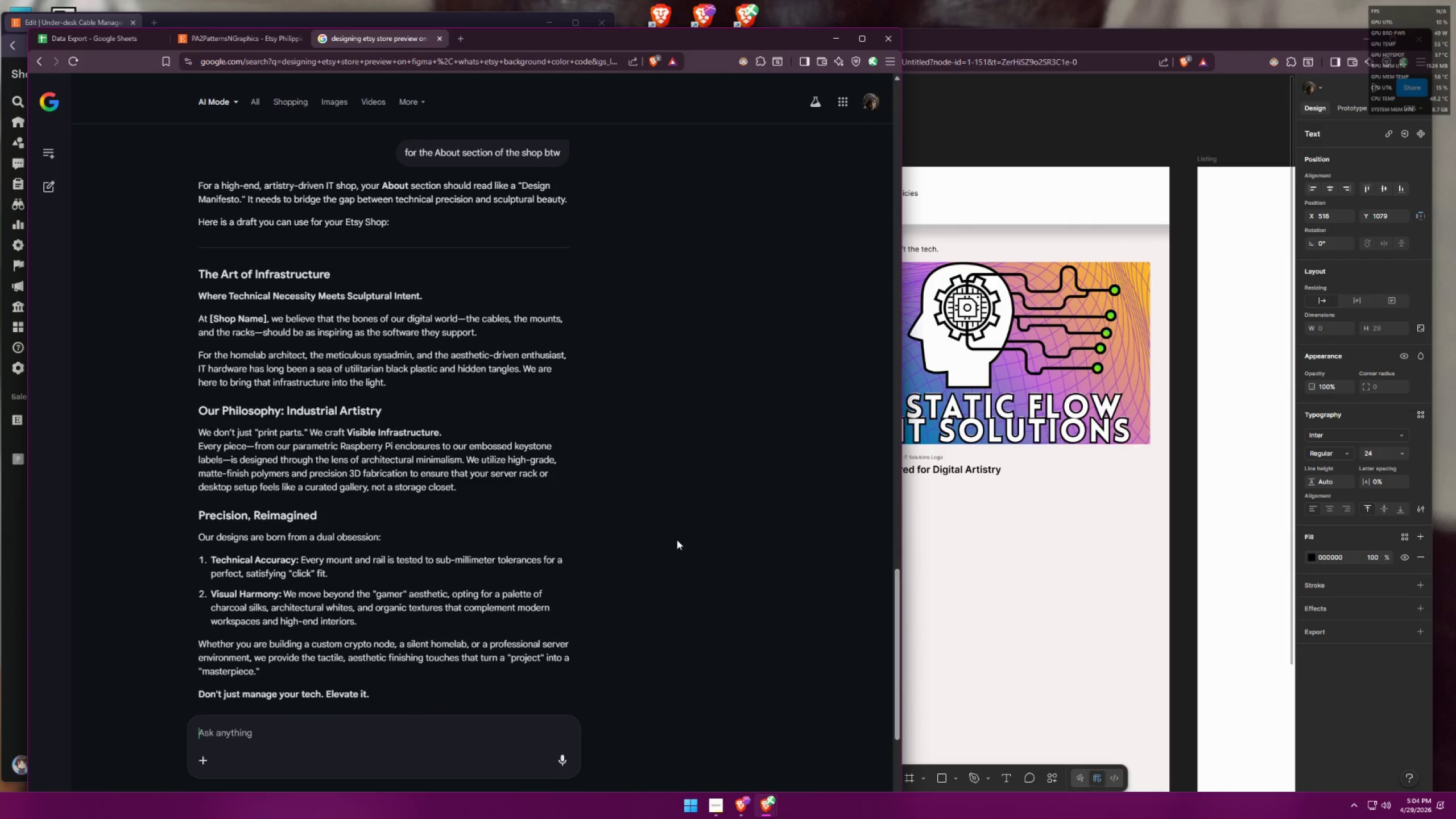 
wait(5.48)
 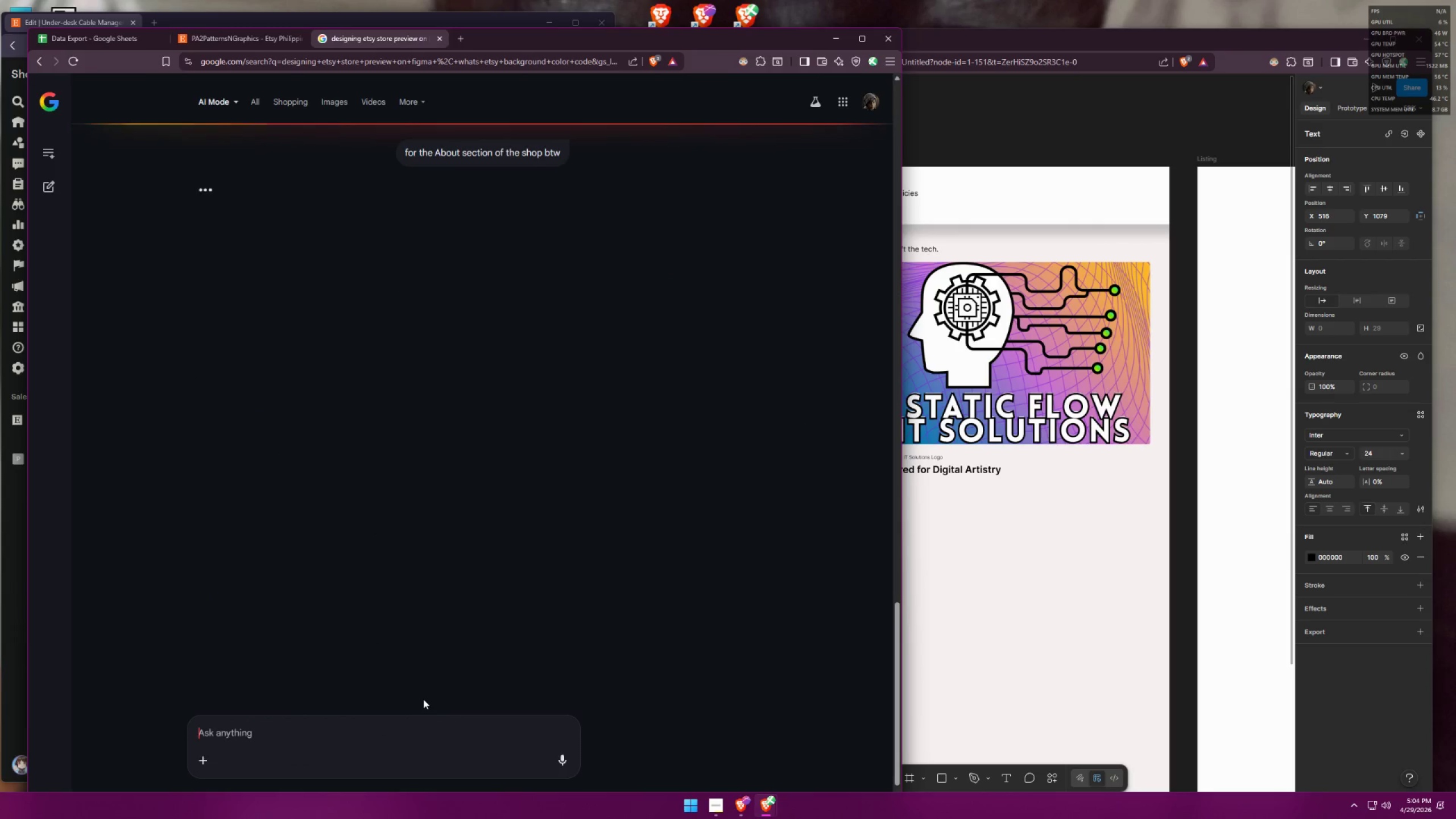 
left_click_drag(start_coordinate=[903, 499], to_coordinate=[689, 458])
 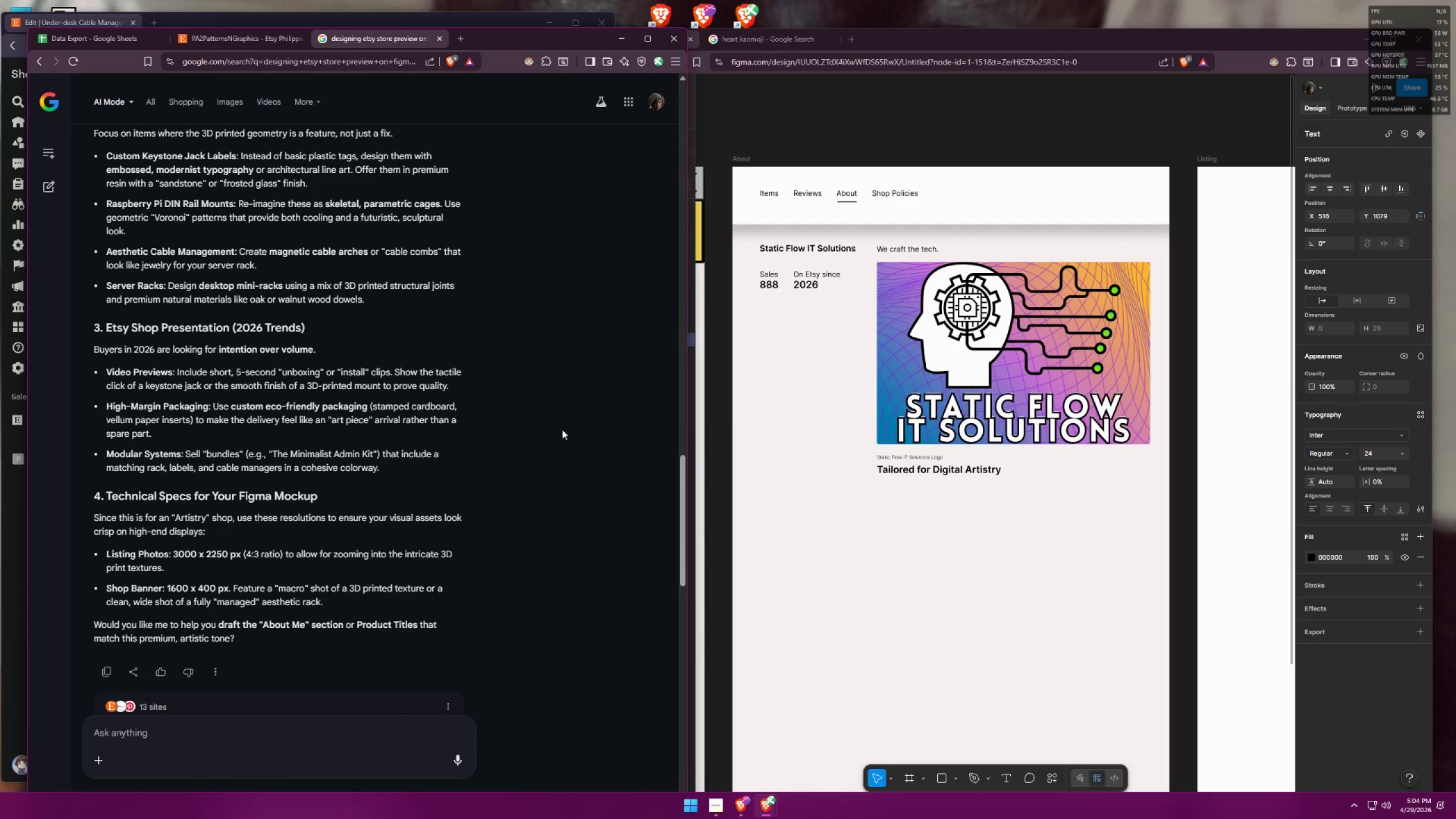 
scroll: coordinate [562, 429], scroll_direction: up, amount: 7.0
 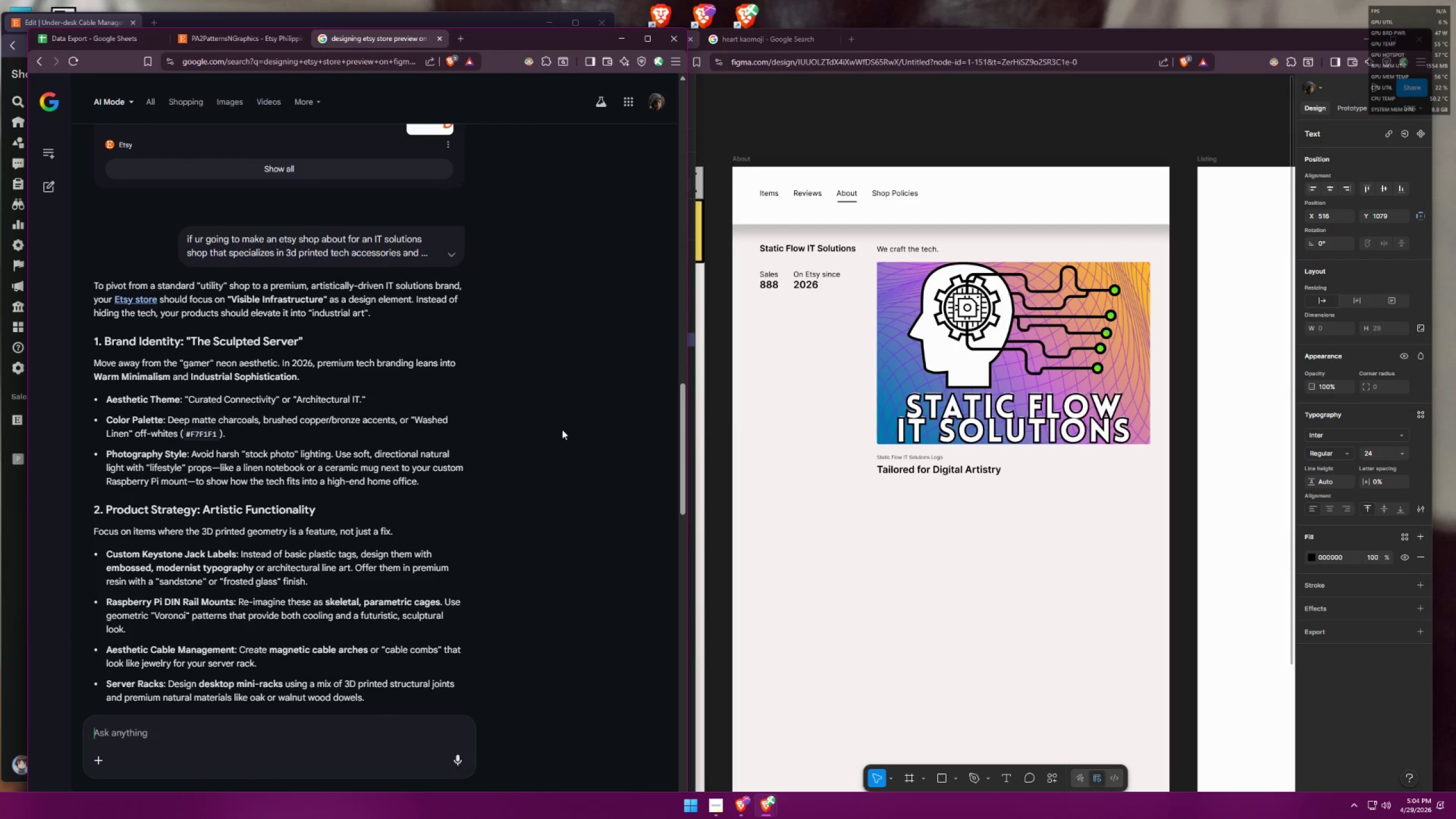 
scroll: coordinate [570, 402], scroll_direction: down, amount: 25.0
 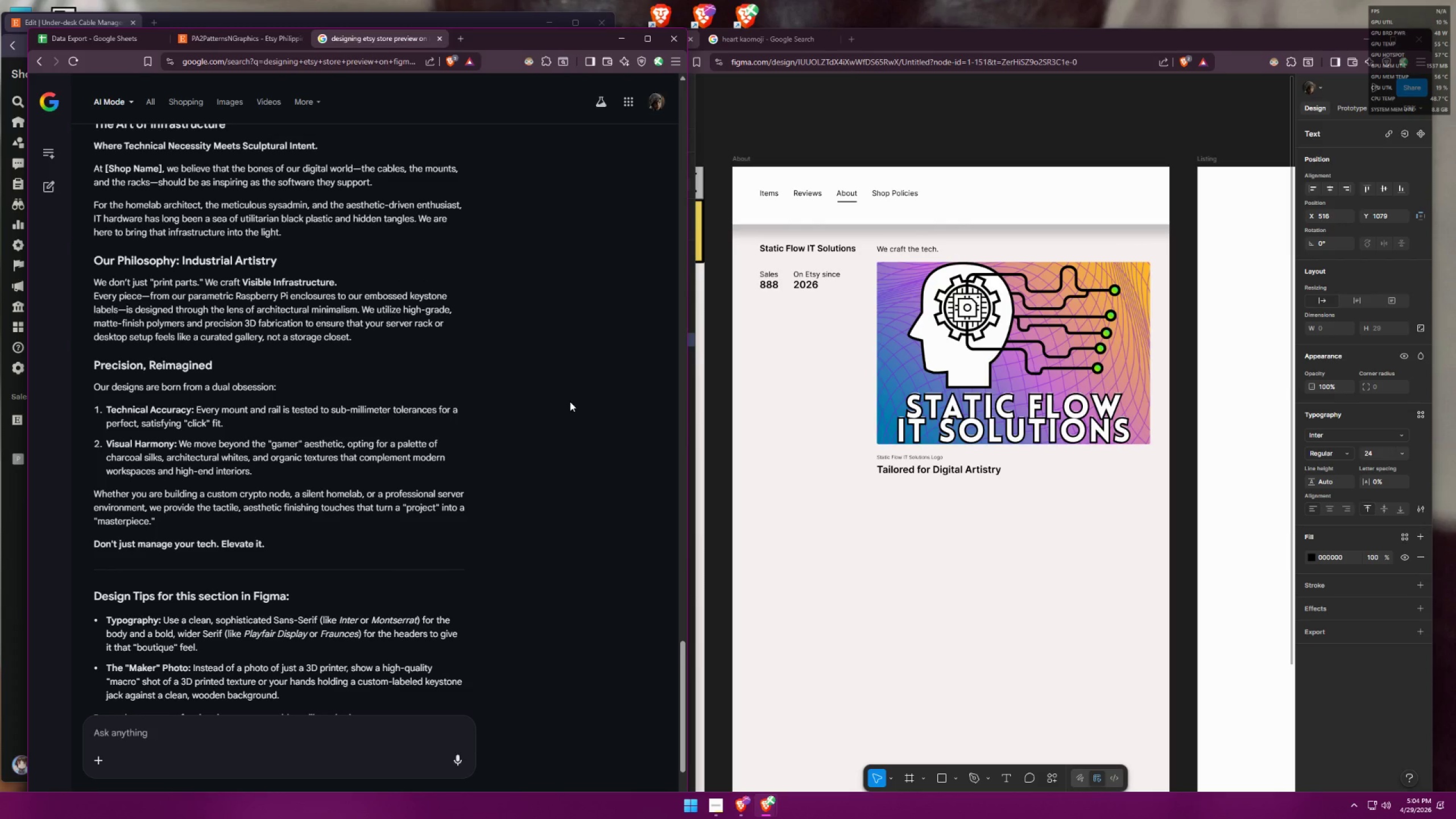 
scroll: coordinate [570, 402], scroll_direction: up, amount: 2.0
 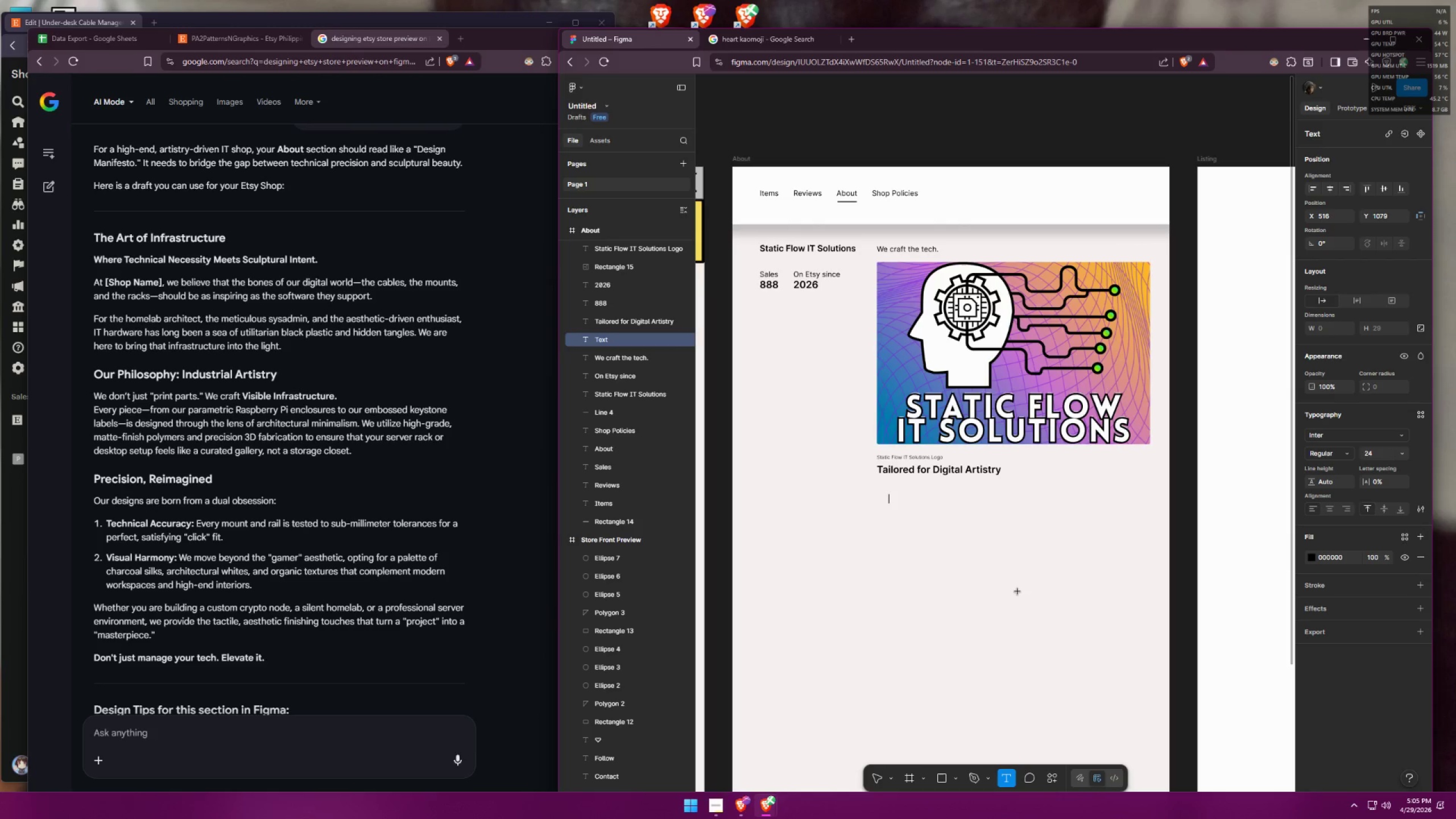 
wait(21.71)
 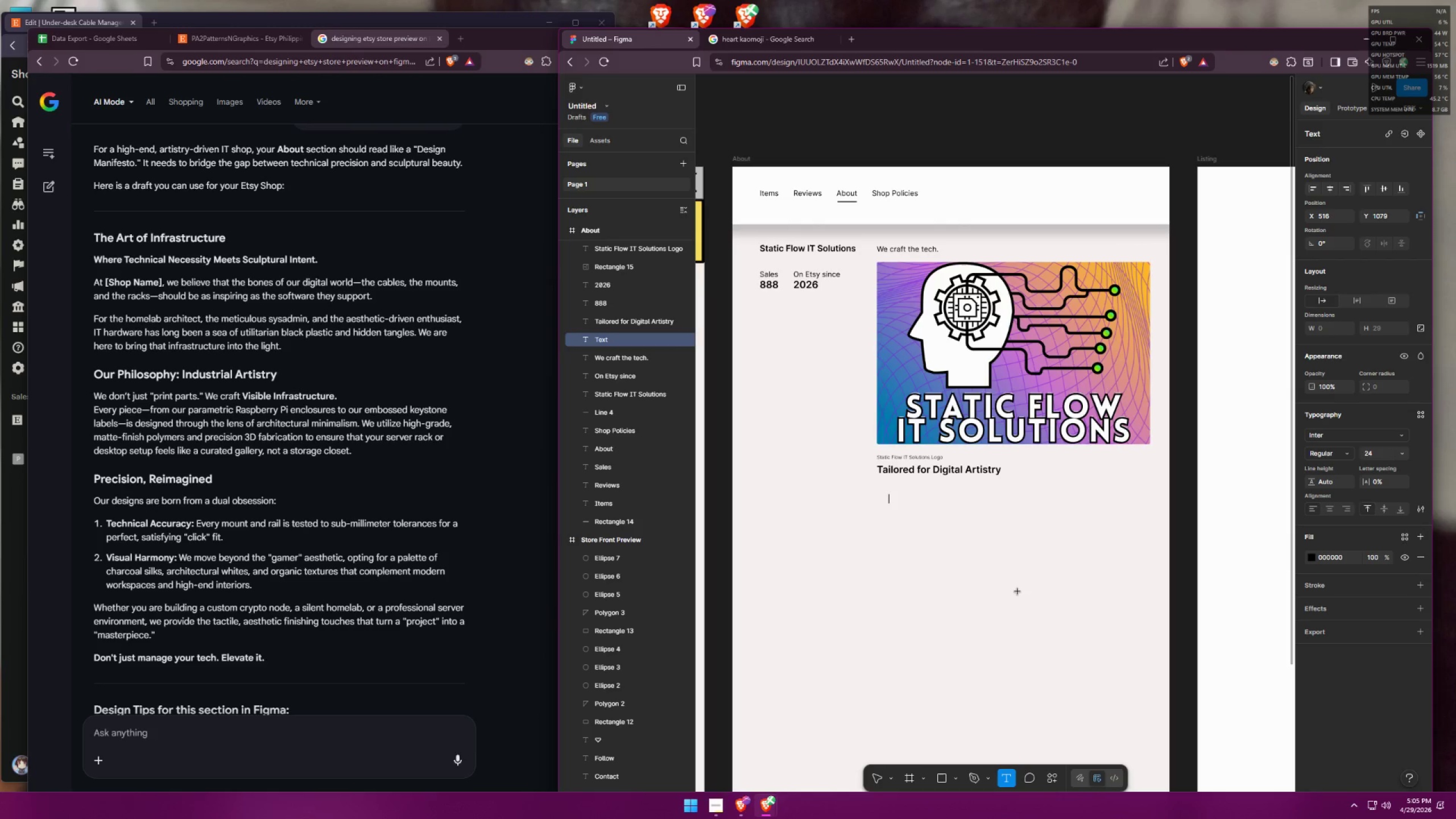 
type(W )
key(Backspace)
type(e simply dont print parts, )
 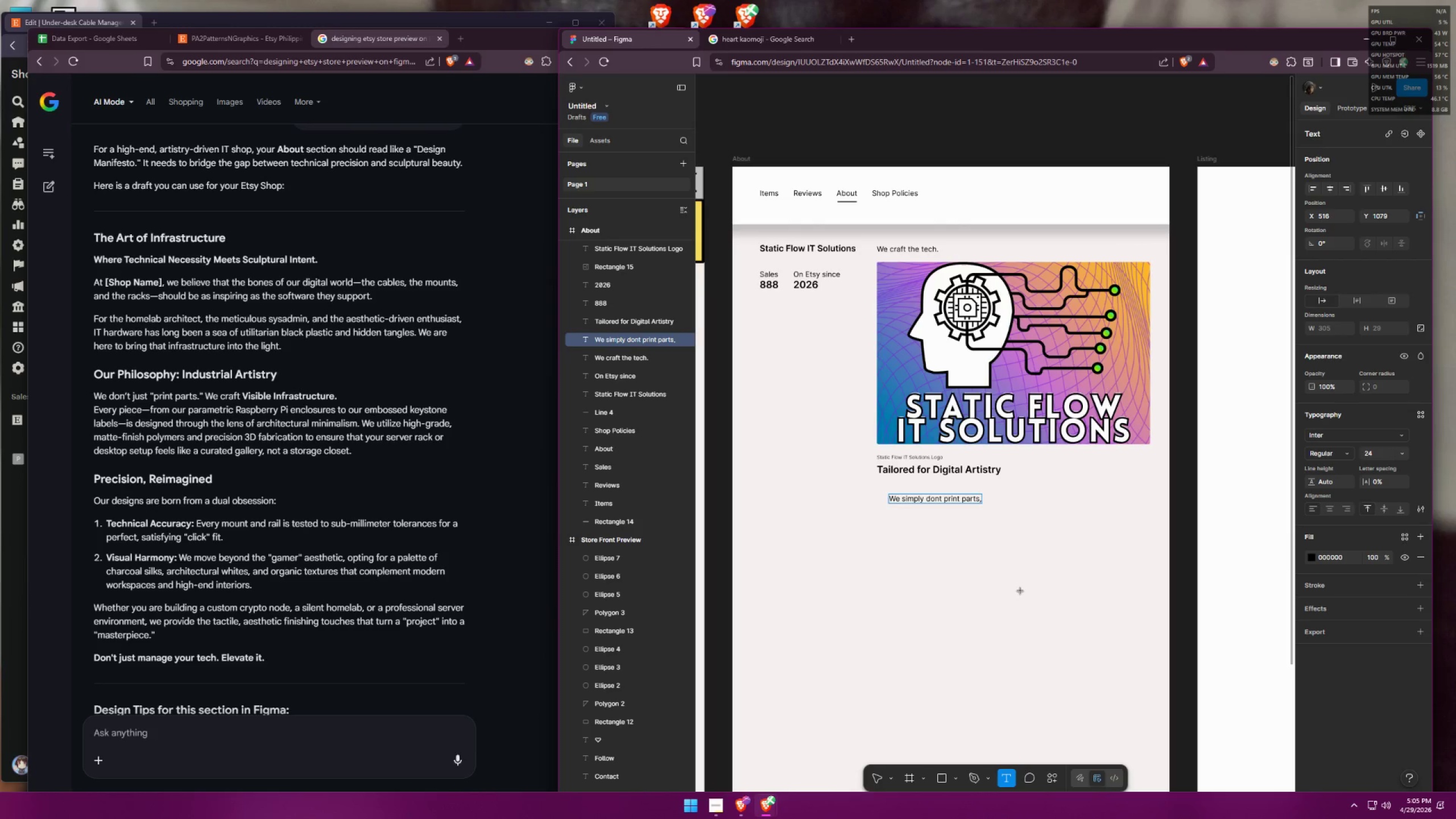 
key(Backspace)
type( we )
 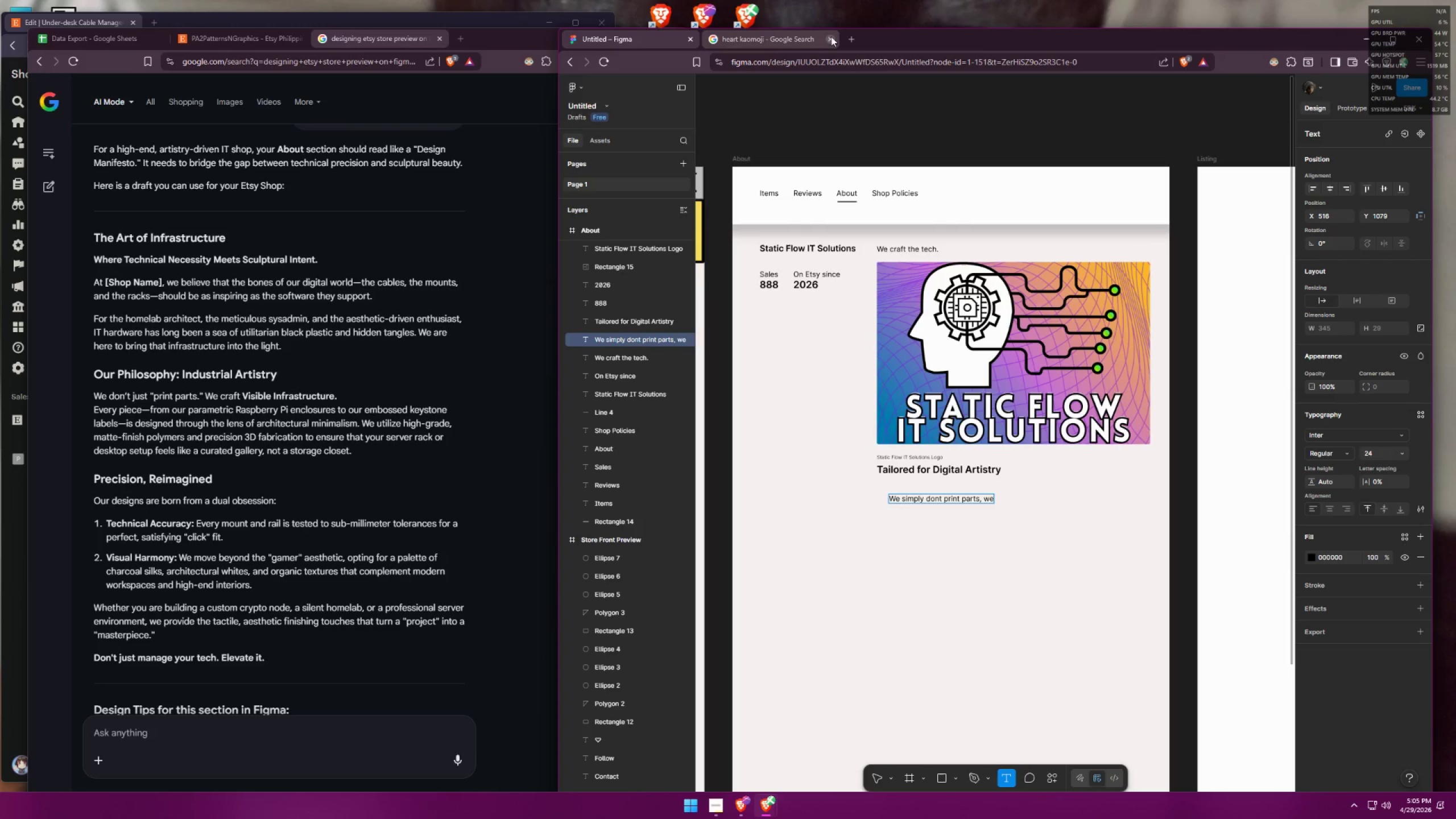 
left_click([845, 34])
 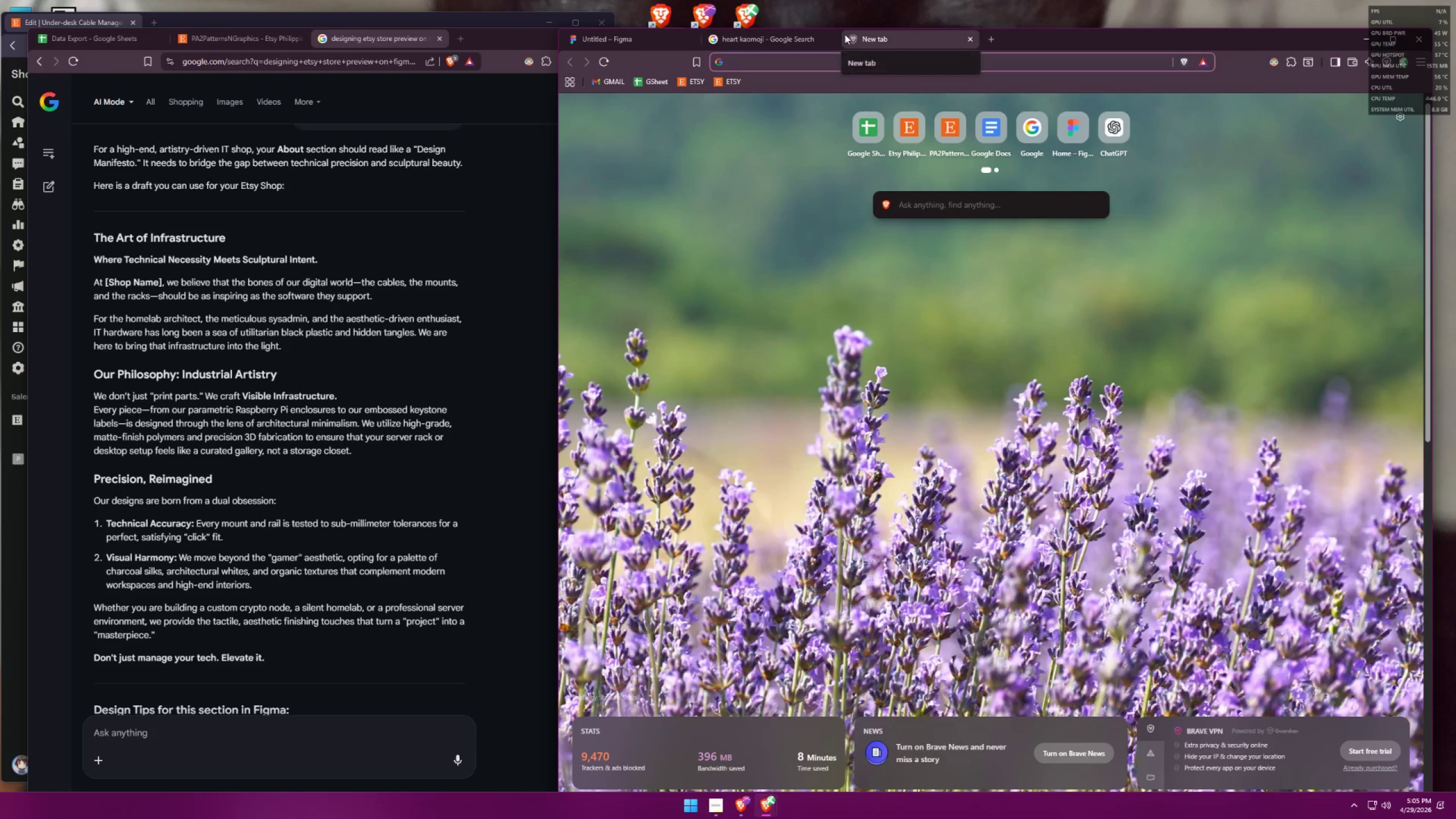 
key(C)
 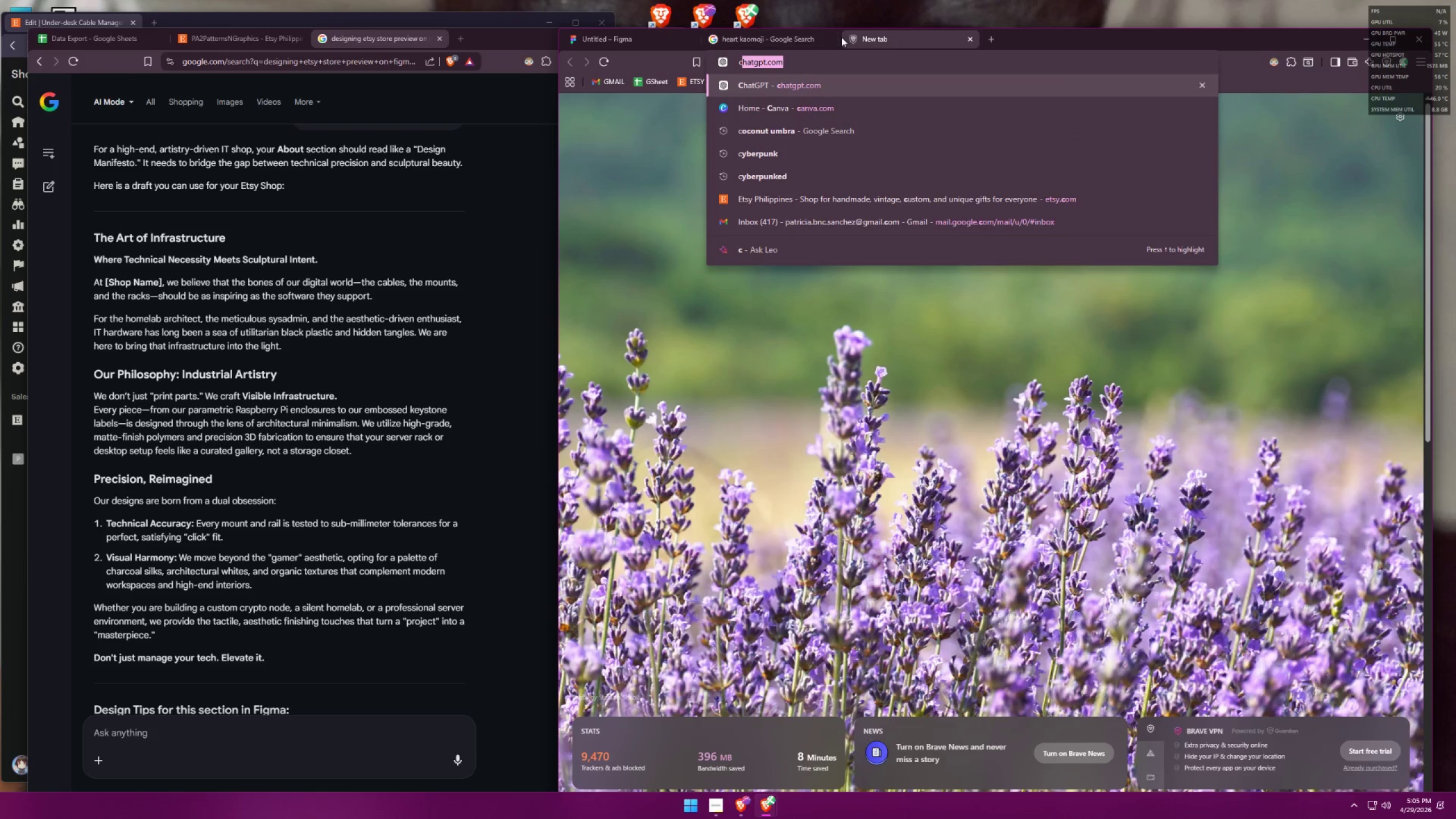 
type(raft s)
 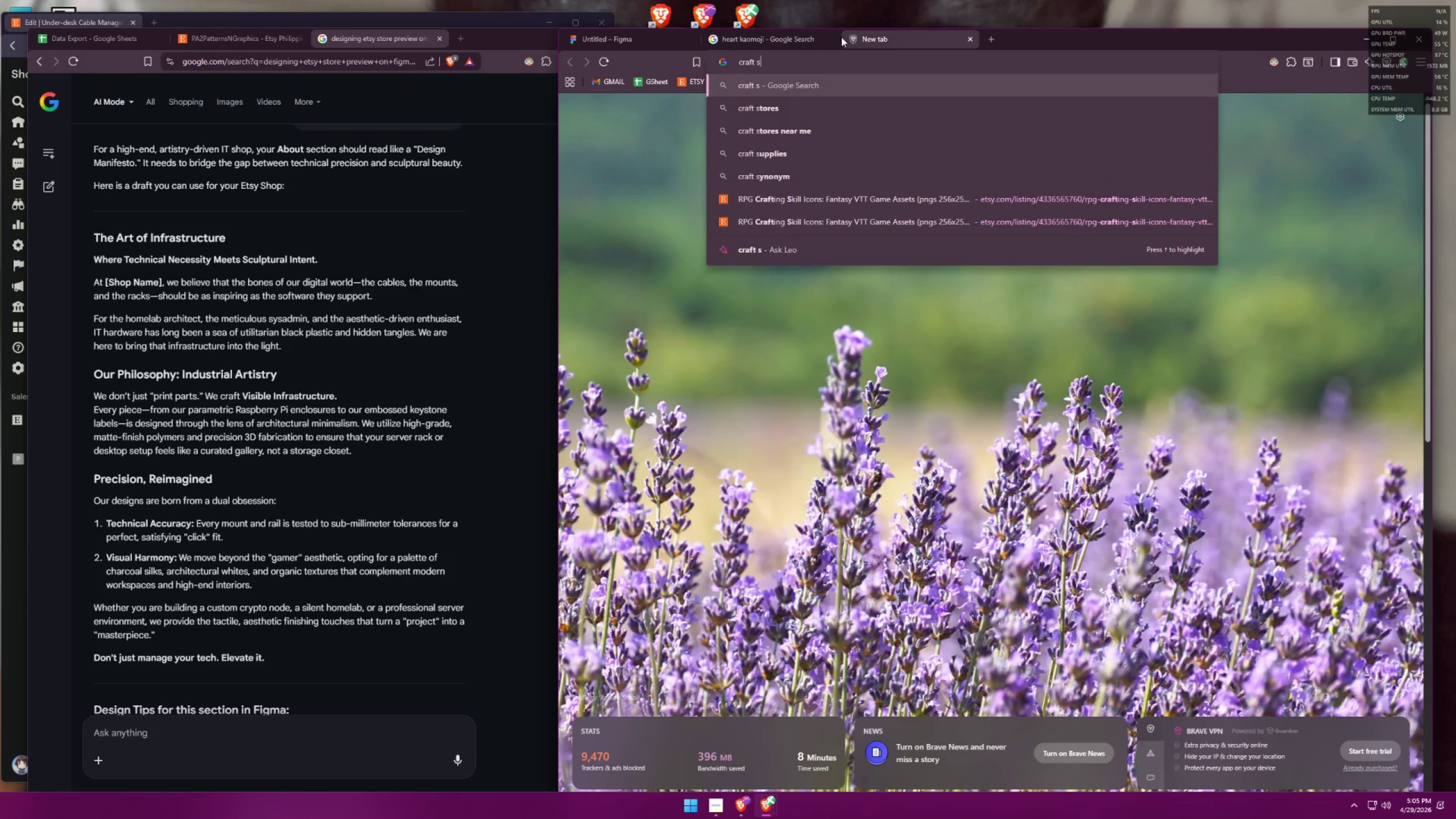 
key(Control+ControlLeft)
 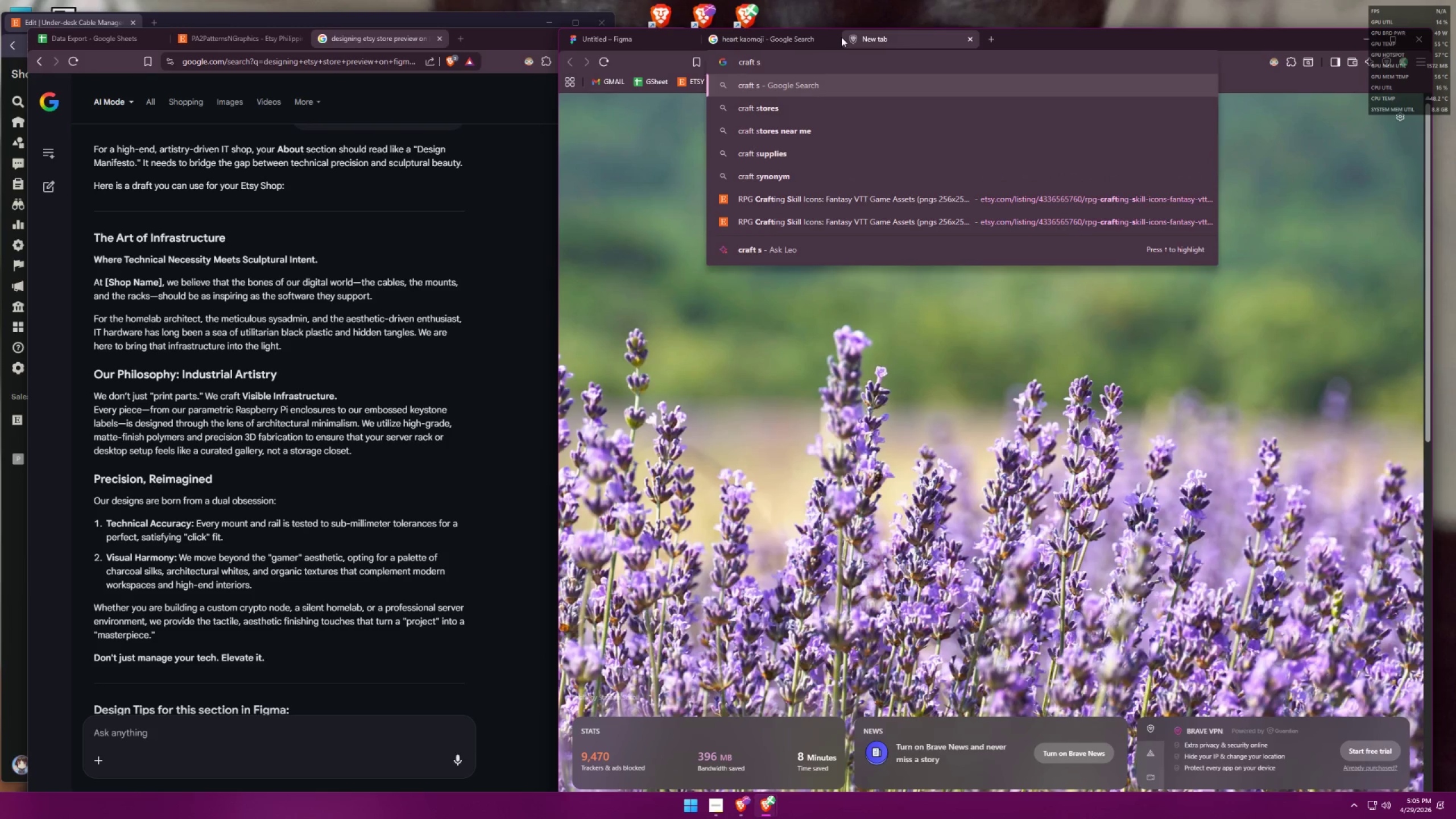 
key(Control+A)
 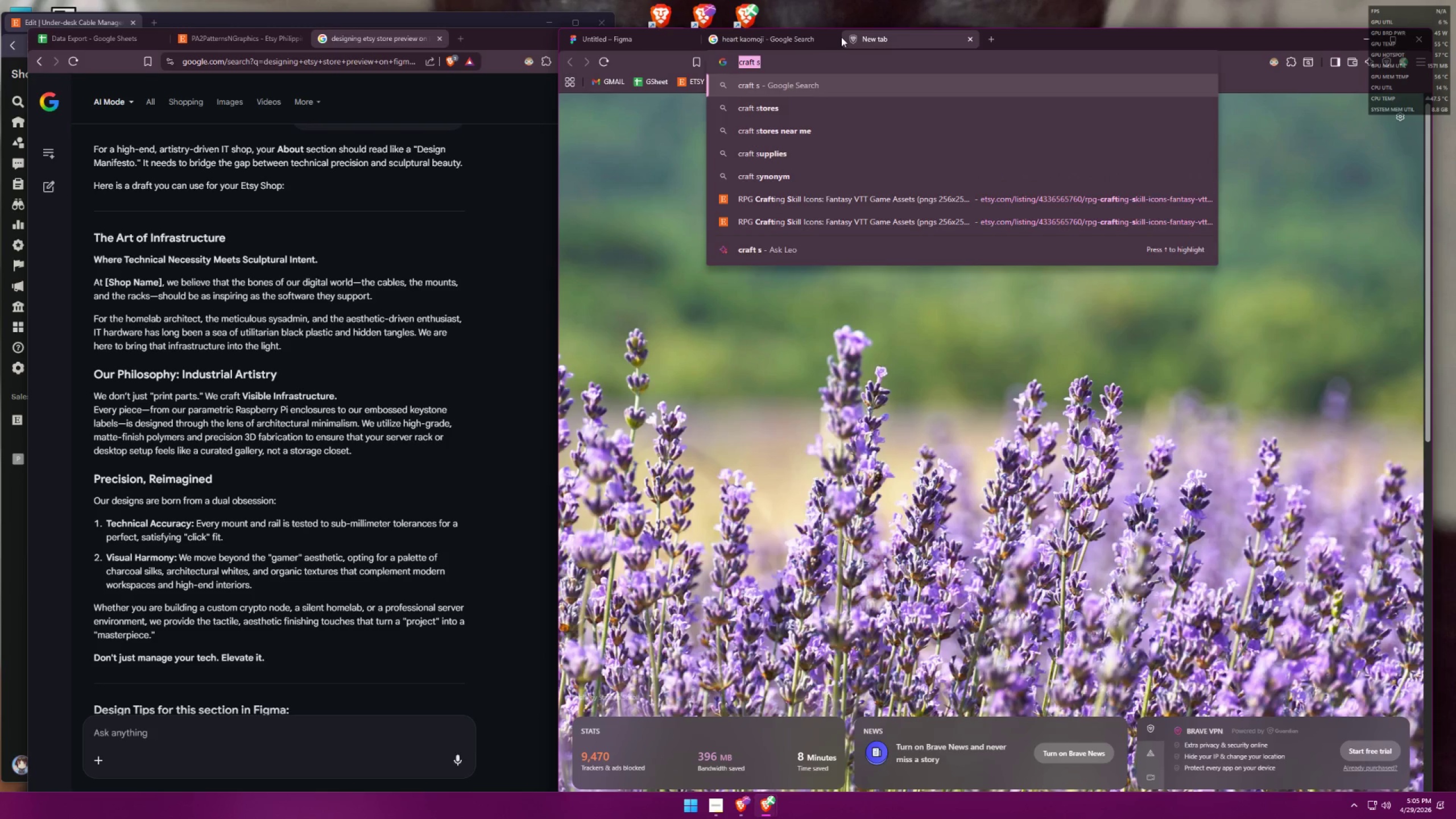 
key(Backspace)
type(carefully craft)
 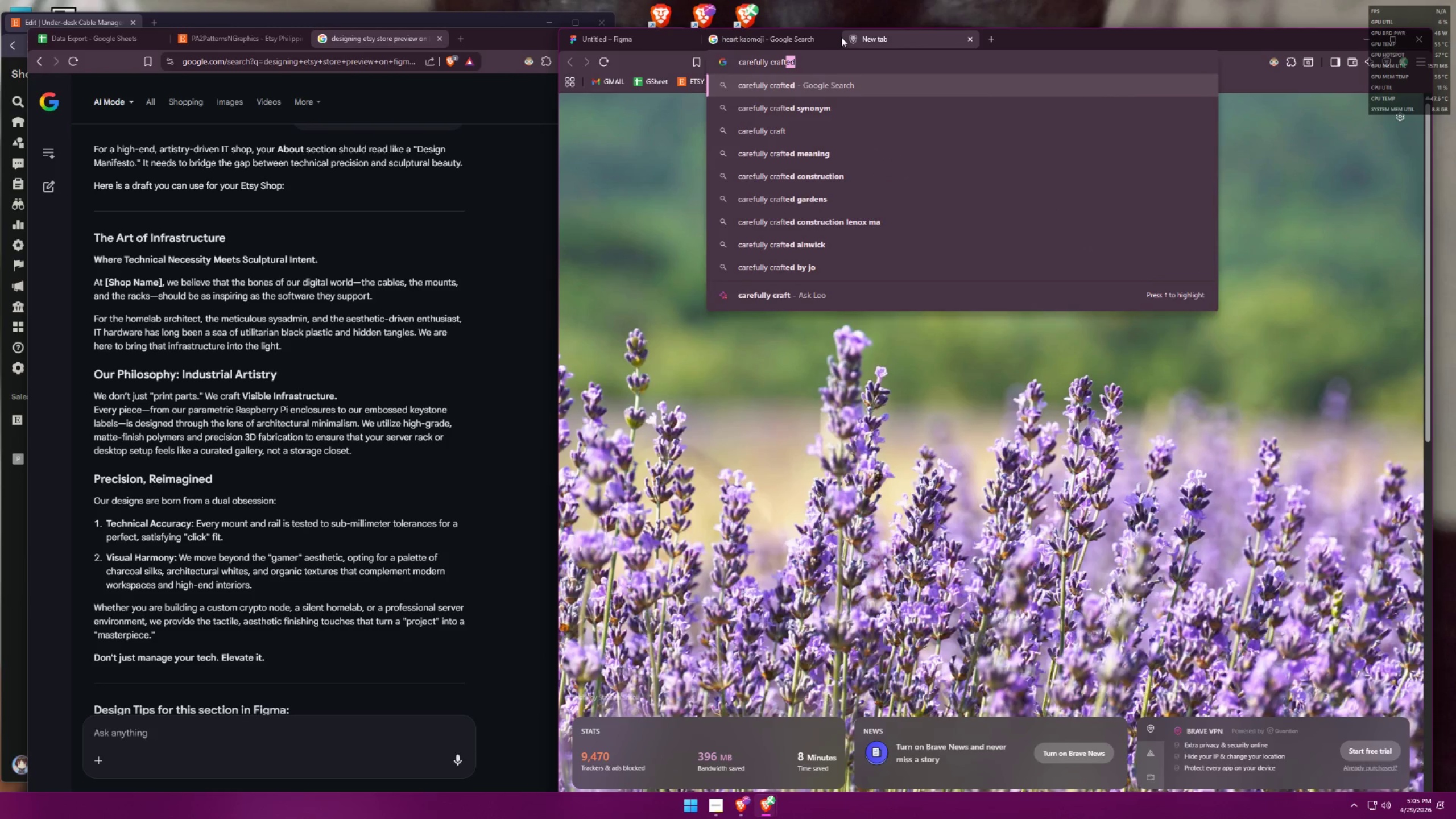 
key(Enter)
 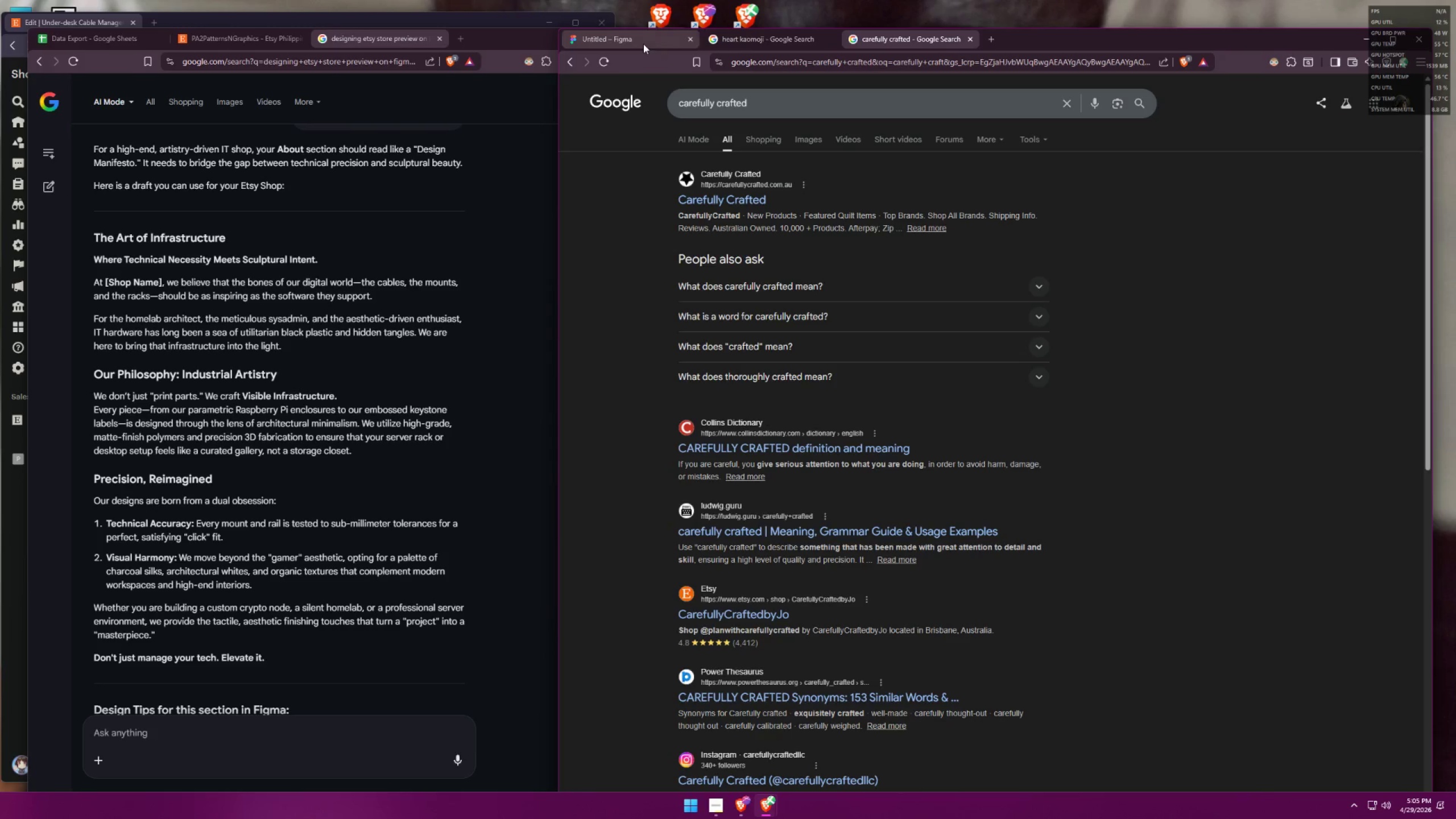 
left_click_drag(start_coordinate=[776, 106], to_coordinate=[725, 104])
 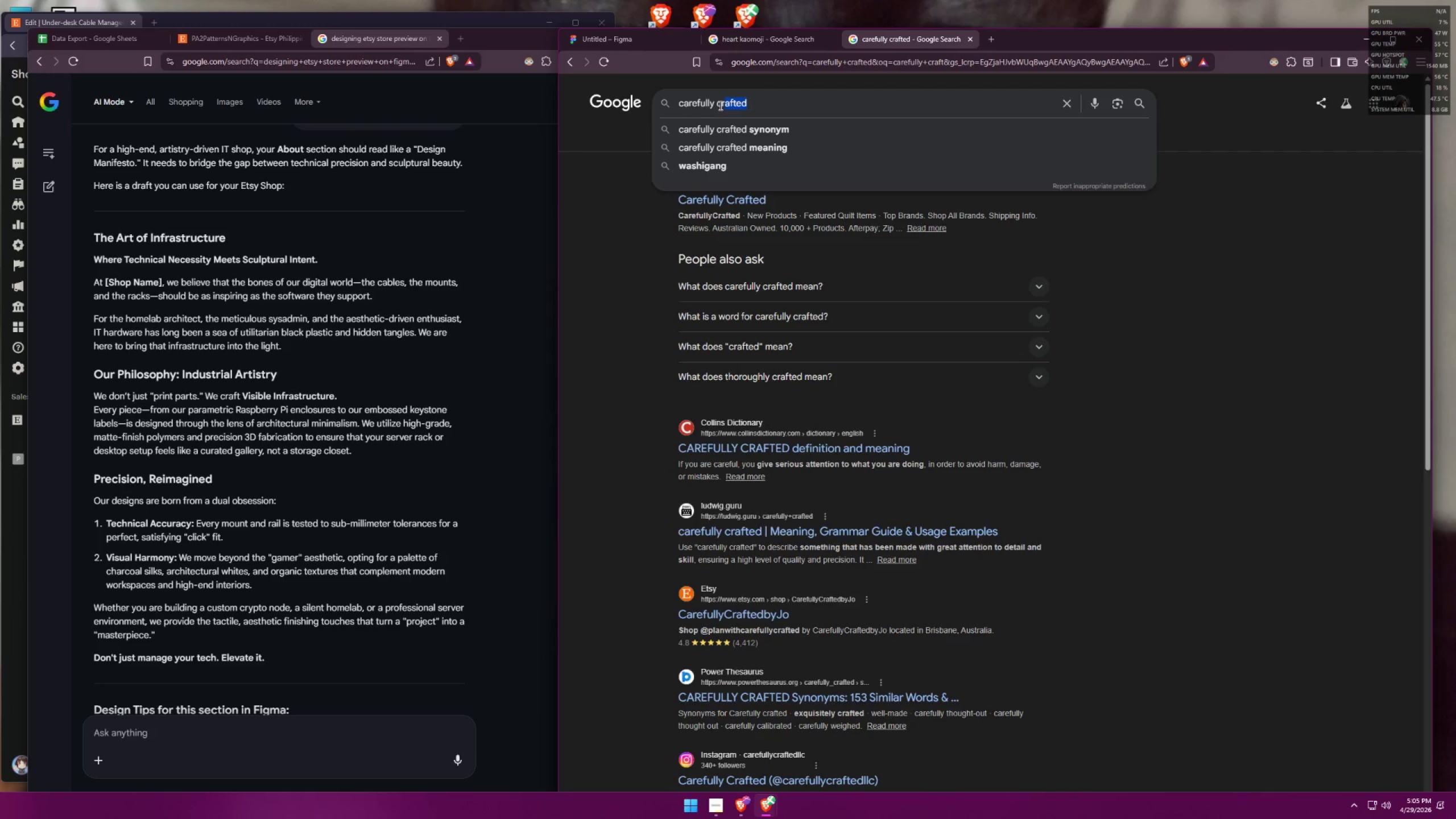 
key(Backspace)
 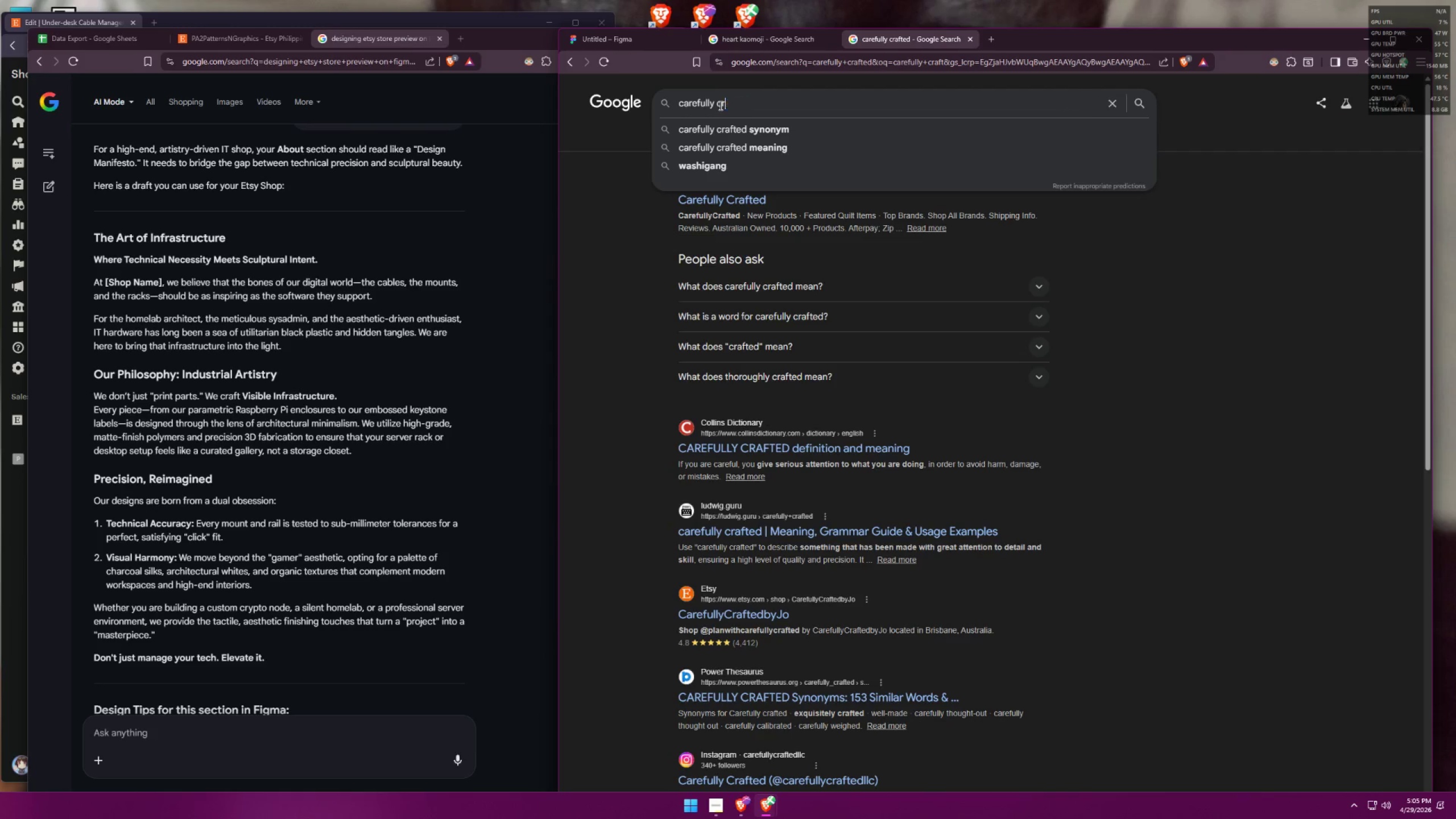 
key(Backspace)
 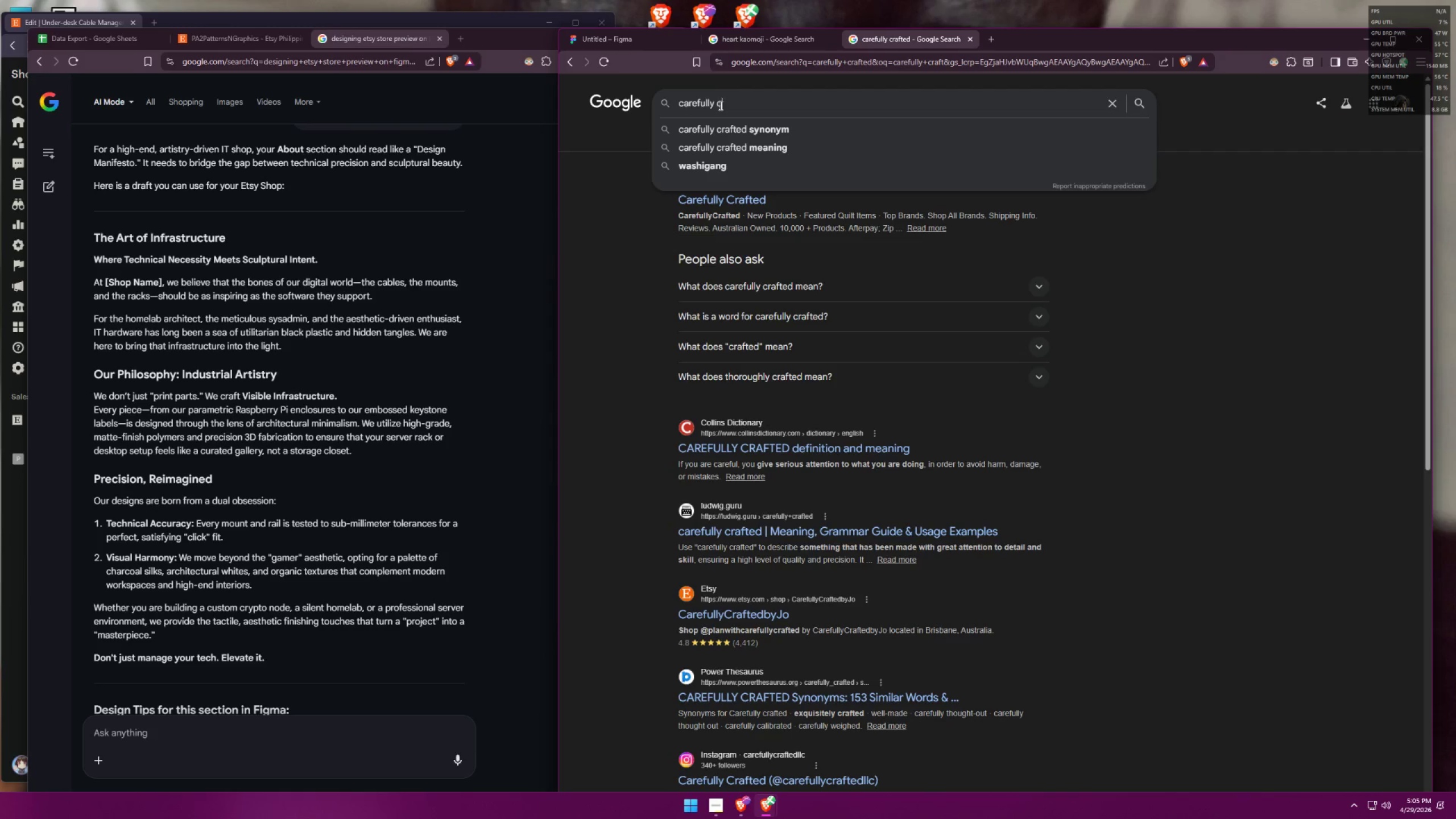 
key(Backspace)
 